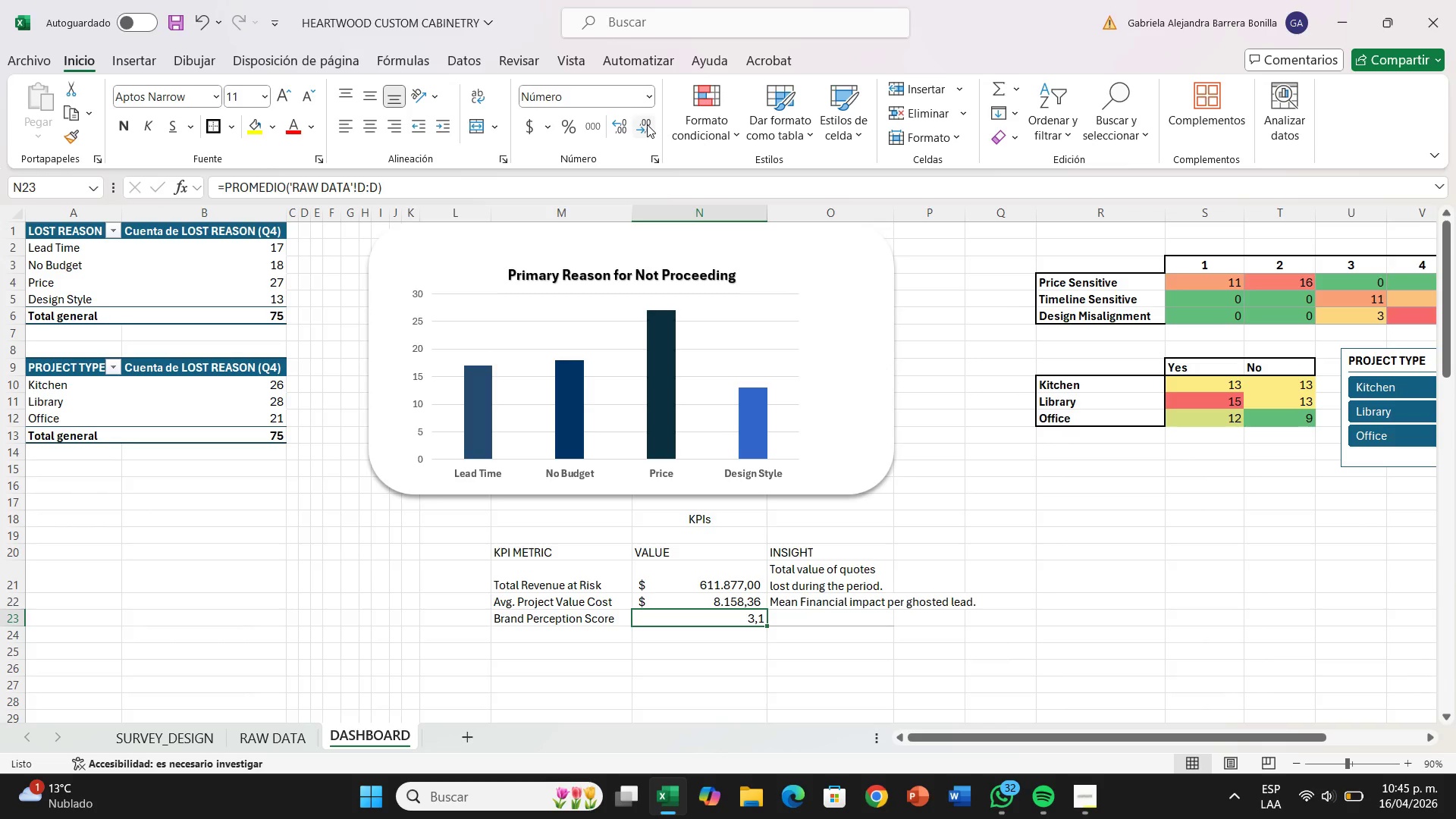 
left_click([647, 124])
 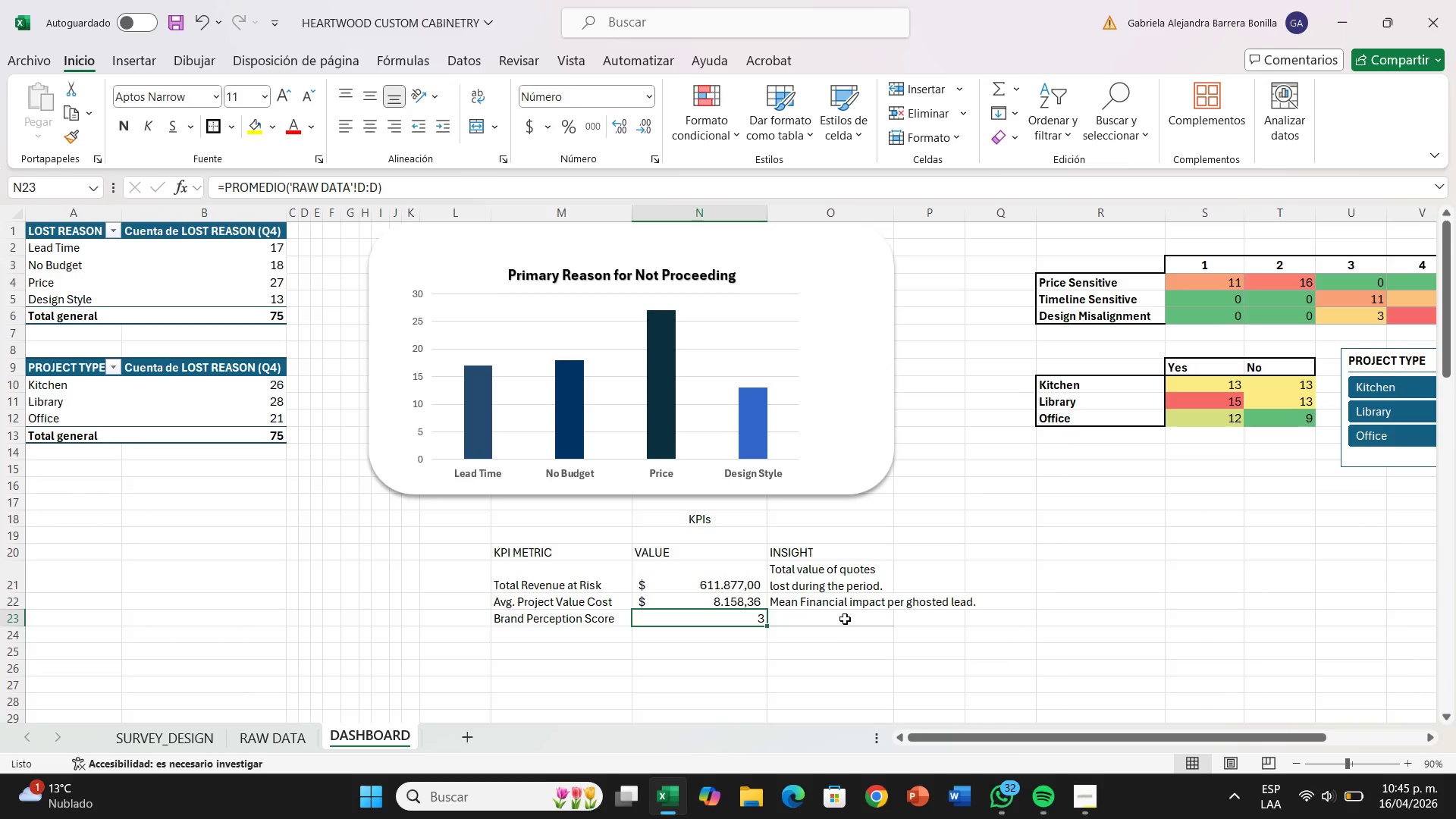 
left_click([844, 618])
 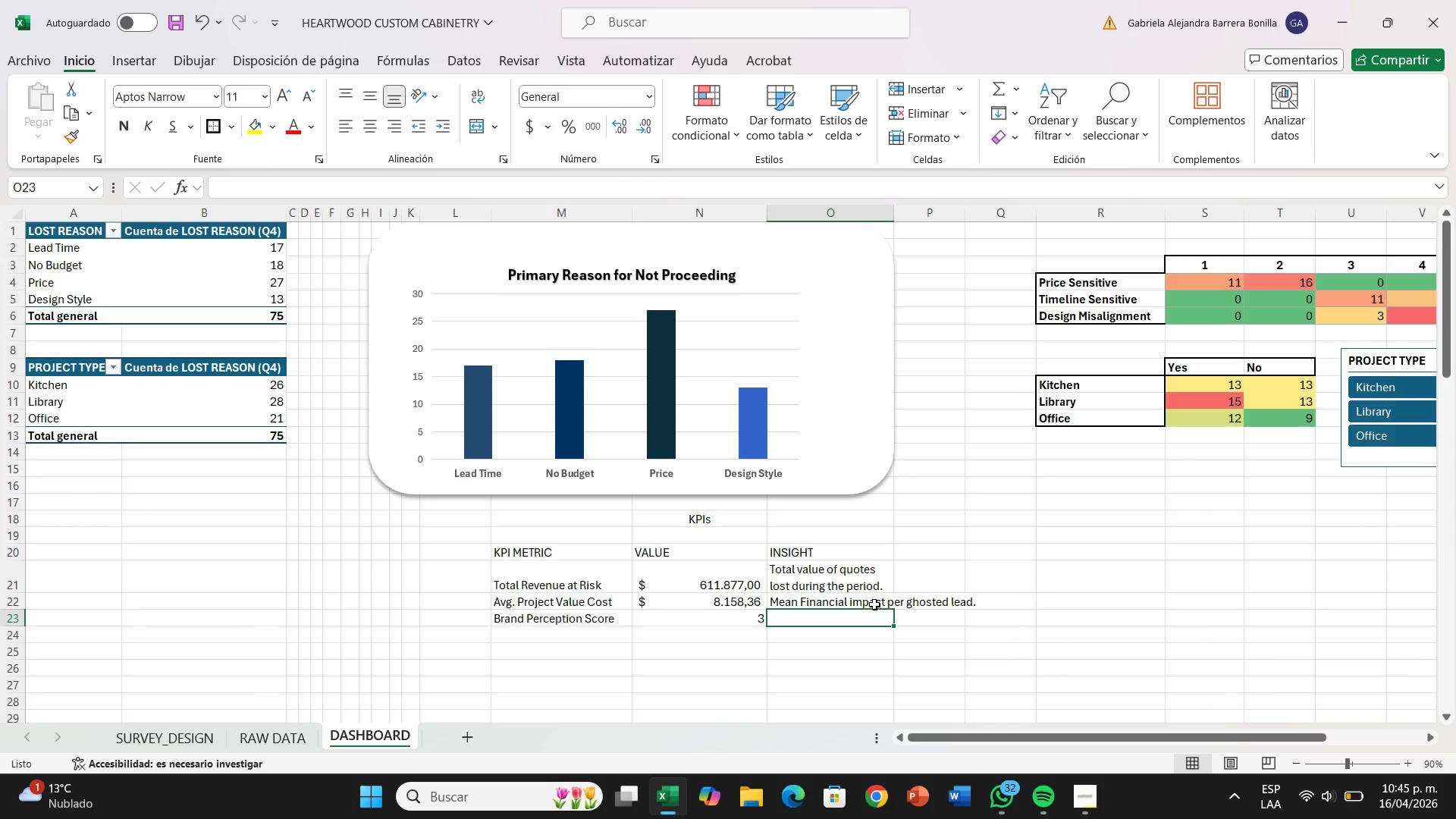 
left_click_drag(start_coordinate=[869, 567], to_coordinate=[868, 671])
 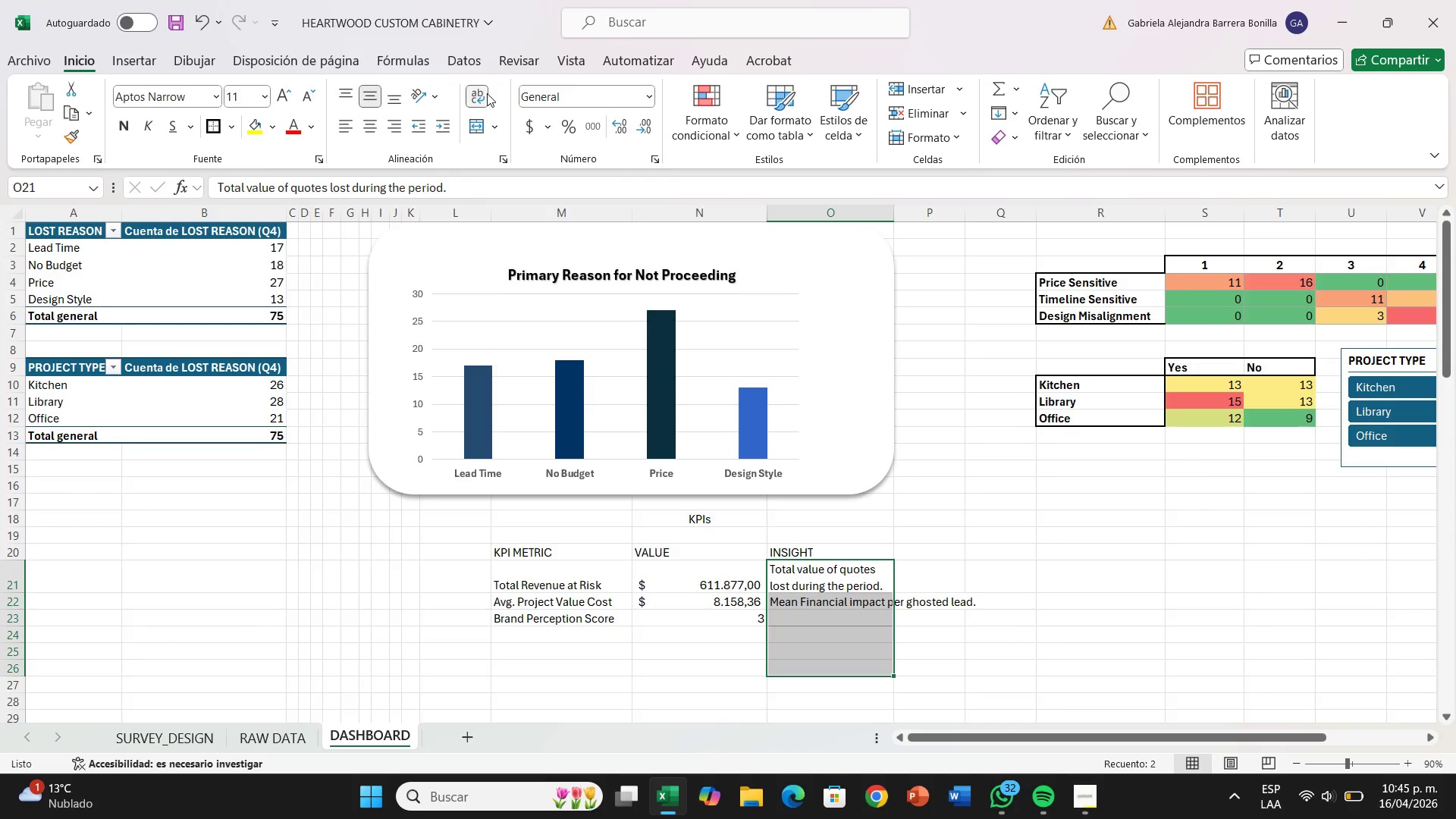 
left_click([485, 96])
 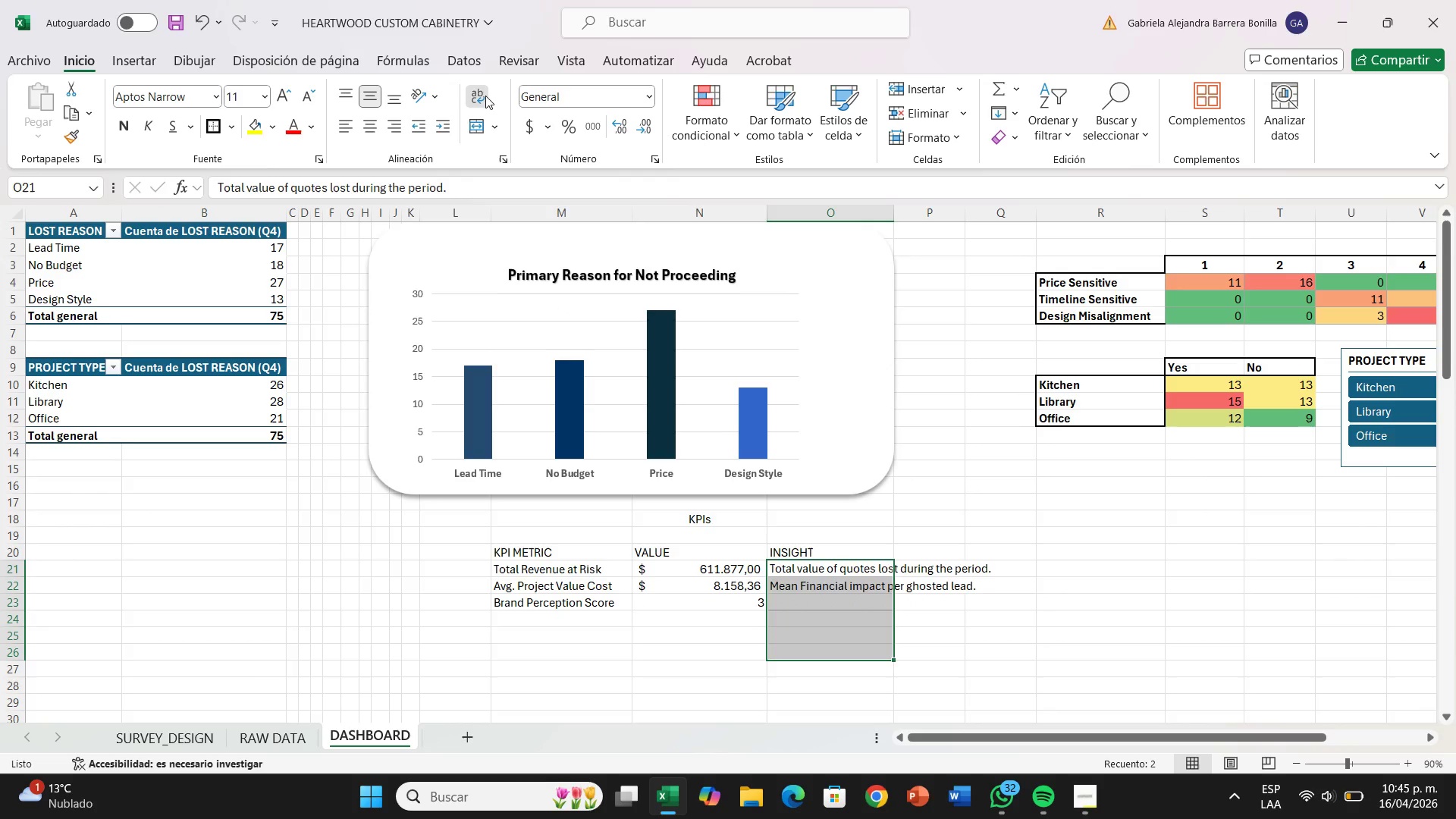 
left_click([485, 96])
 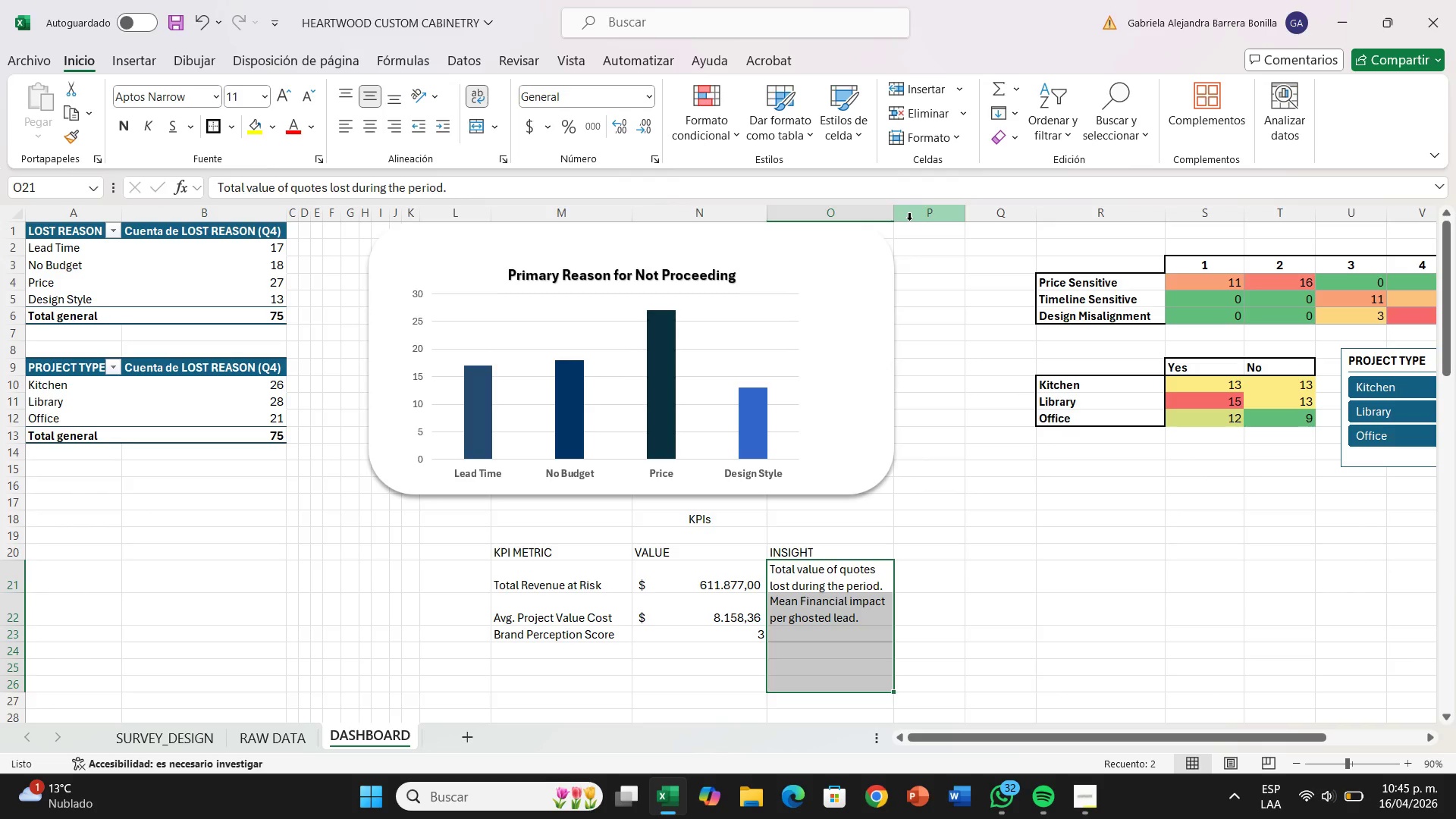 
left_click_drag(start_coordinate=[899, 220], to_coordinate=[953, 226])
 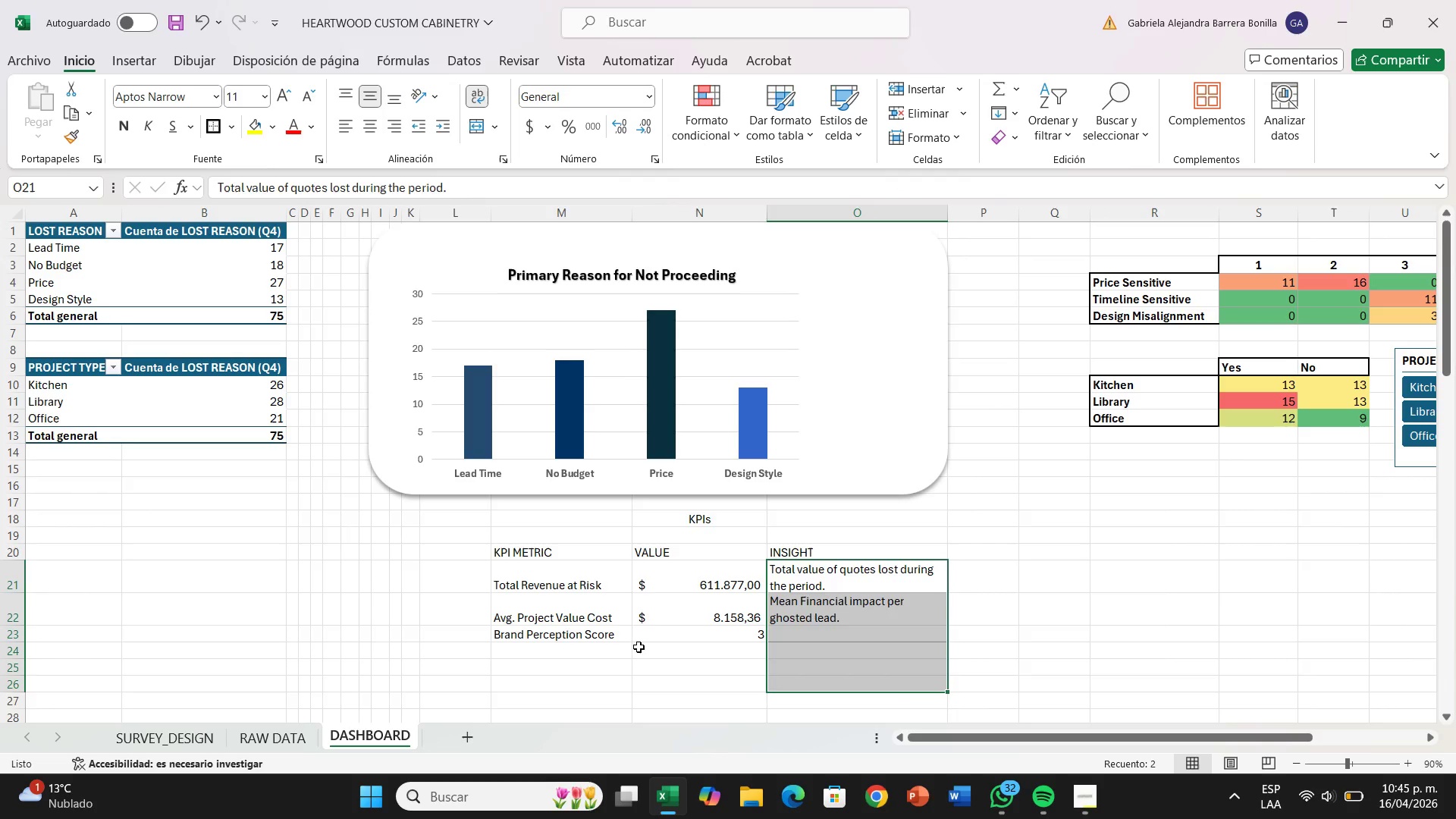 
left_click([564, 648])
 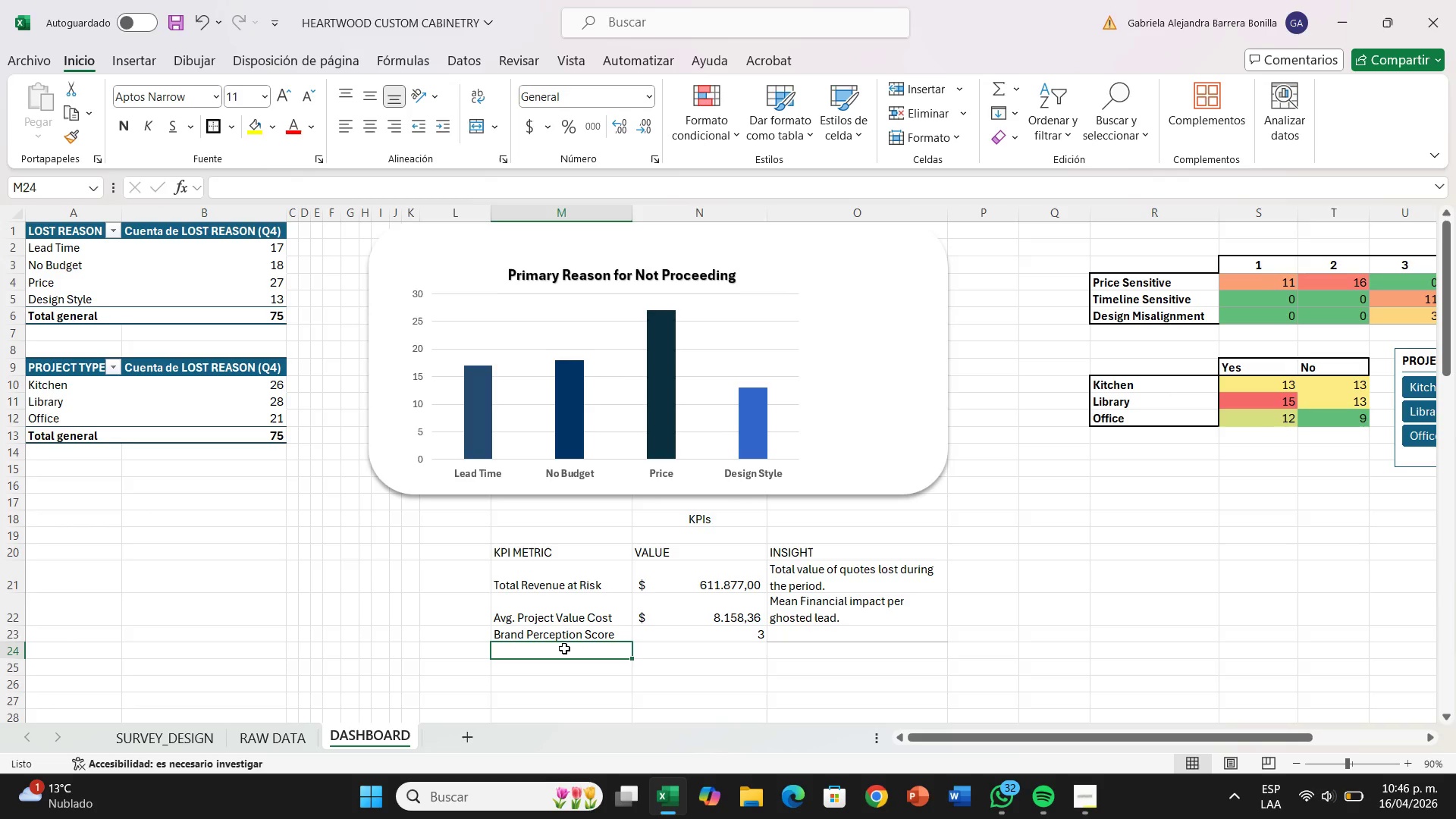 
wait(20.52)
 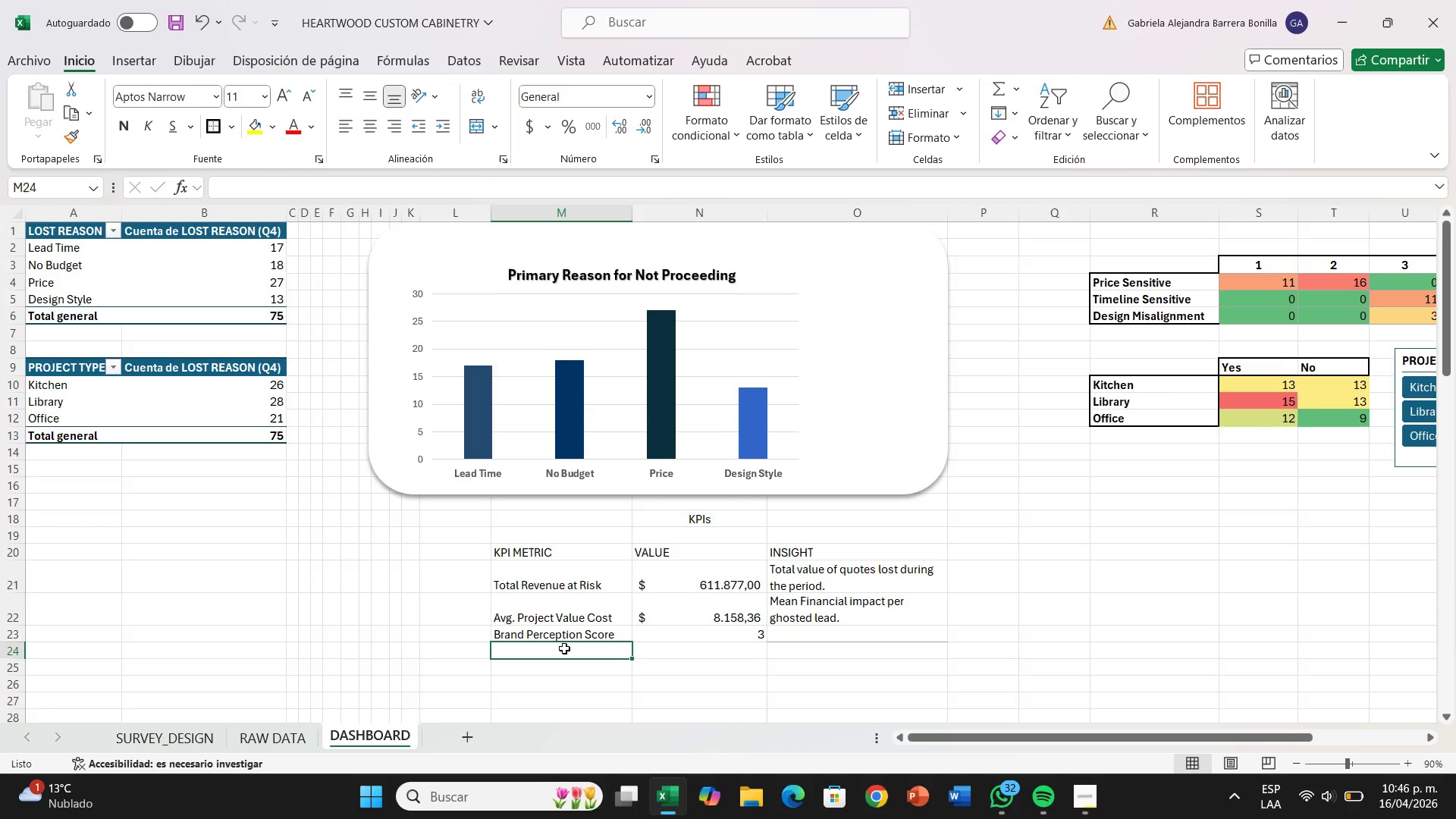 
left_click([279, 724])
 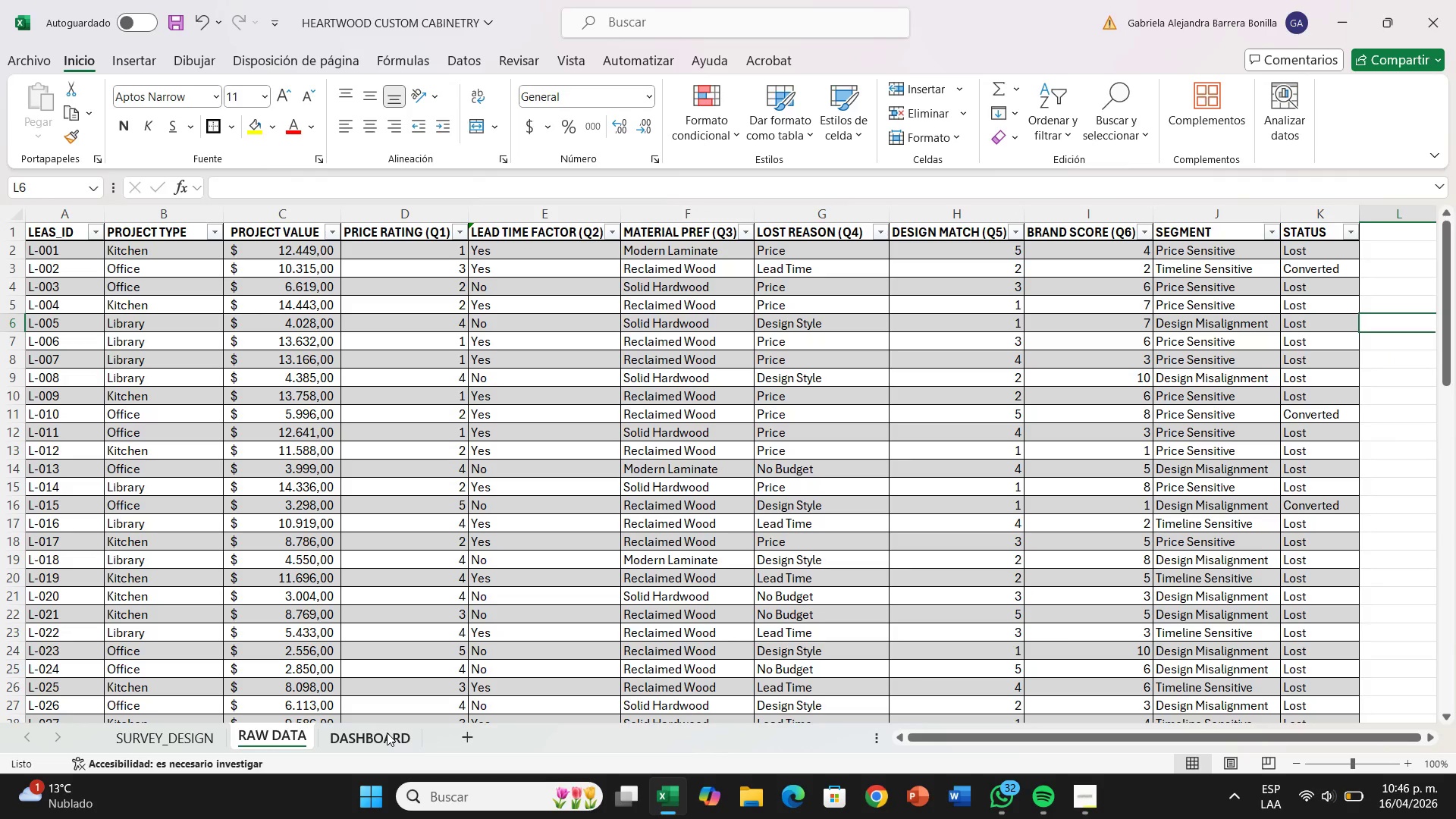 
left_click([387, 733])
 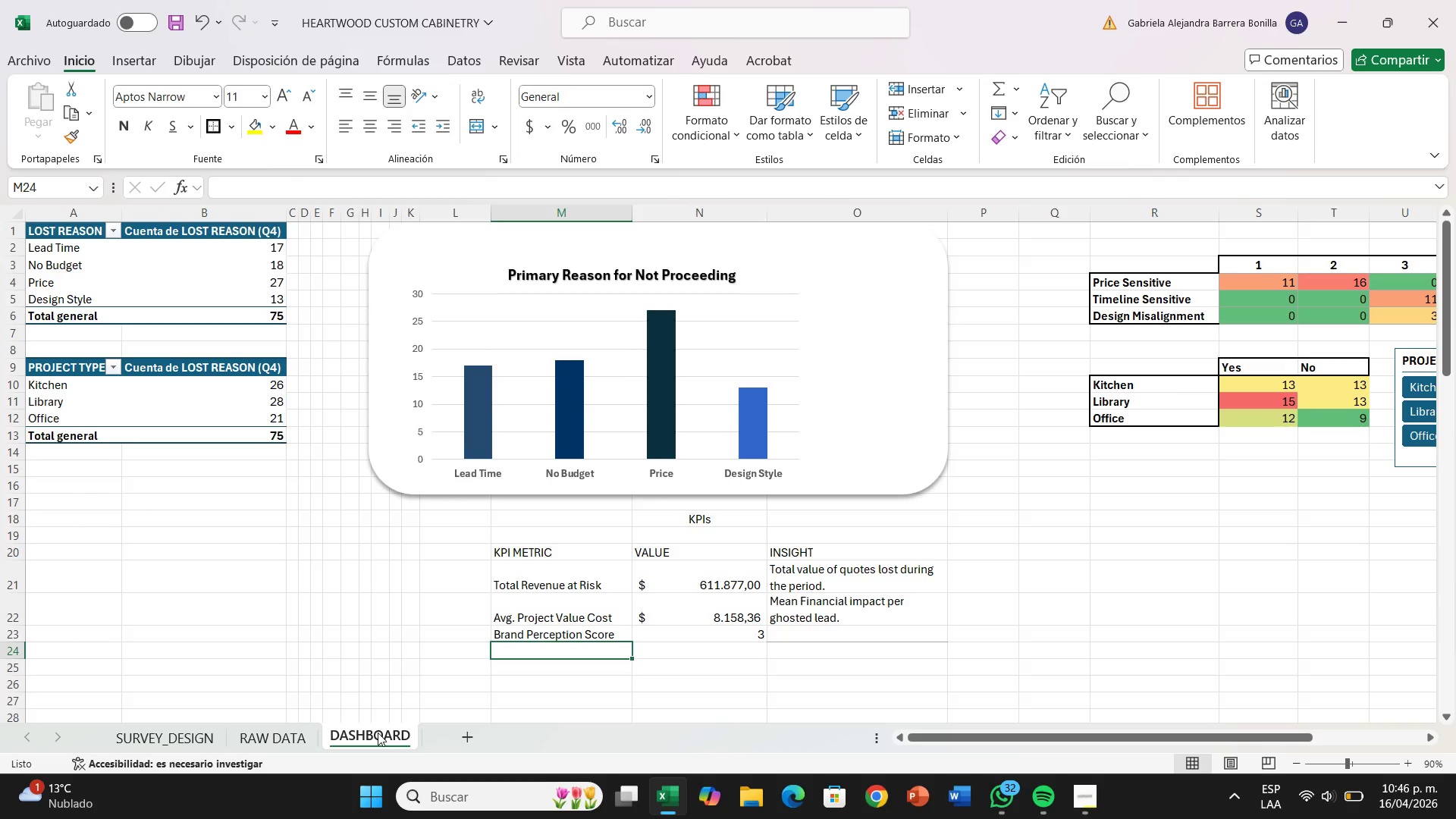 
wait(17.39)
 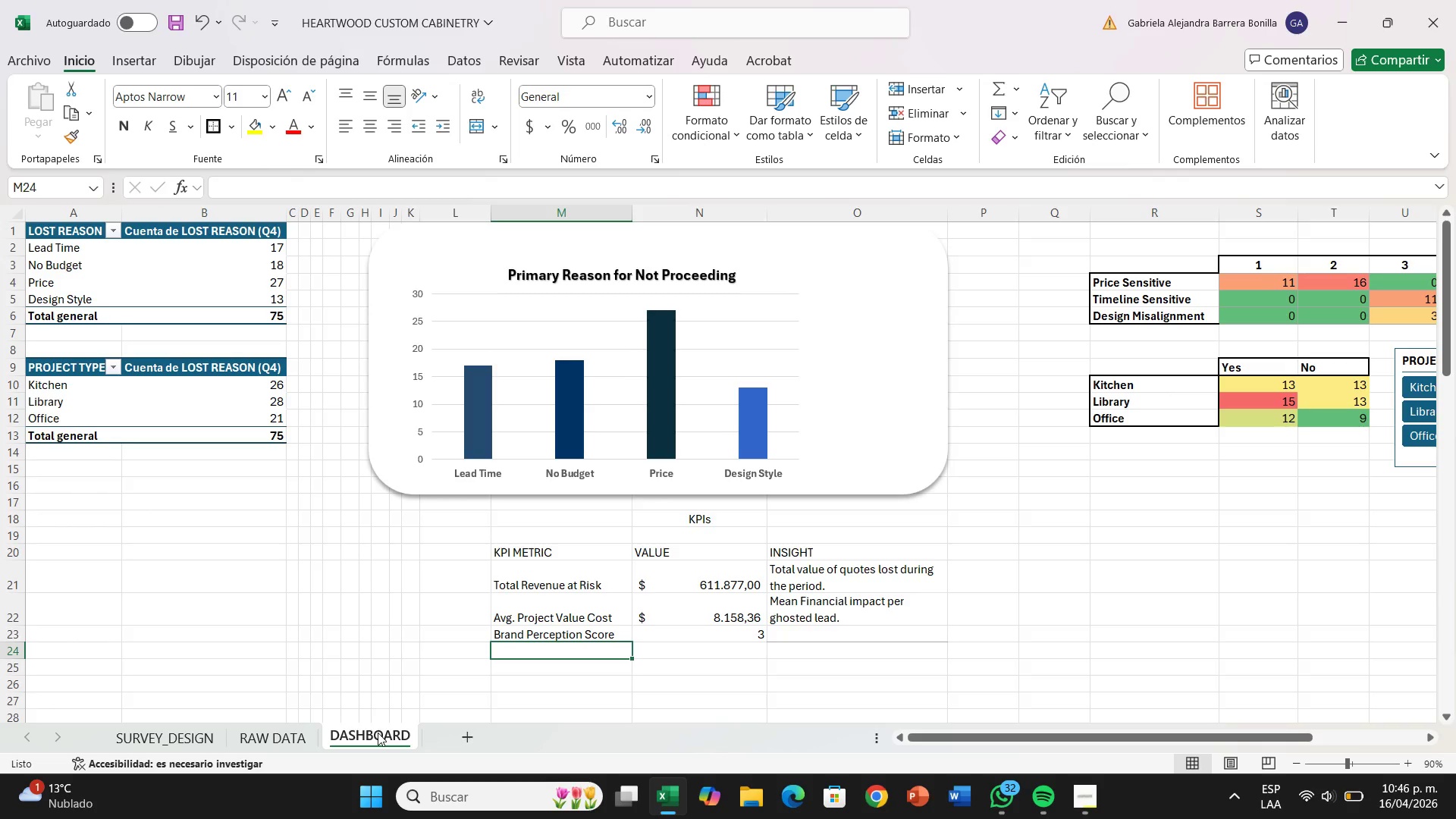 
type(Main Fiction Pon)
key(Backspace)
type(int)
 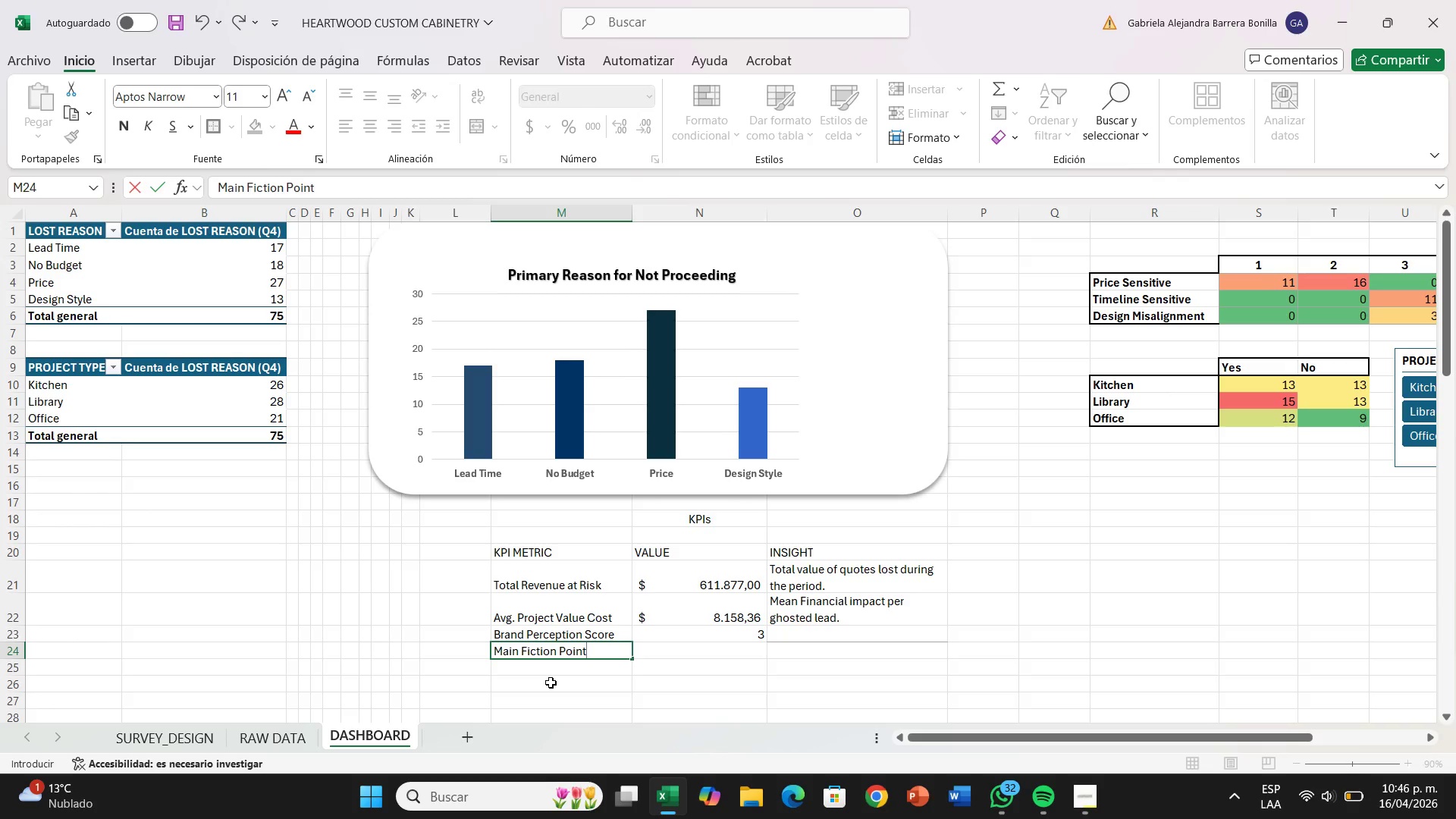 
key(ArrowRight)
 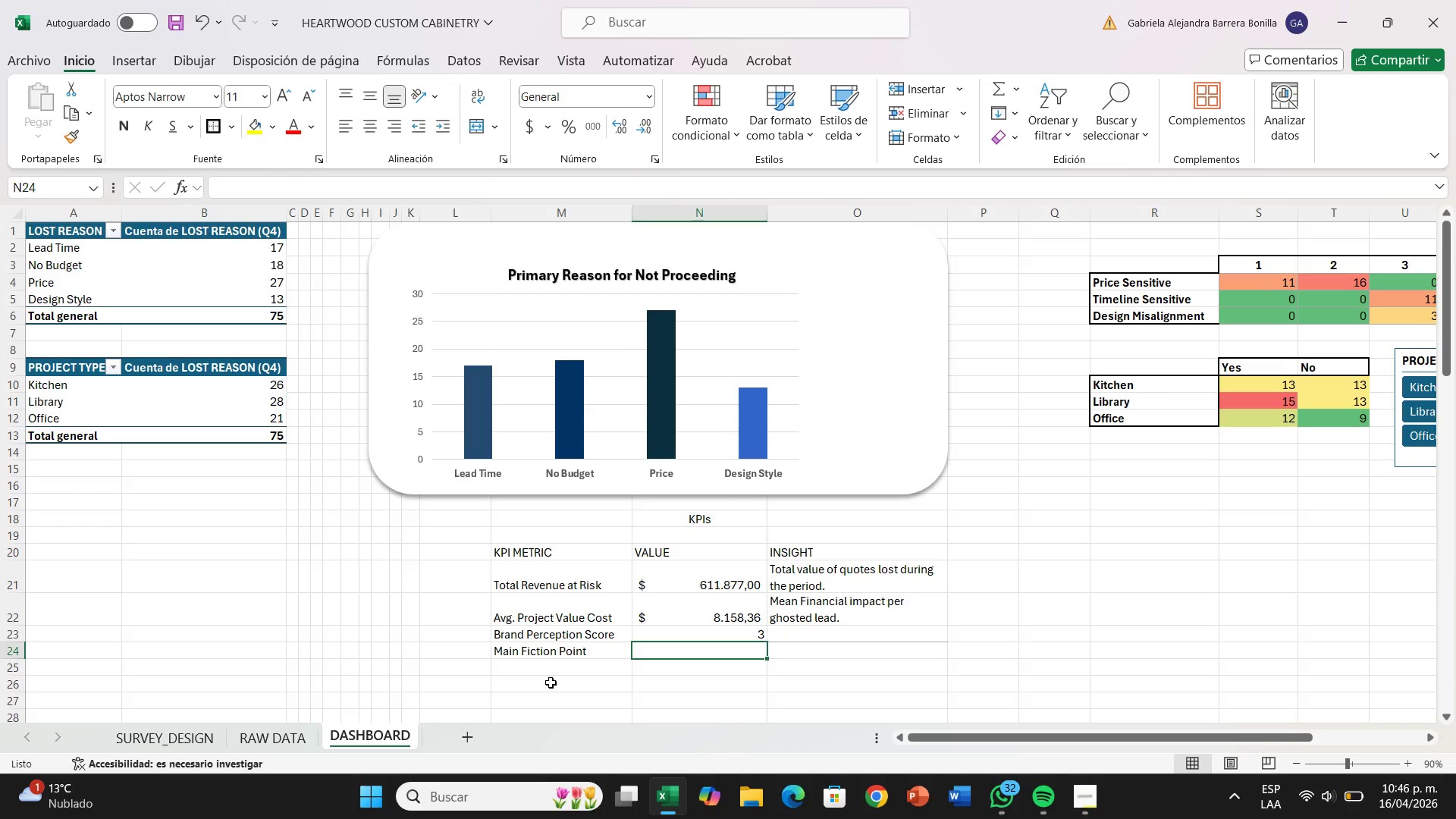 
wait(14.05)
 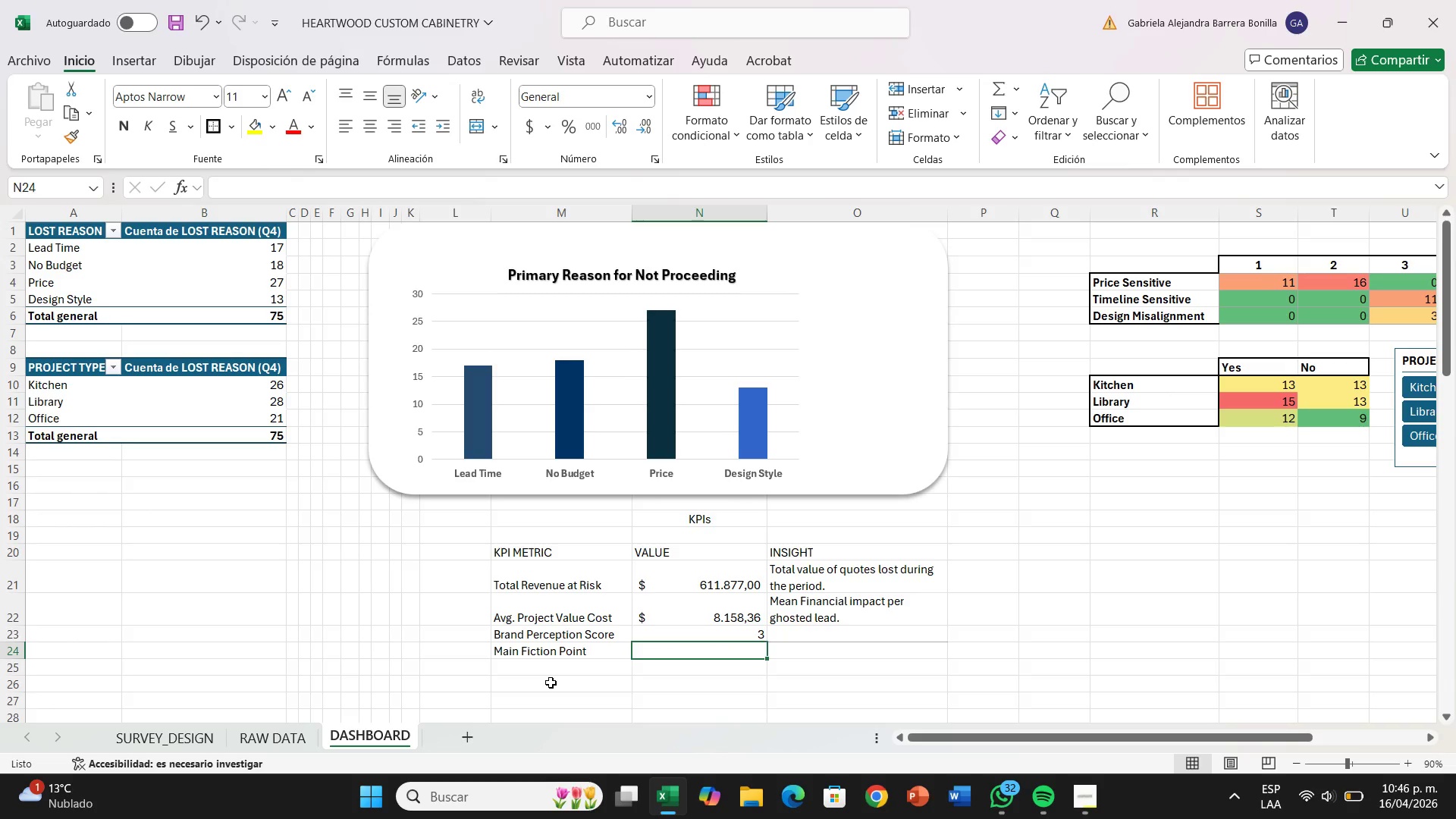 
left_click_drag(start_coordinate=[1092, 739], to_coordinate=[1114, 772])
 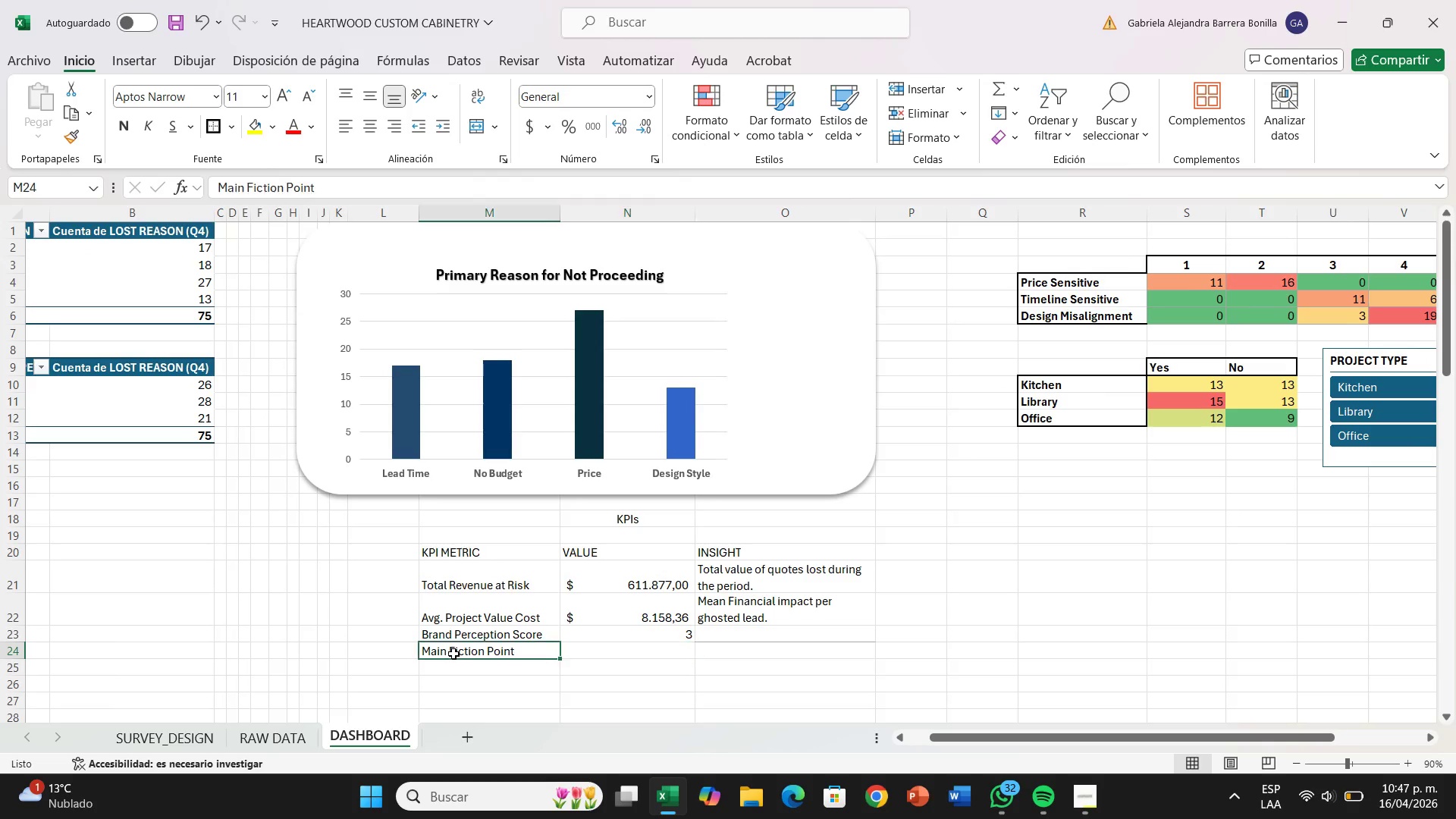 
double_click([453, 654])
 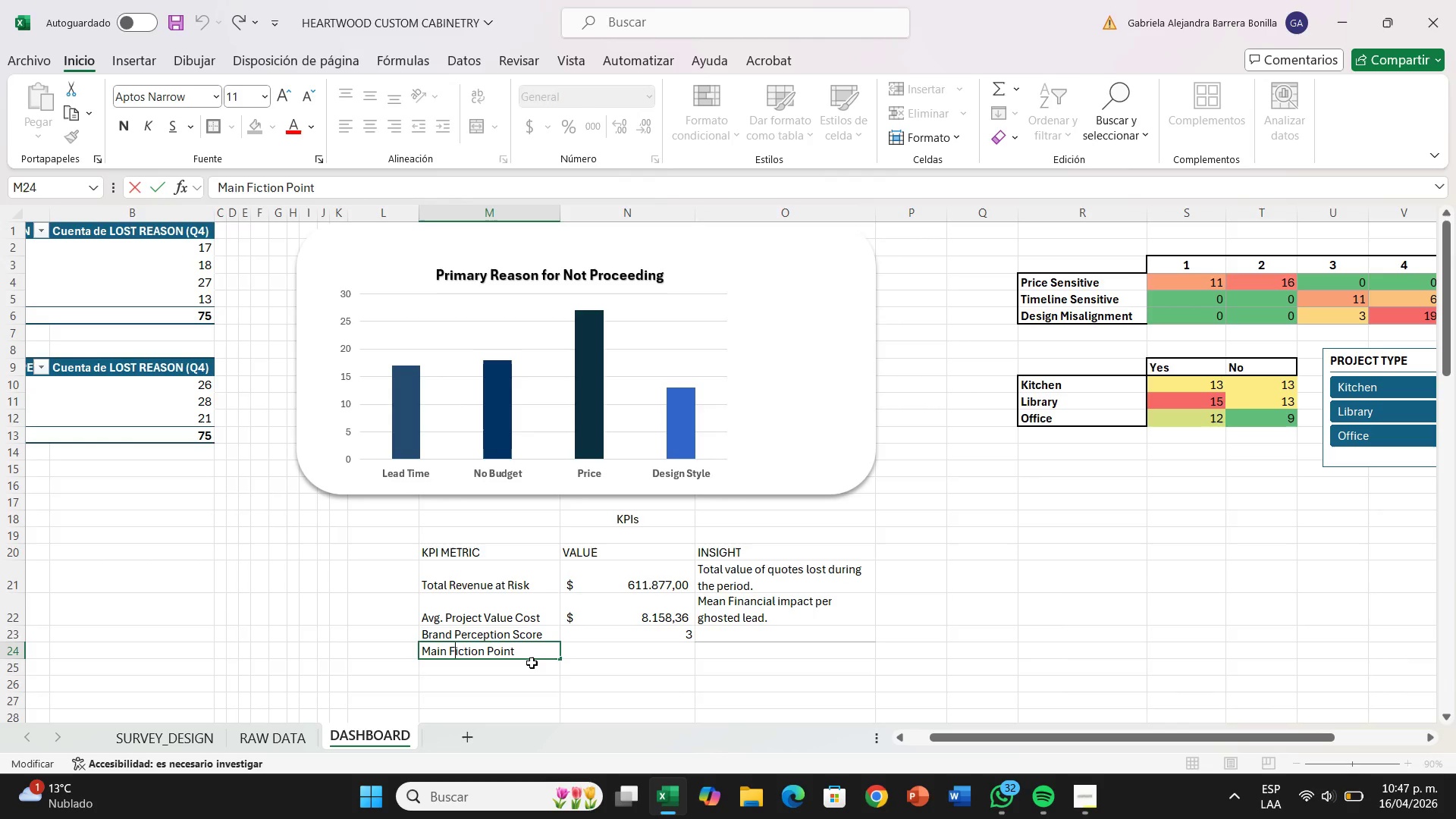 
key(R)
 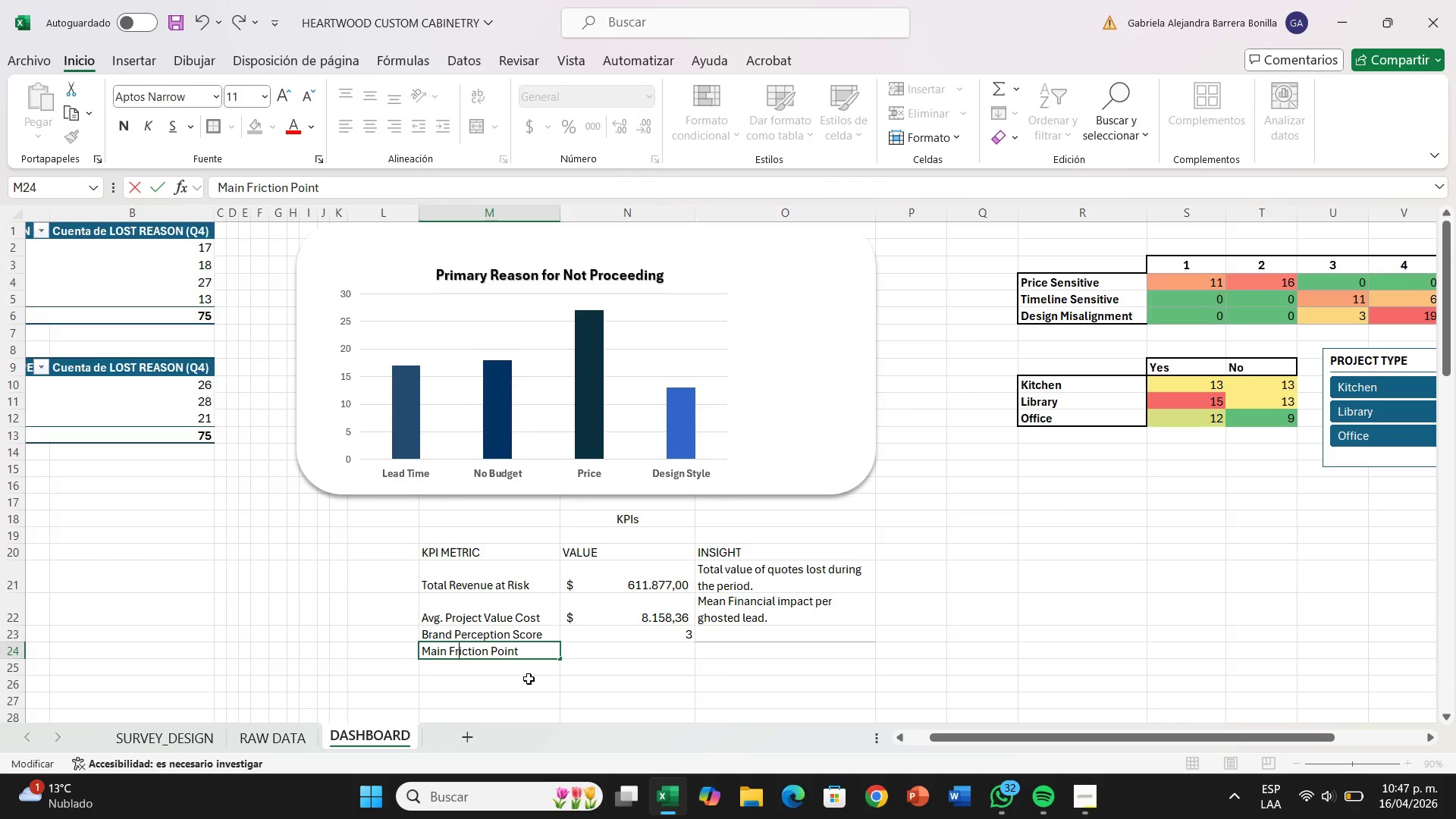 
key(Enter)
 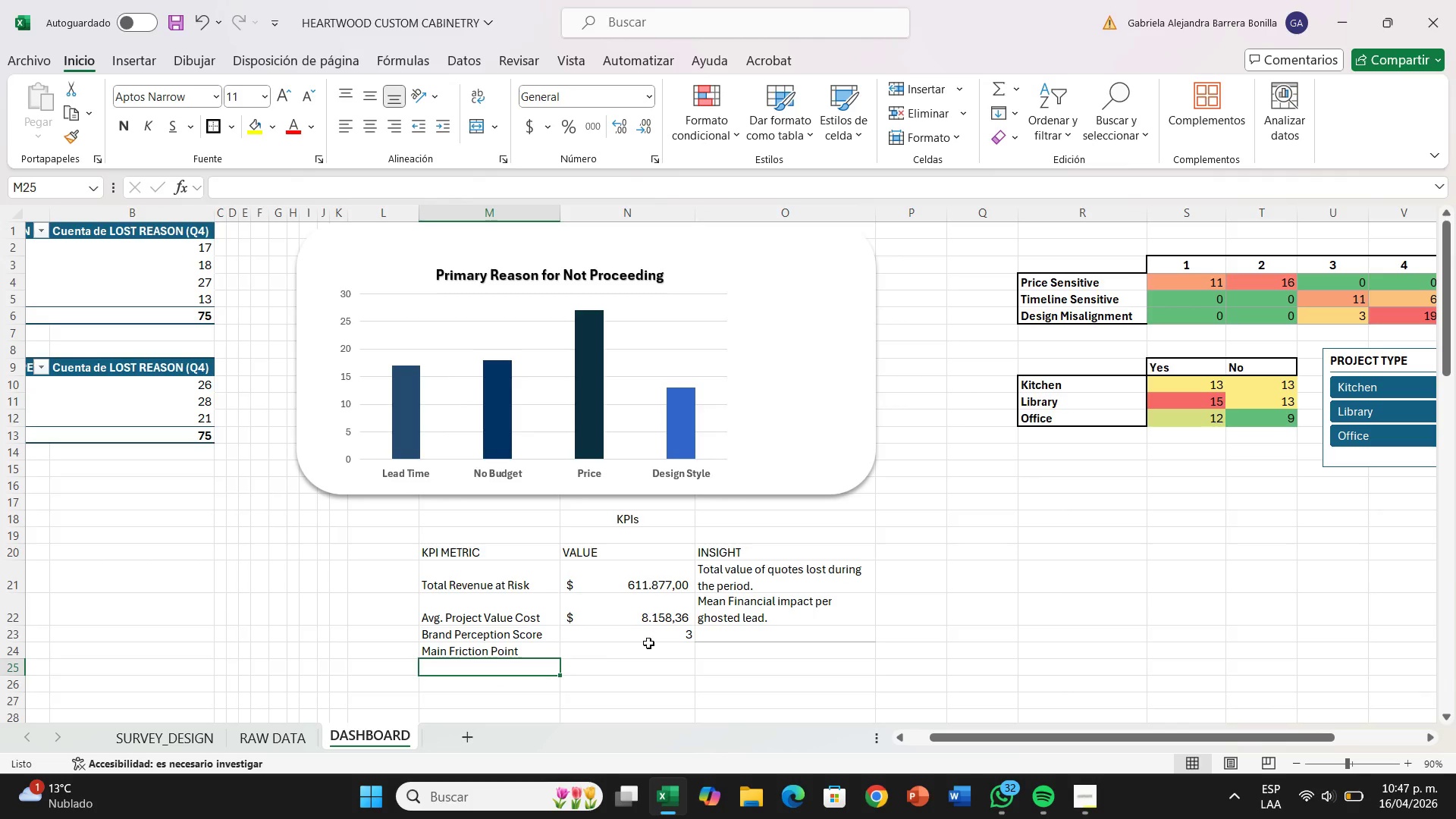 
left_click([645, 652])
 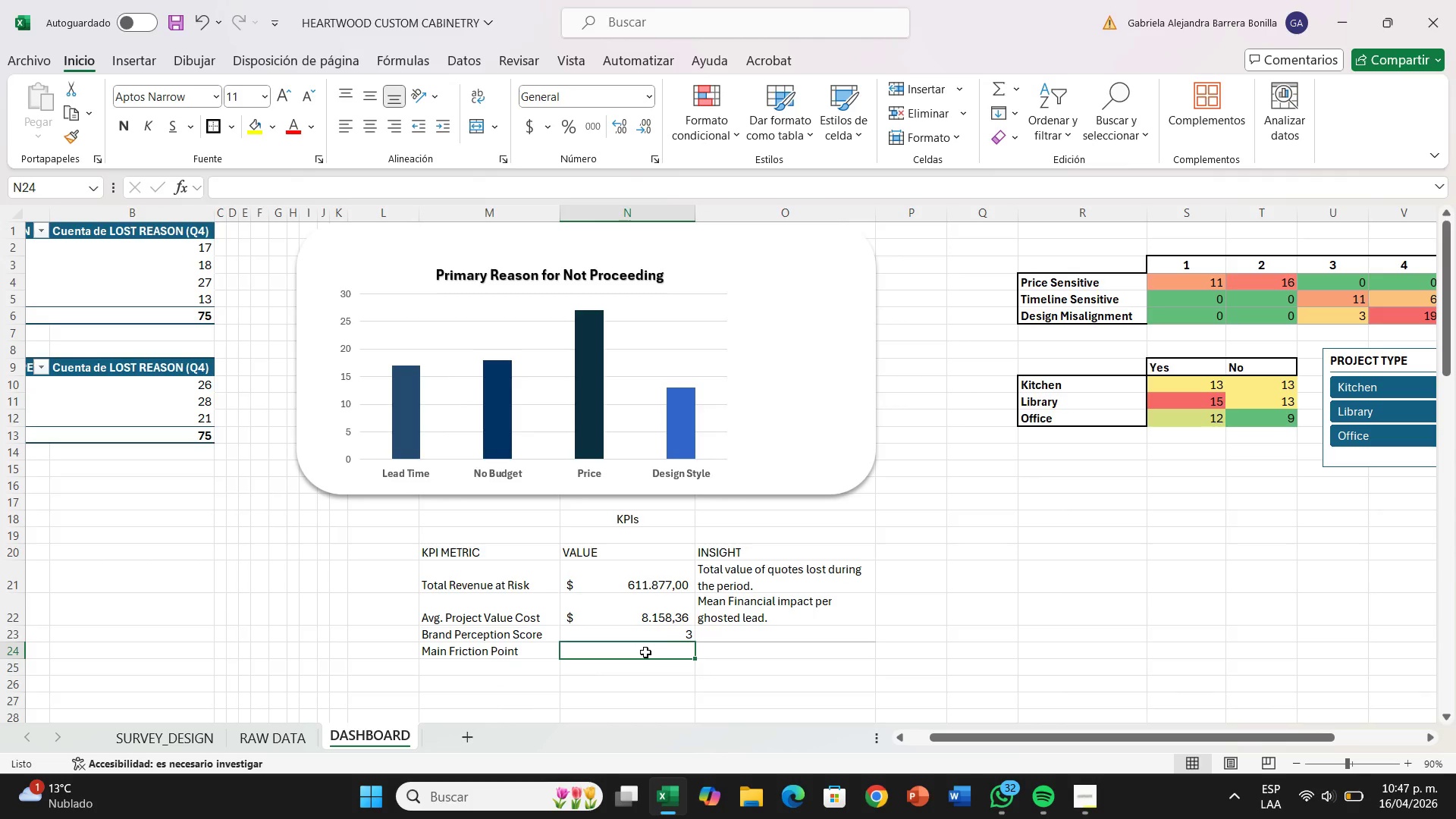 
wait(41.39)
 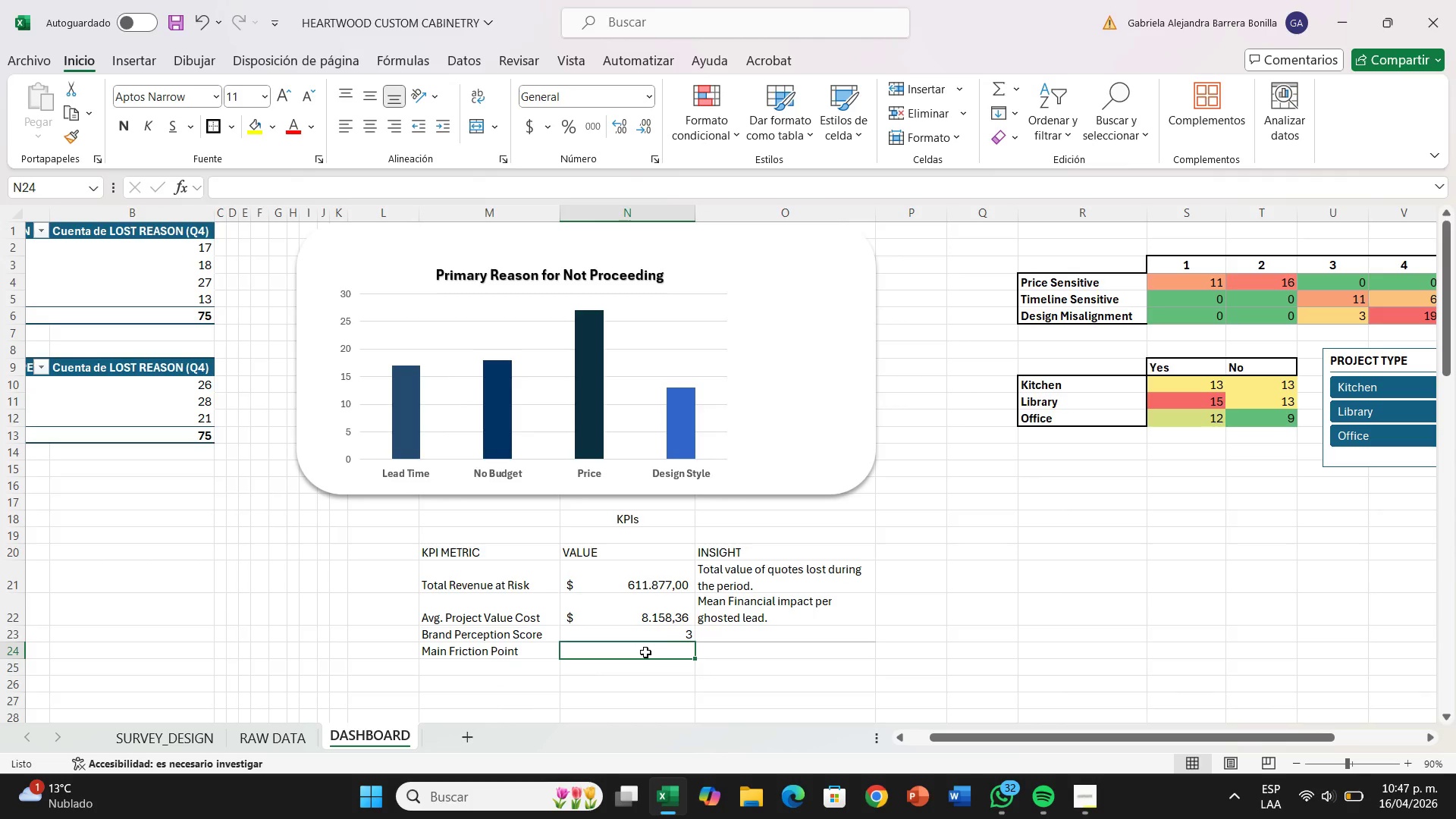 
left_click([279, 738])
 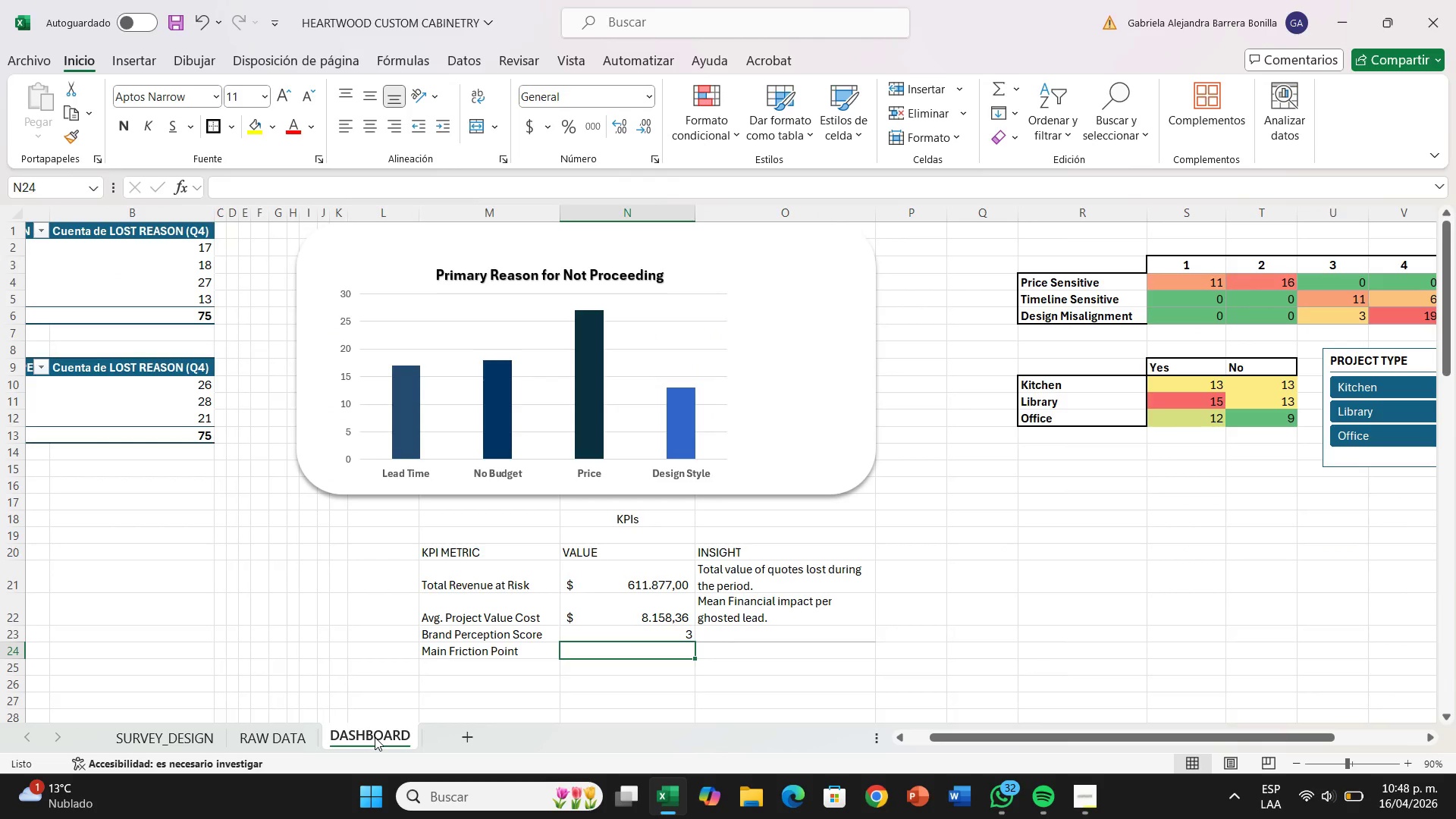 
wait(33.38)
 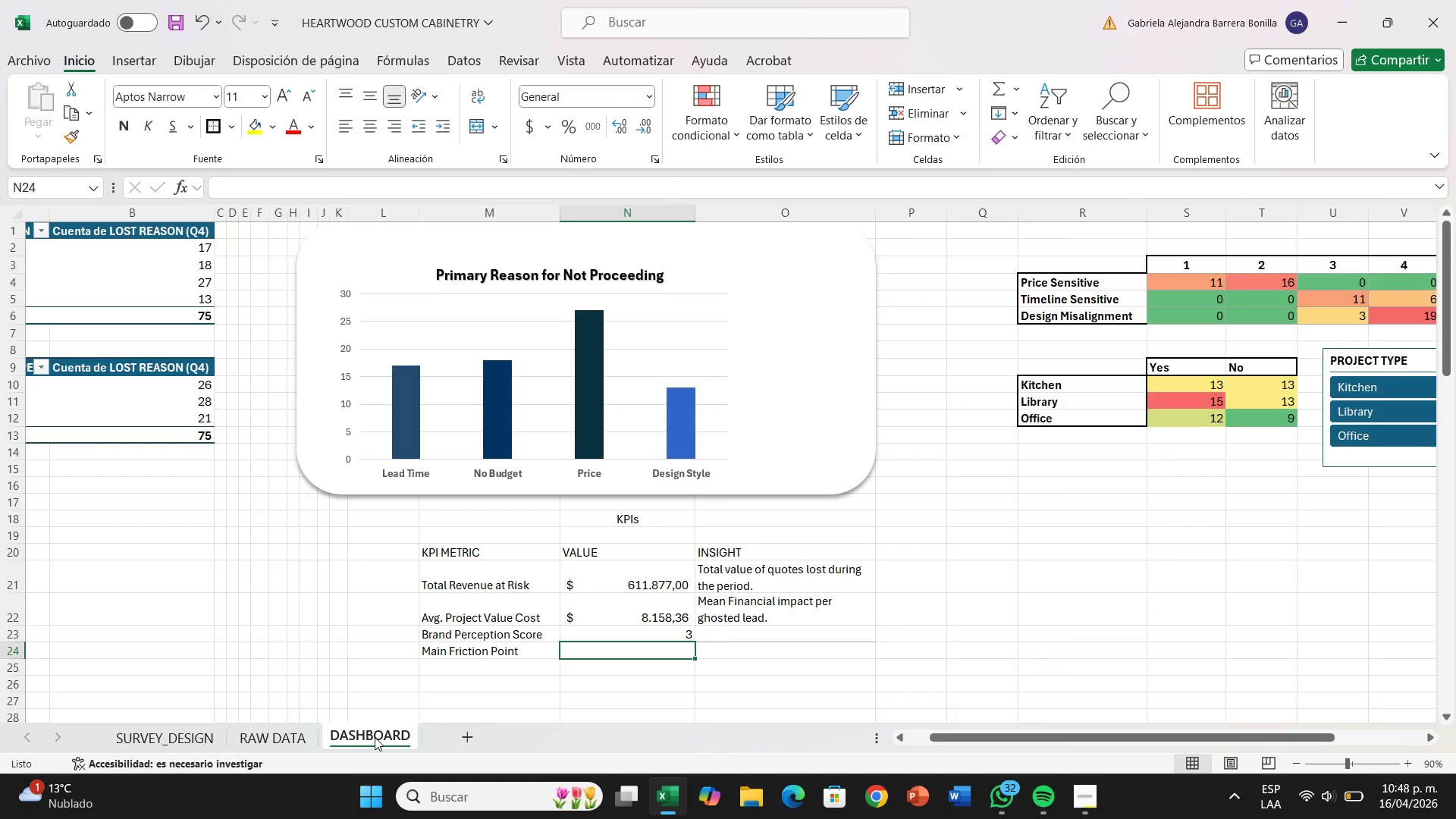 
key(Shift+0)
 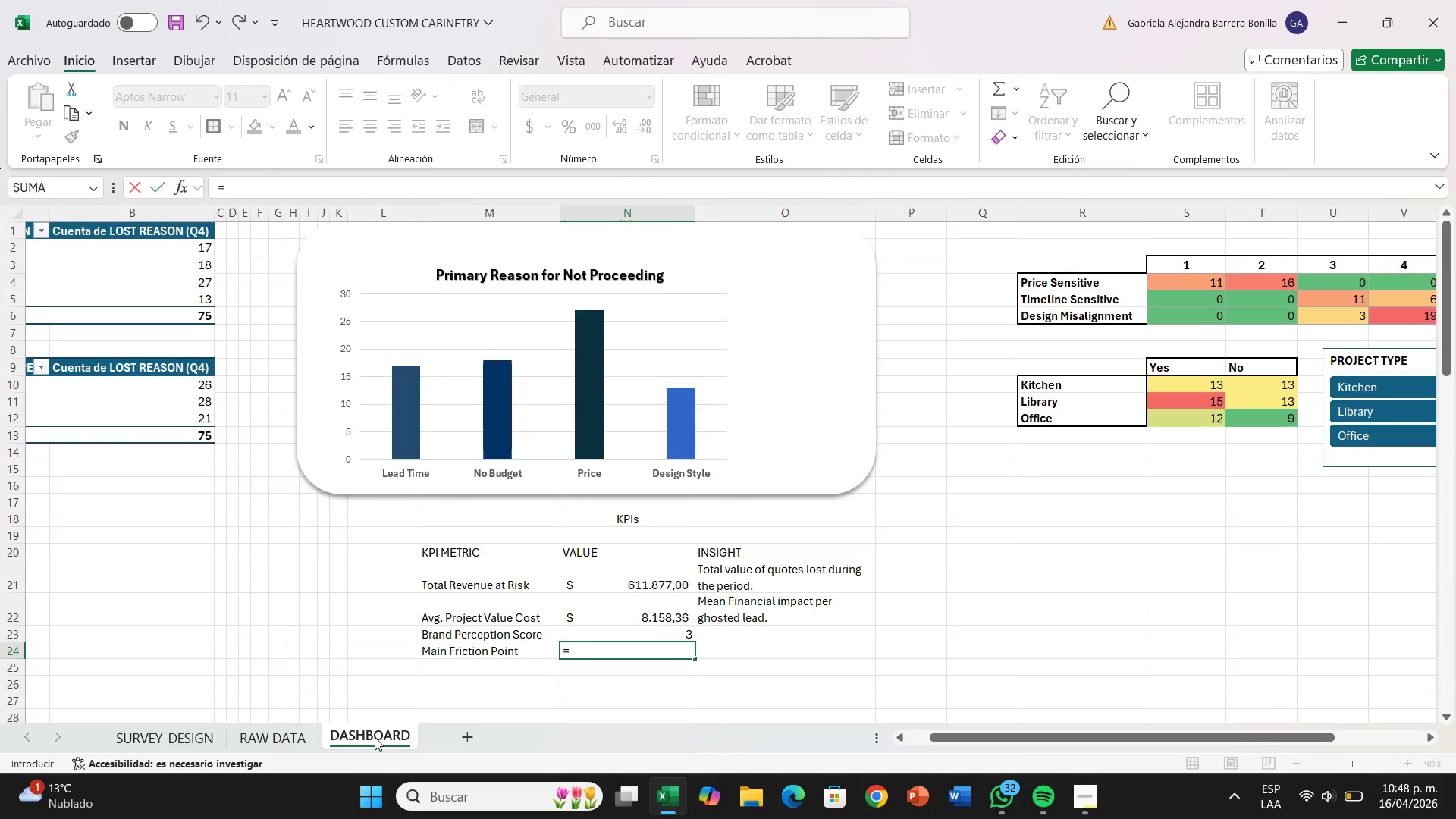 
wait(37.3)
 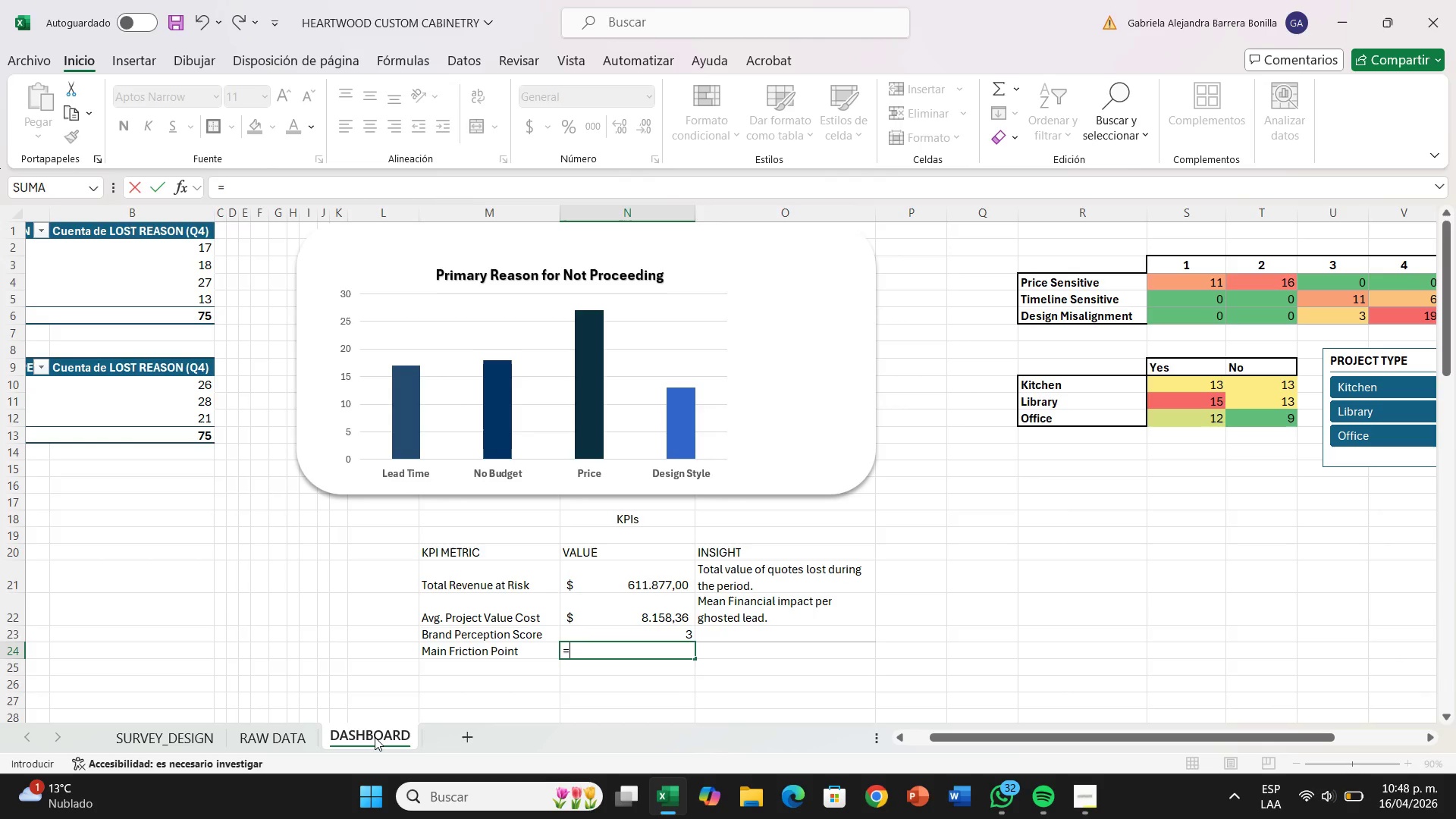 
left_click_drag(start_coordinate=[1102, 735], to_coordinate=[1016, 734])
 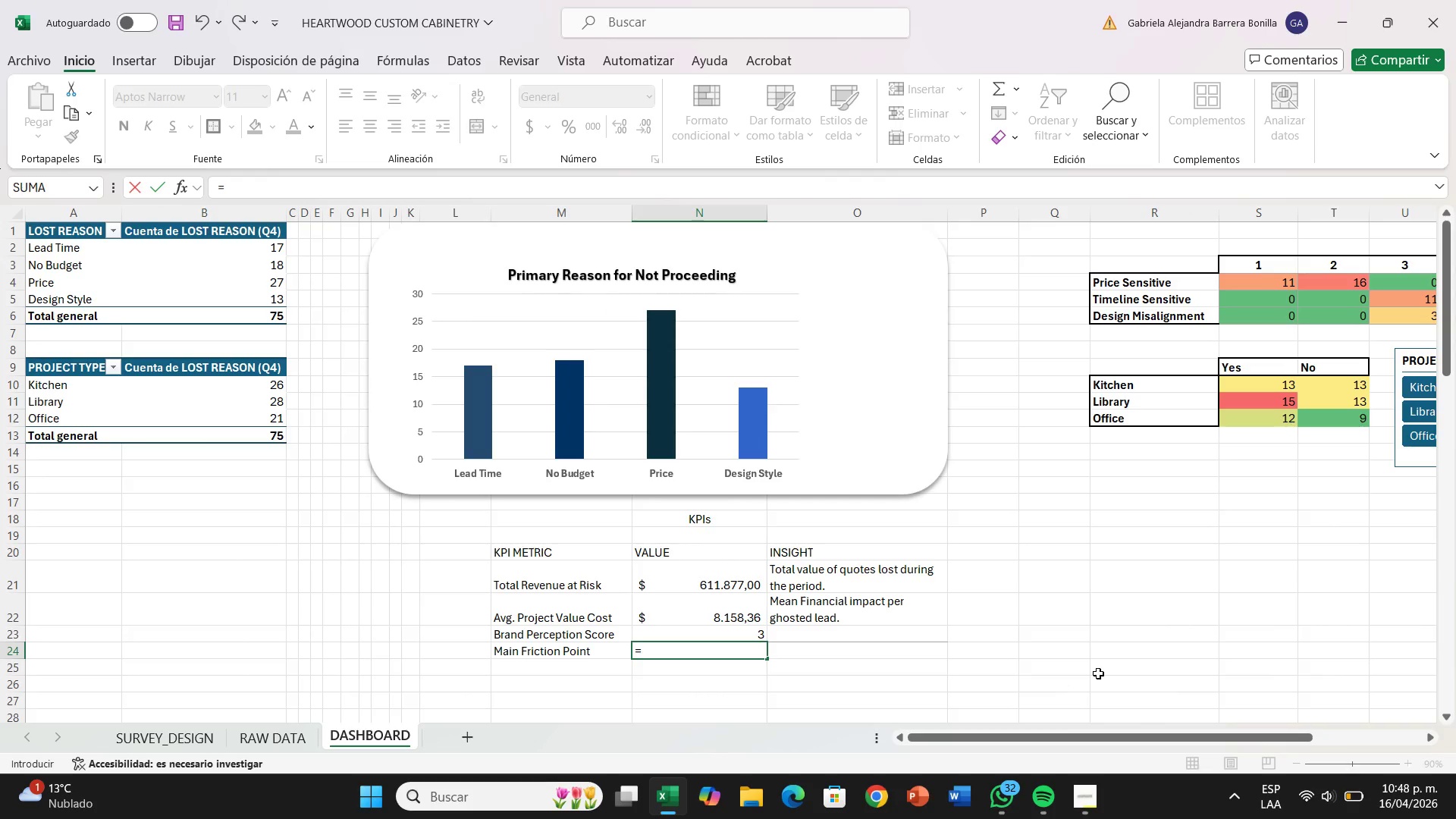 
left_click([1098, 673])
 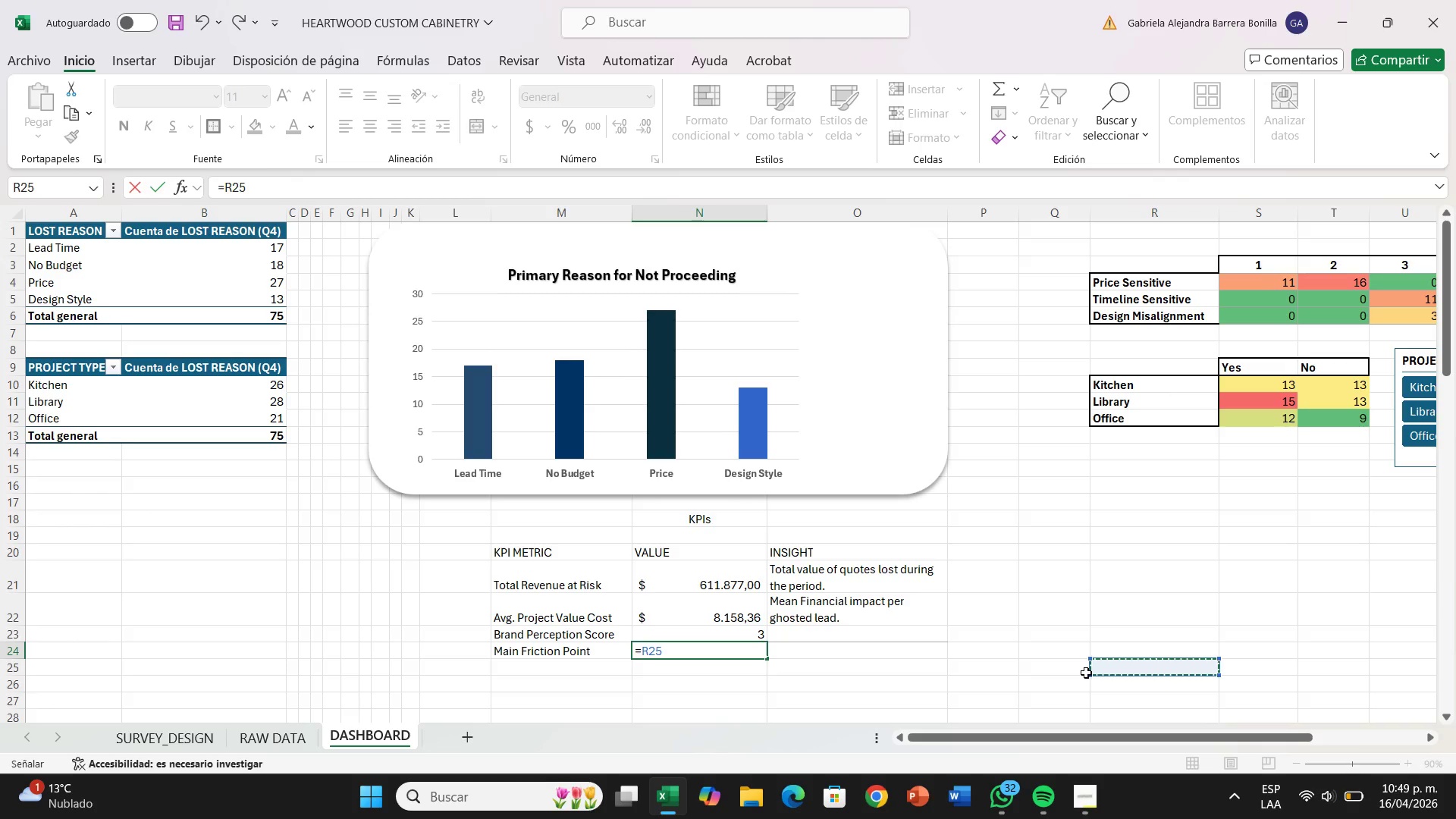 
key(Backspace)
 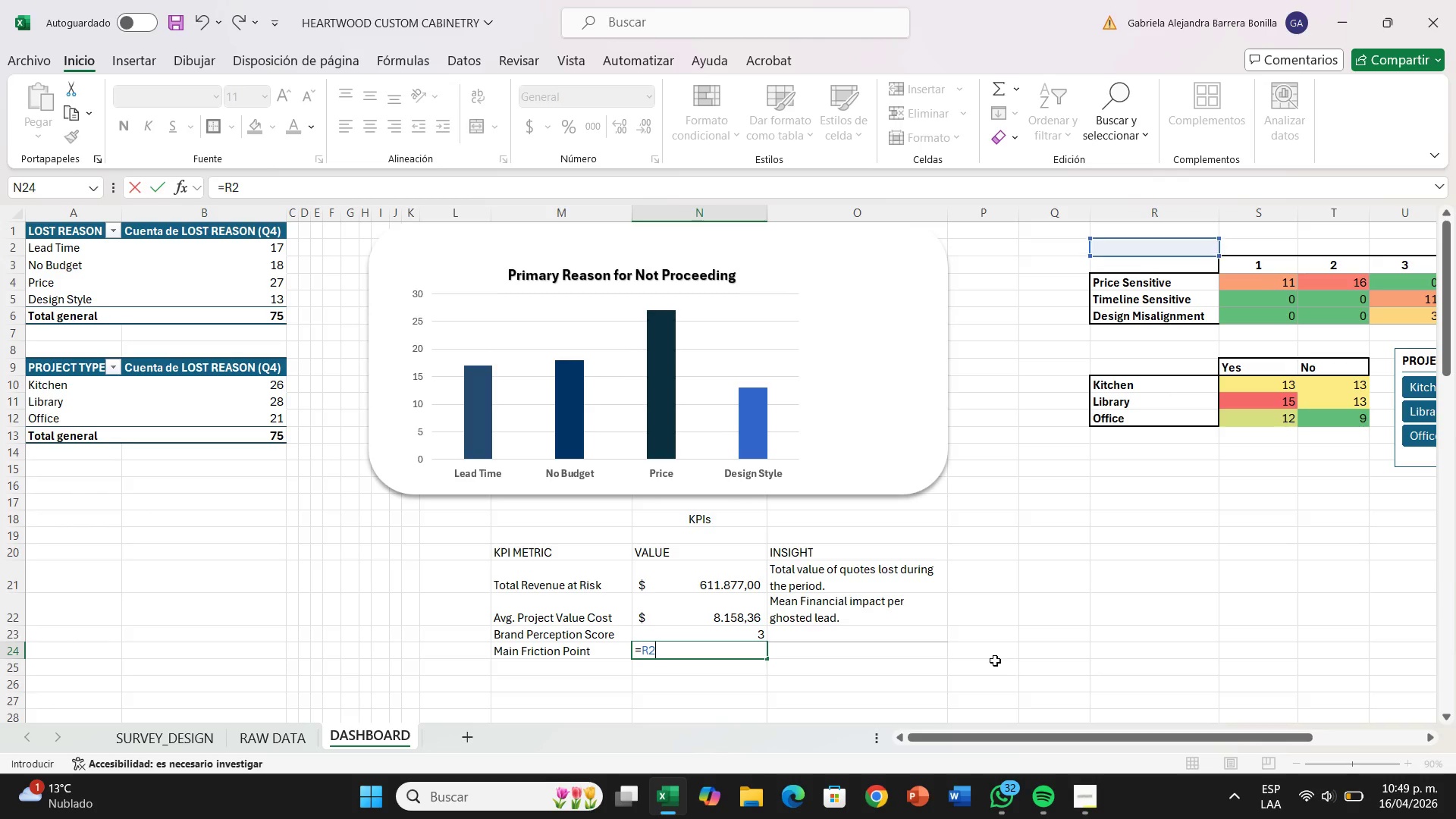 
key(Backspace)
 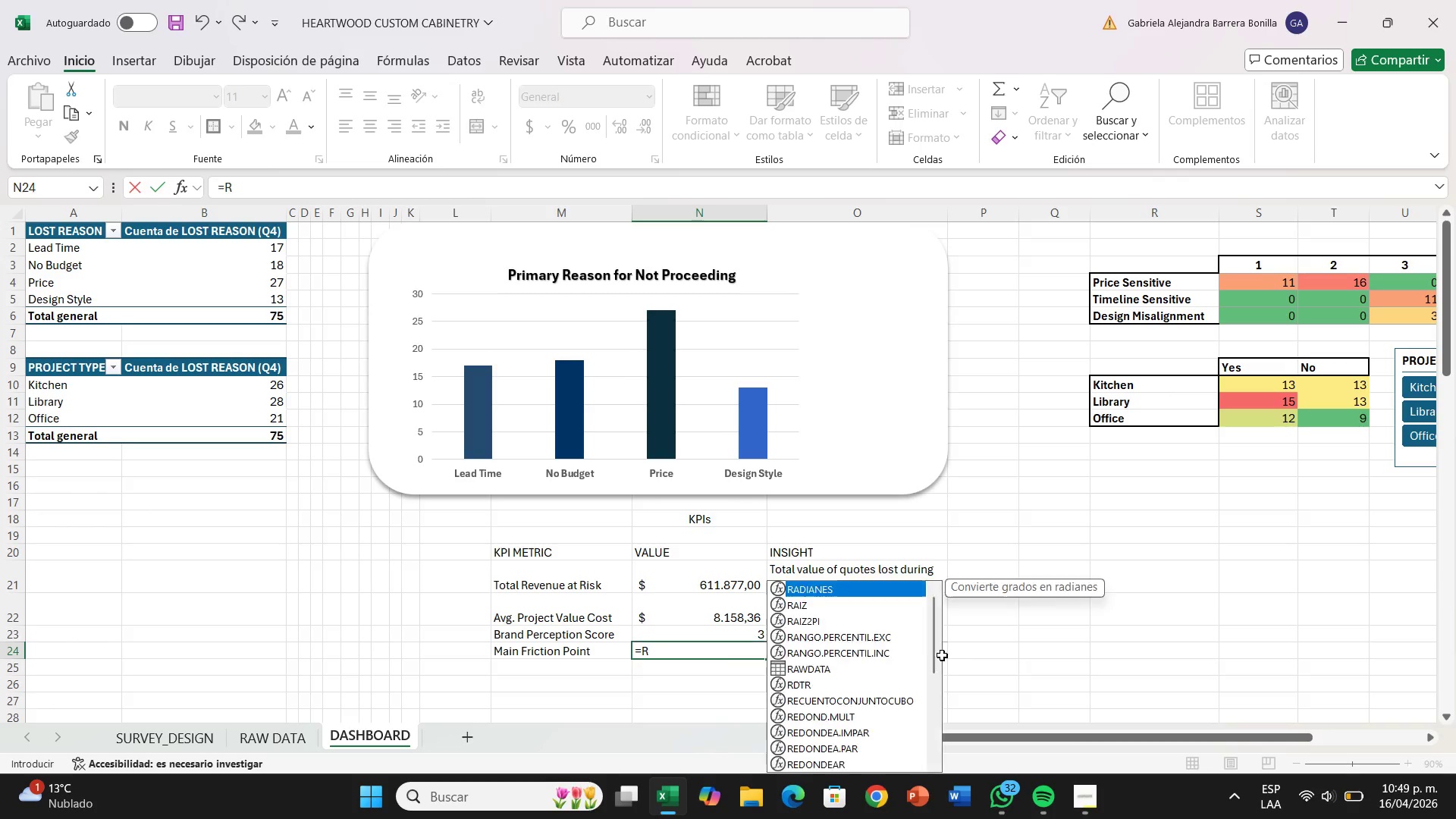 
key(Backspace)
 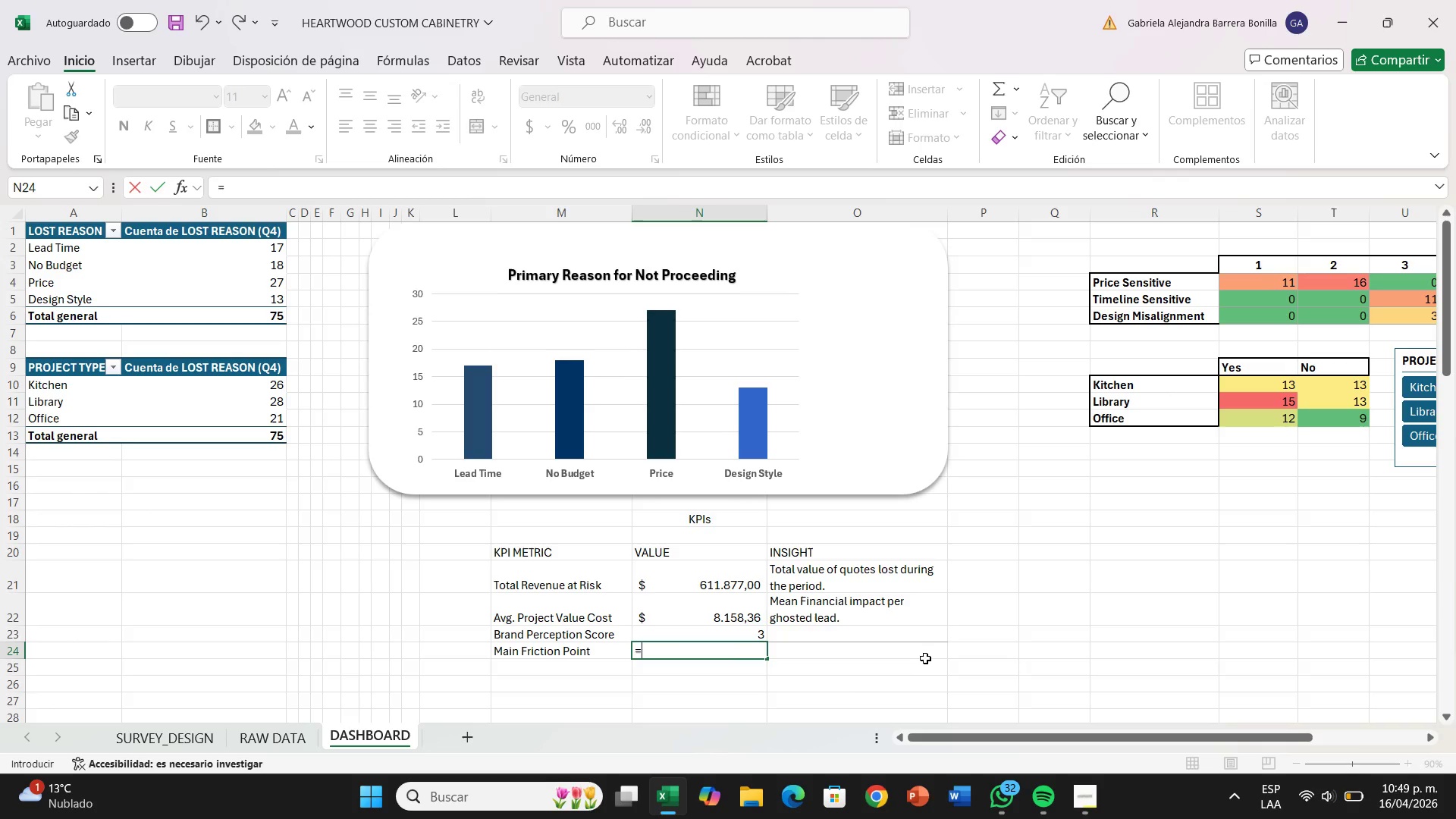 
key(Backspace)
 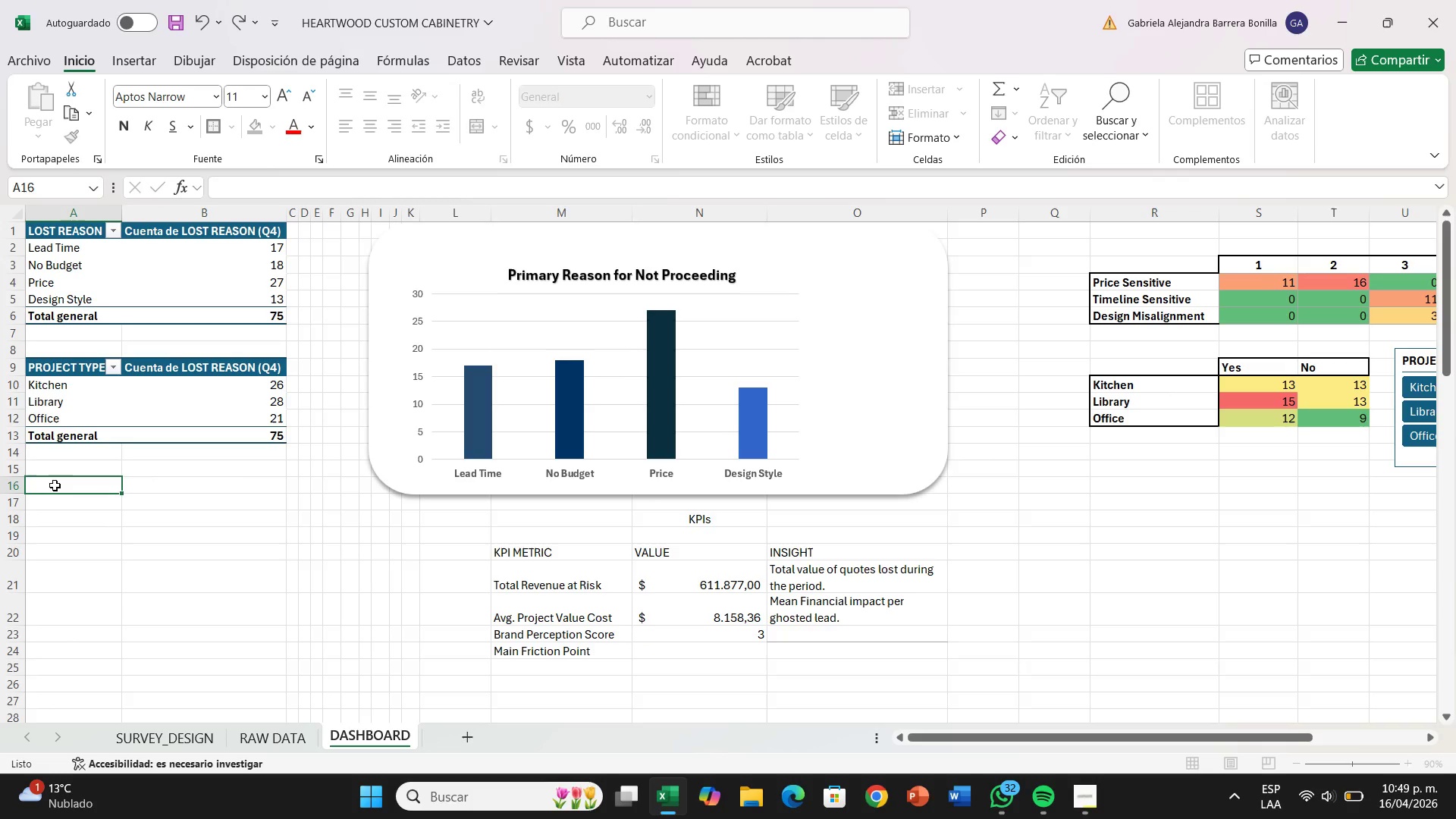 
double_click([56, 471])
 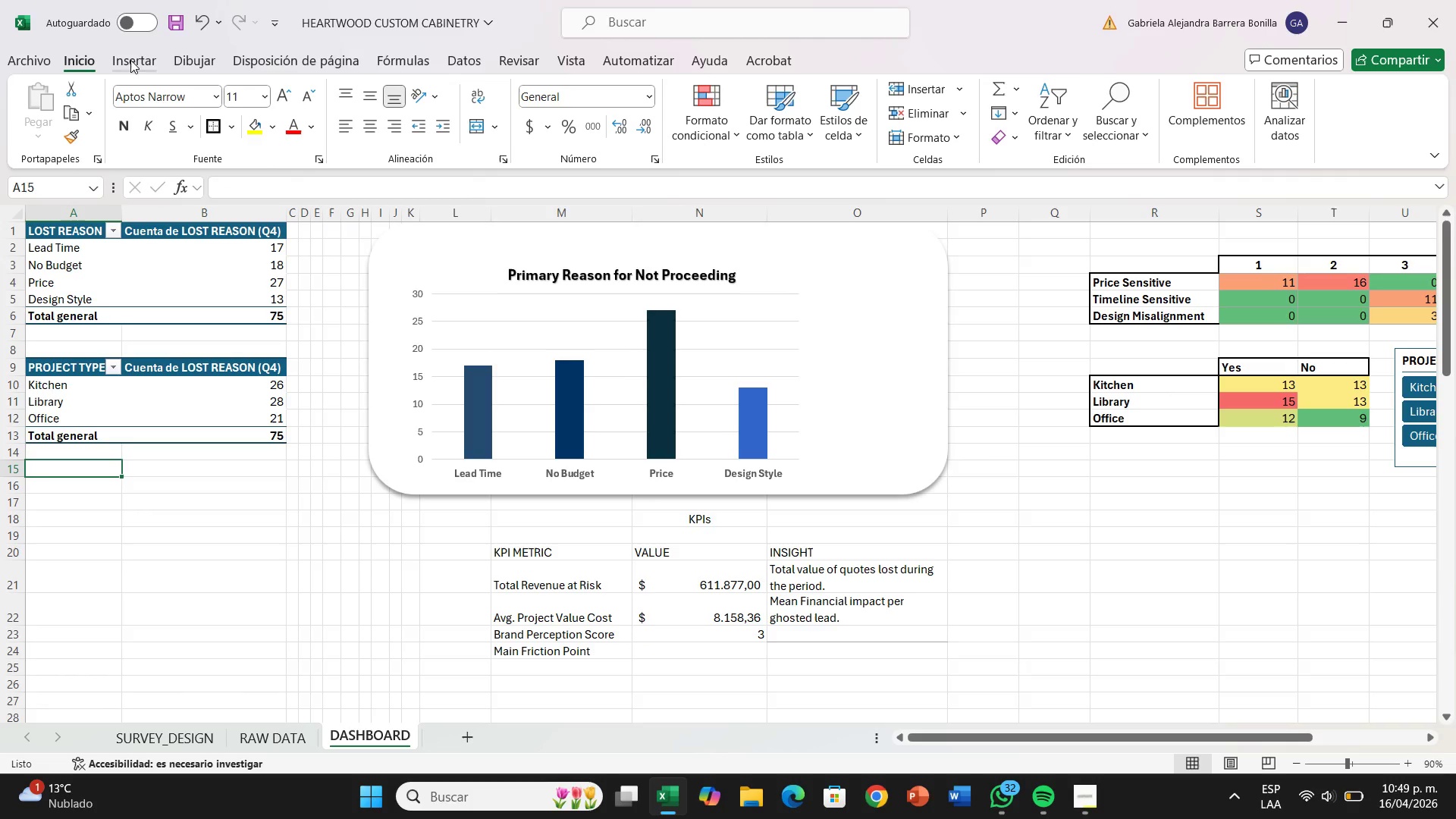 
left_click([136, 56])
 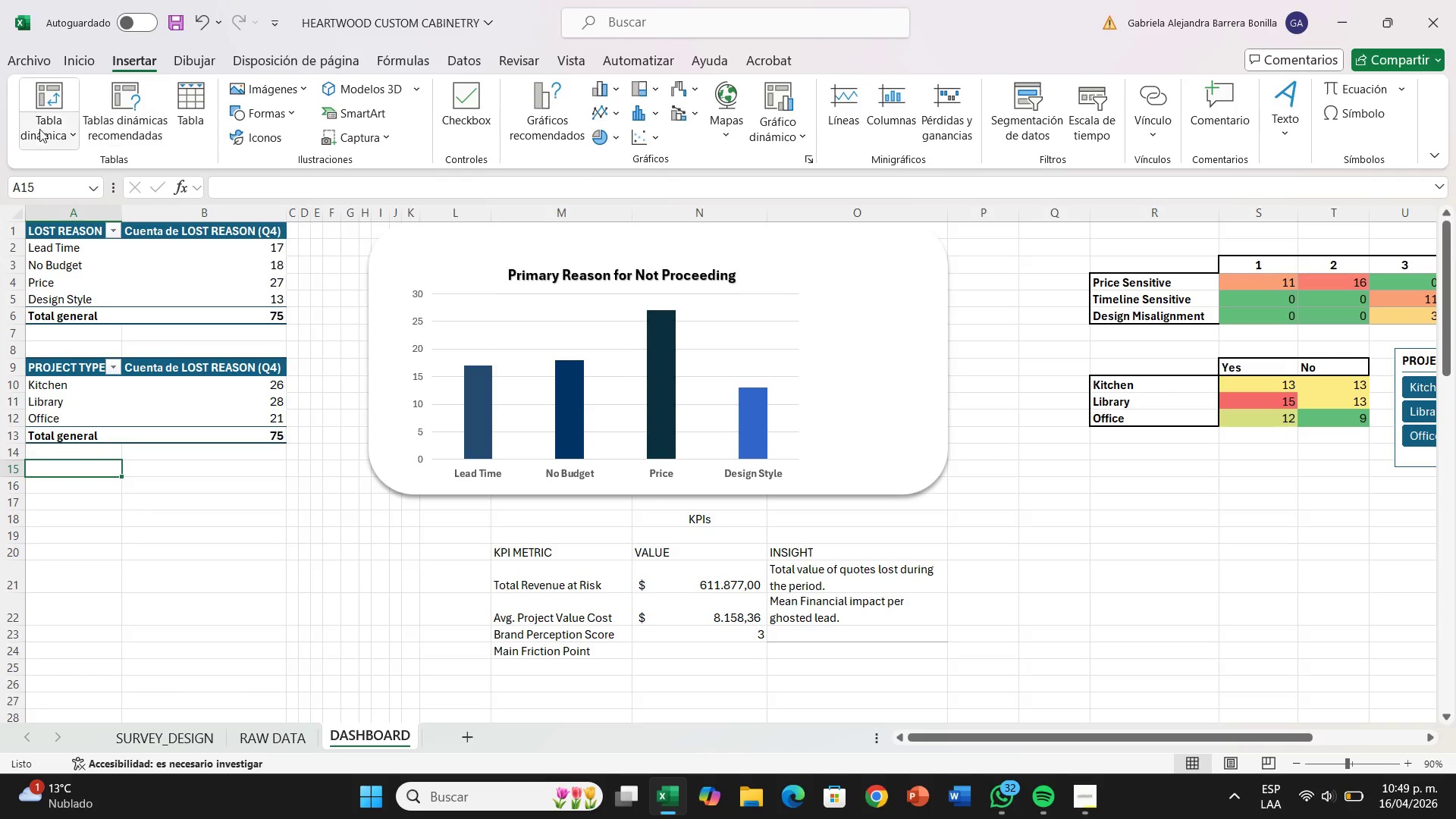 
left_click([39, 128])
 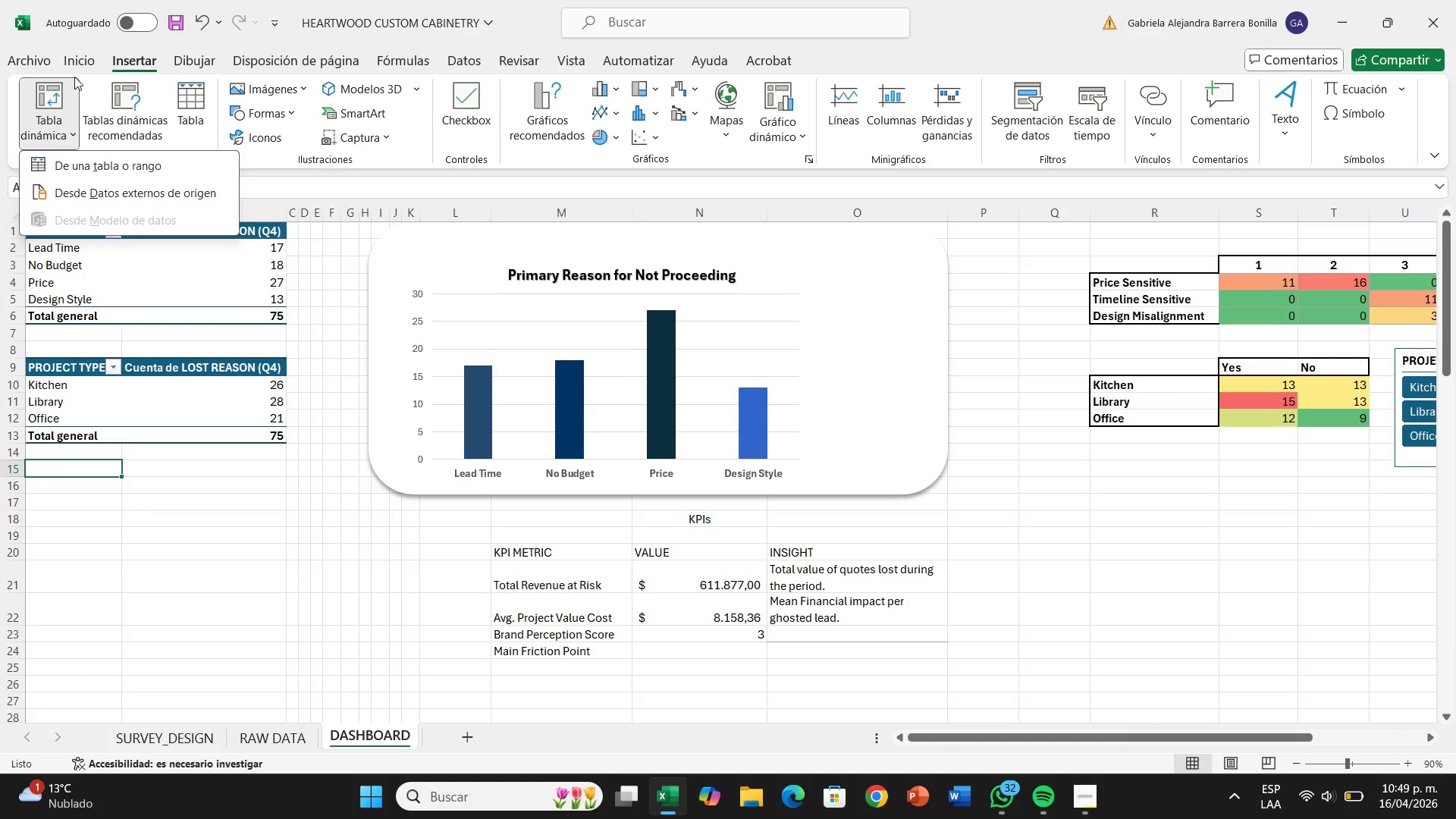 
left_click([55, 88])
 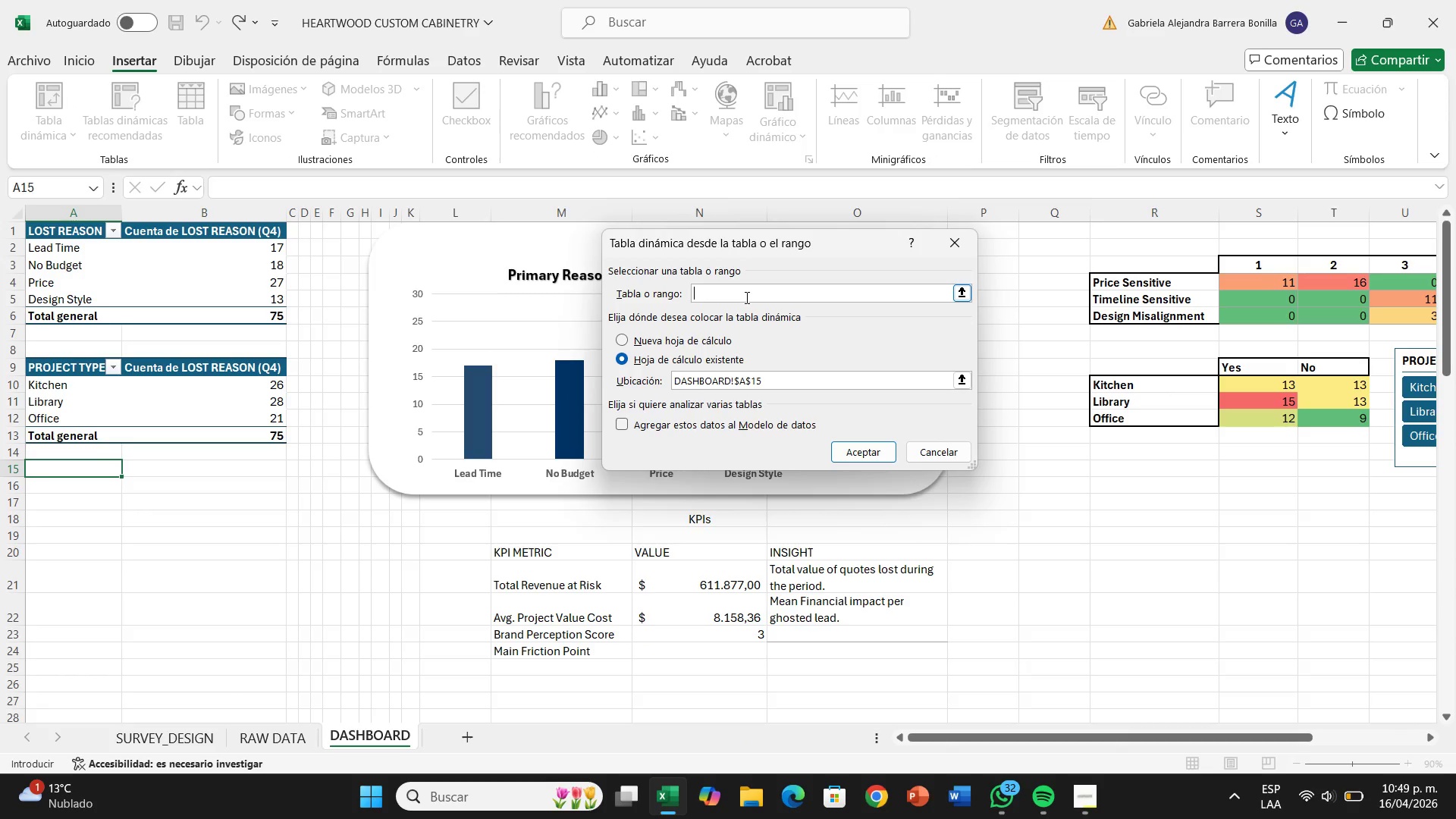 
type(RAWDATA)
 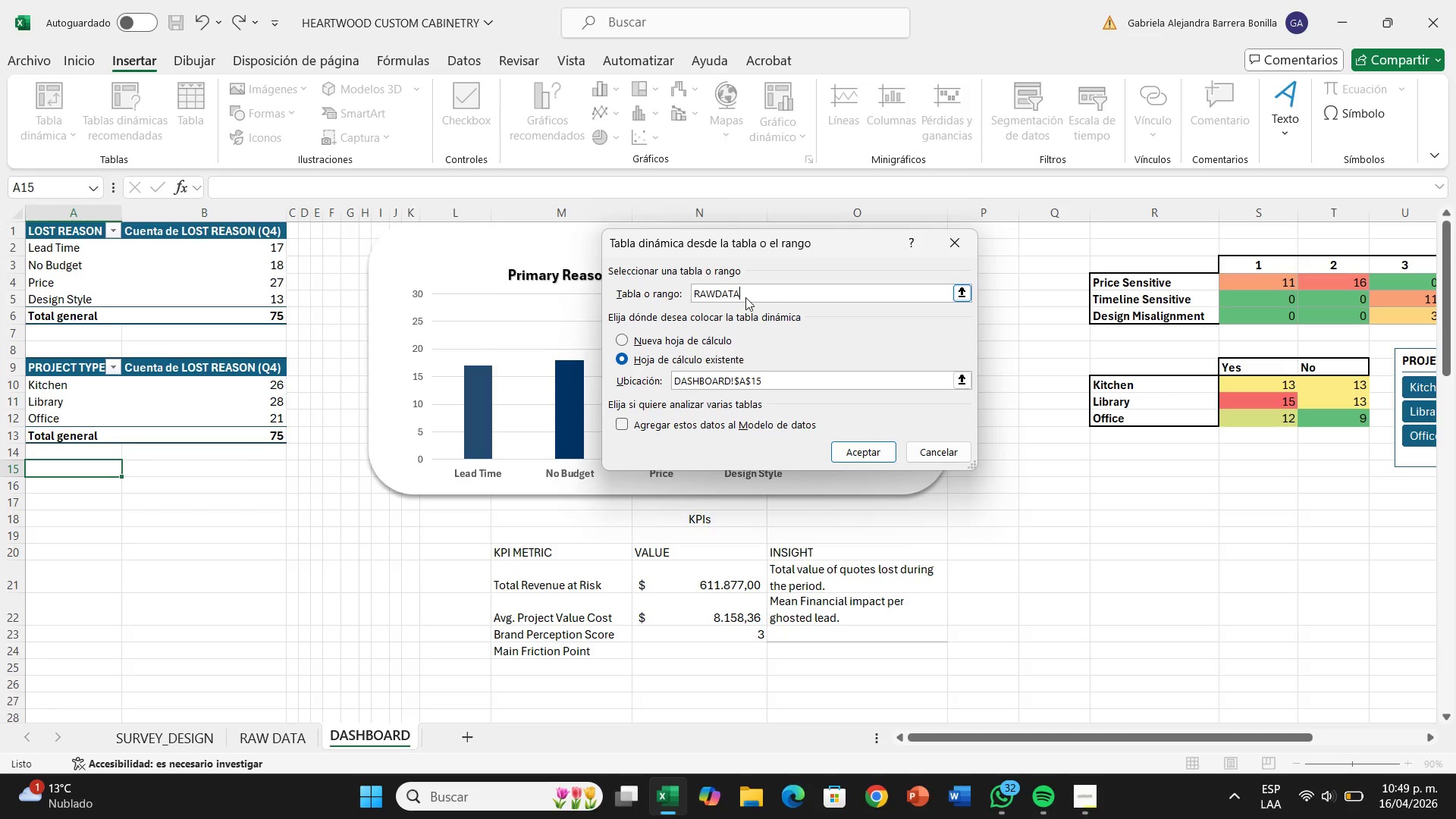 
key(Enter)
 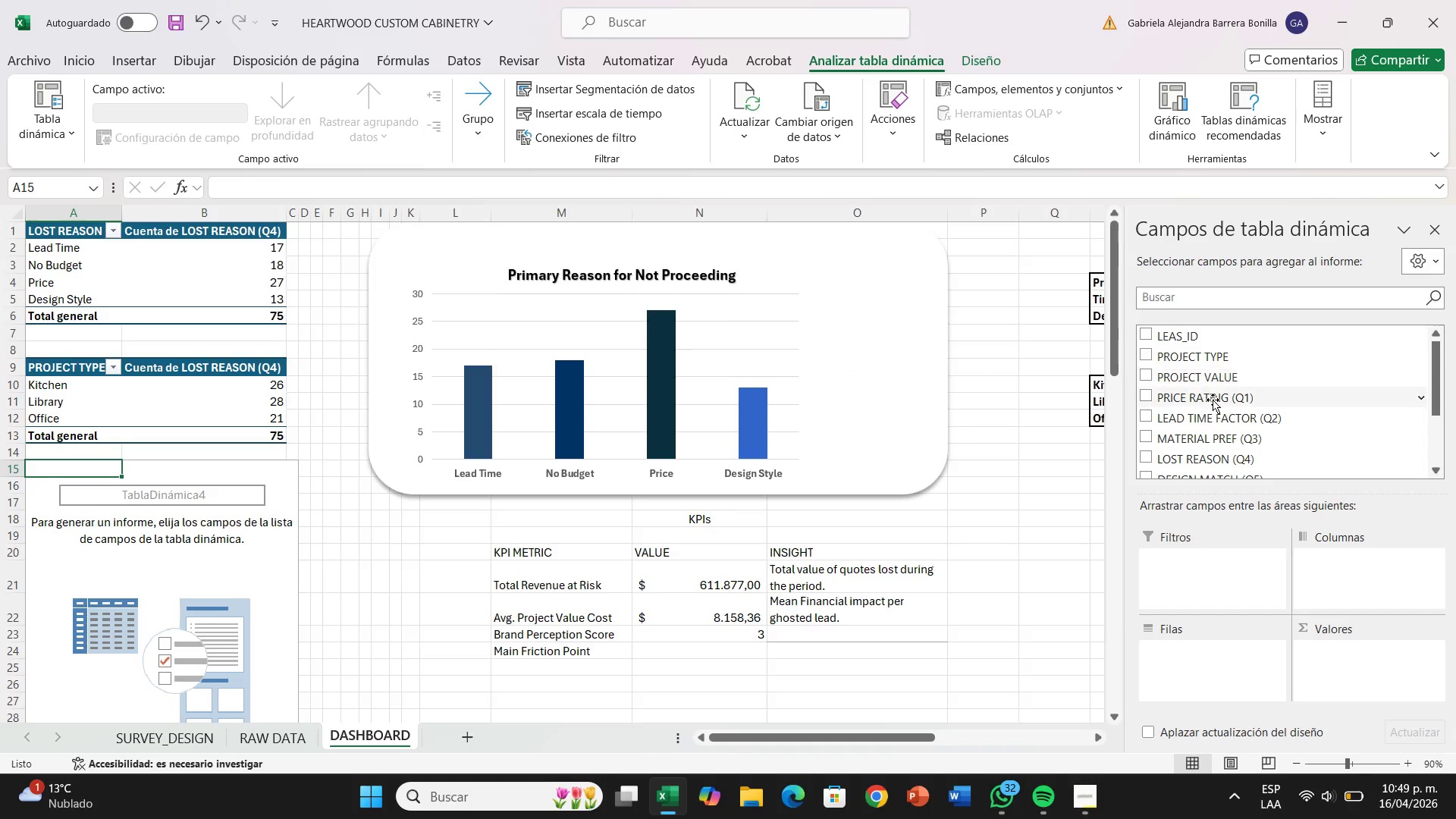 
scroll: coordinate [1212, 391], scroll_direction: down, amount: 2.0
 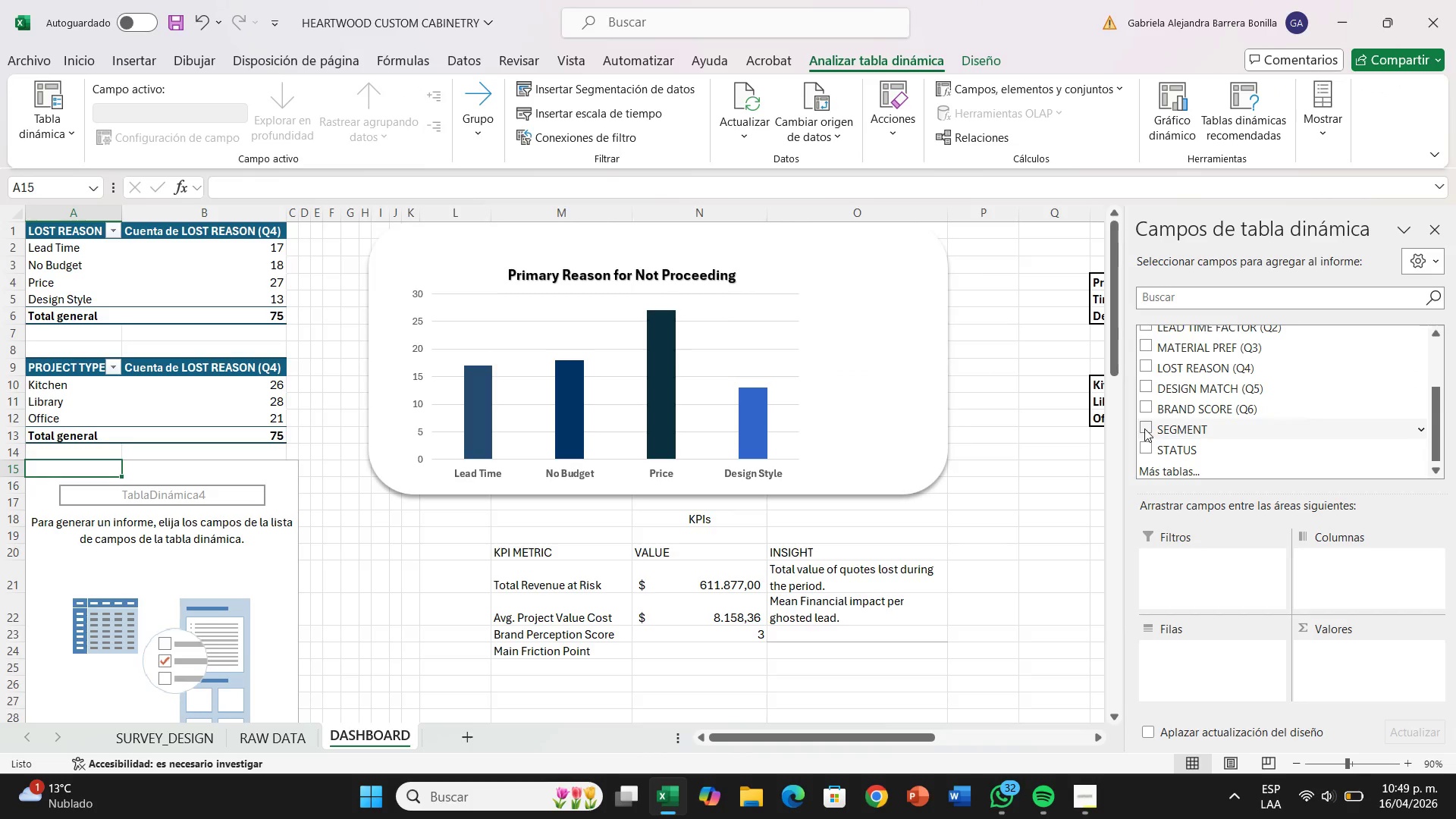 
left_click_drag(start_coordinate=[1144, 428], to_coordinate=[1325, 648])
 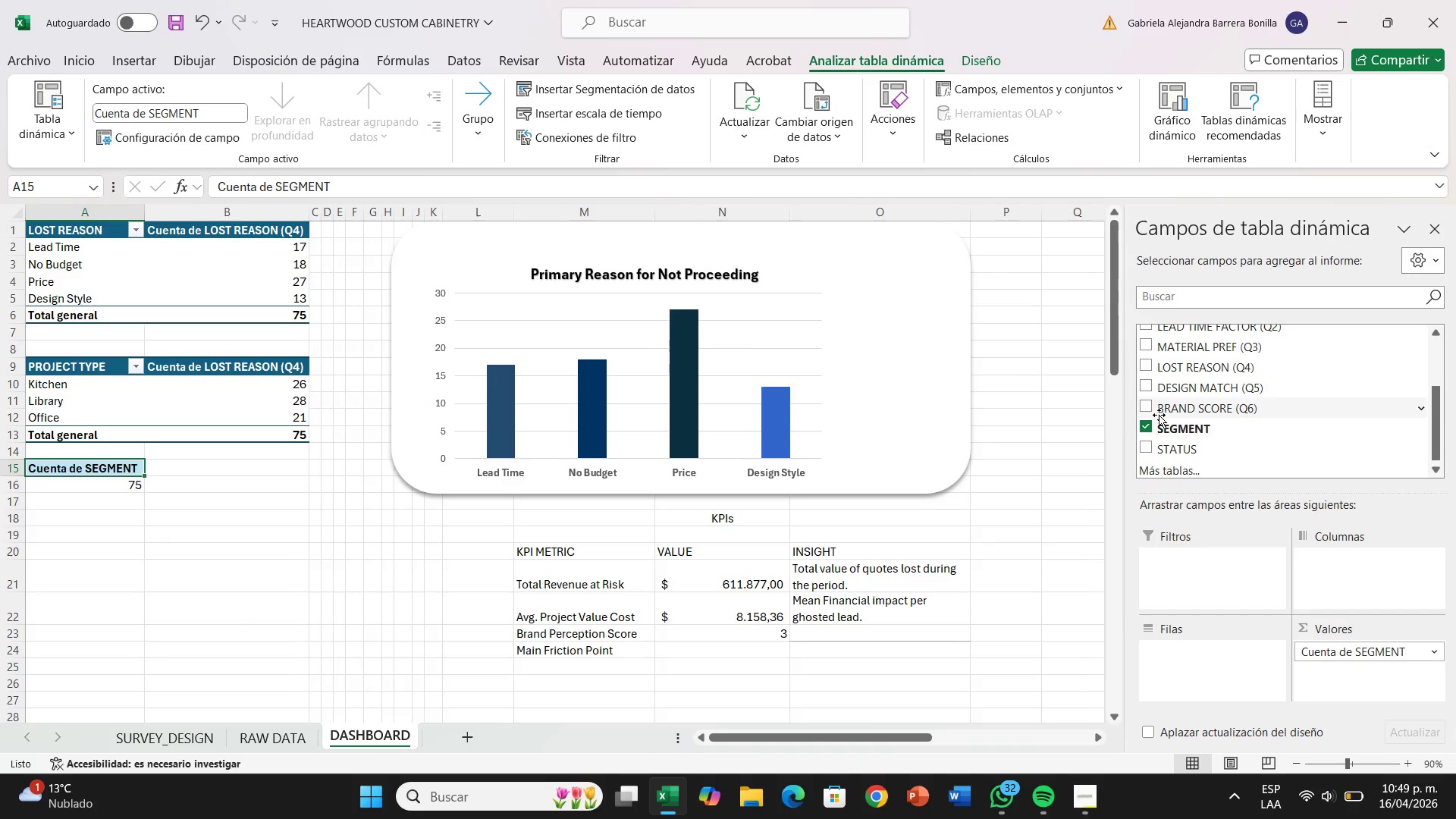 
left_click_drag(start_coordinate=[1168, 425], to_coordinate=[1176, 642])
 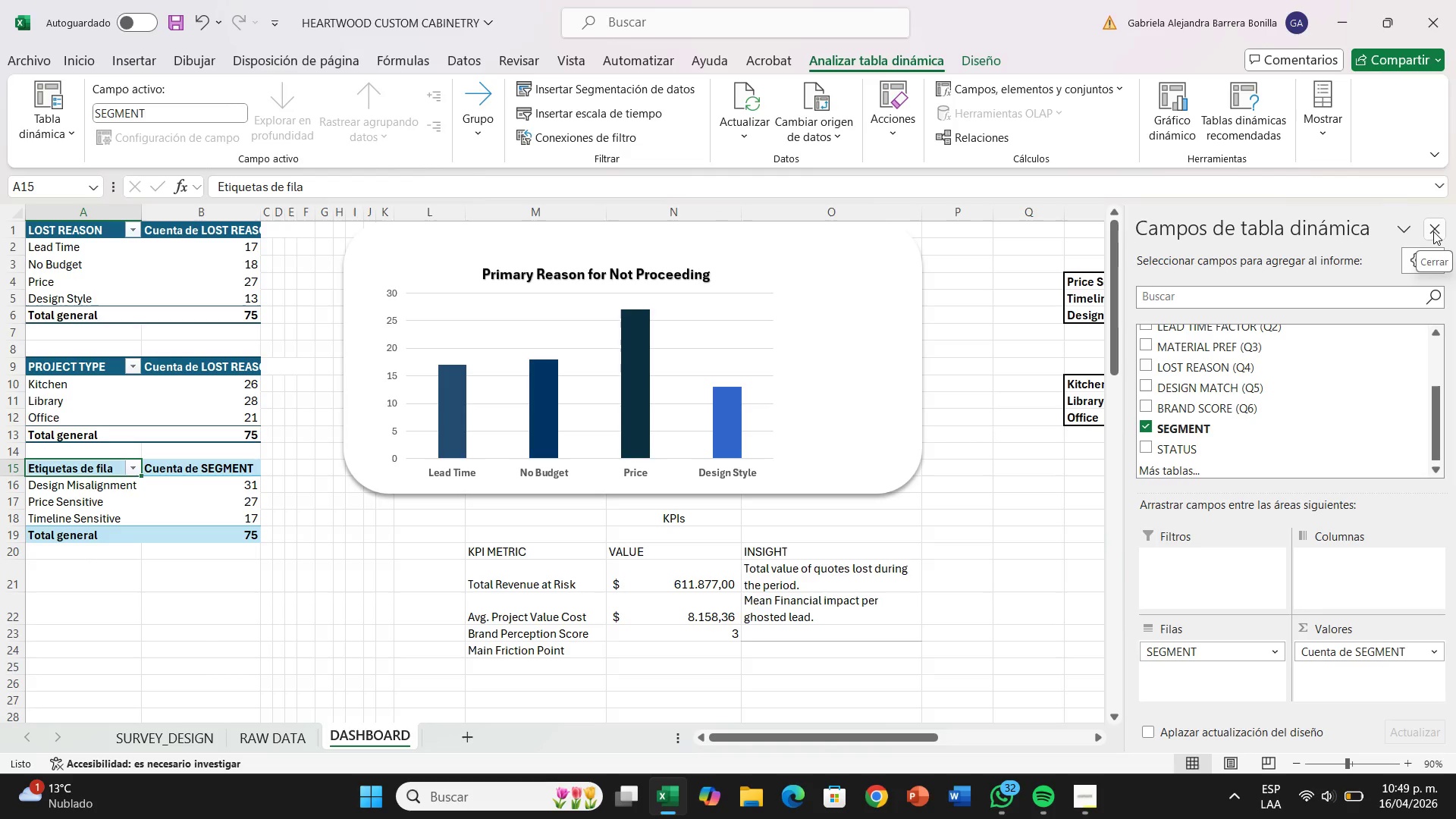 
left_click([1433, 231])
 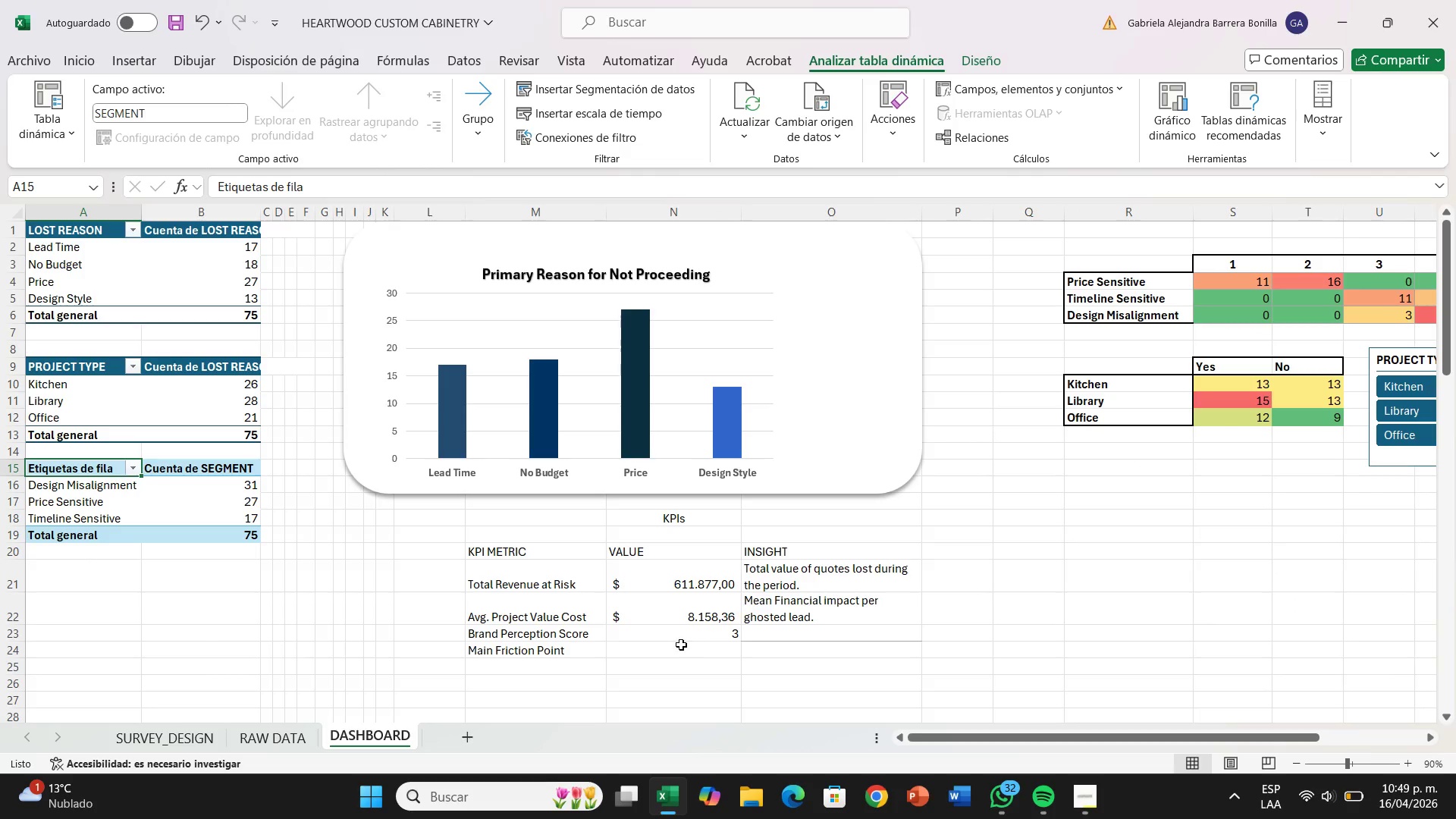 
left_click([681, 645])
 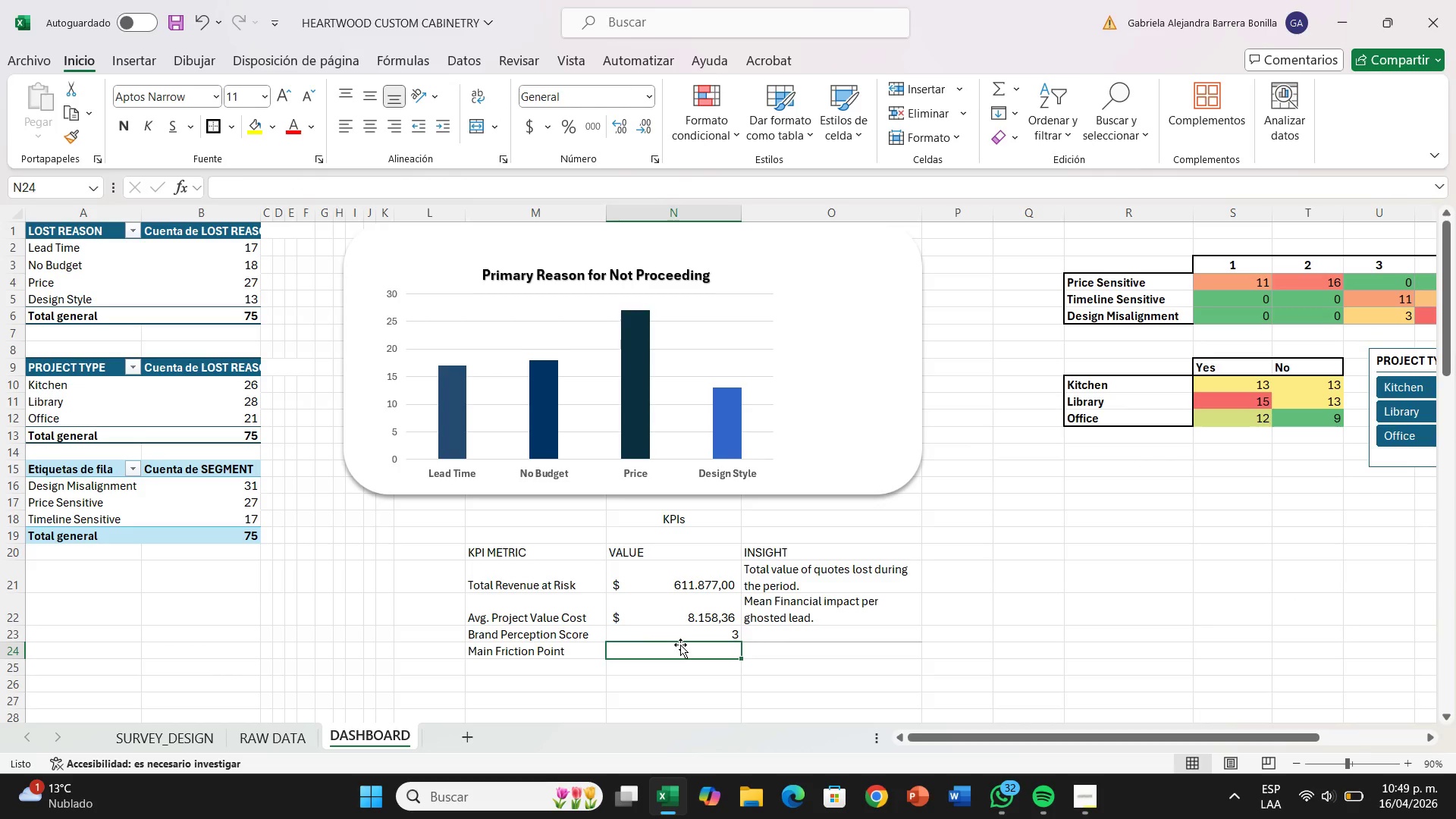 
type(DE)
key(Backspace)
type(esign Misaling)
 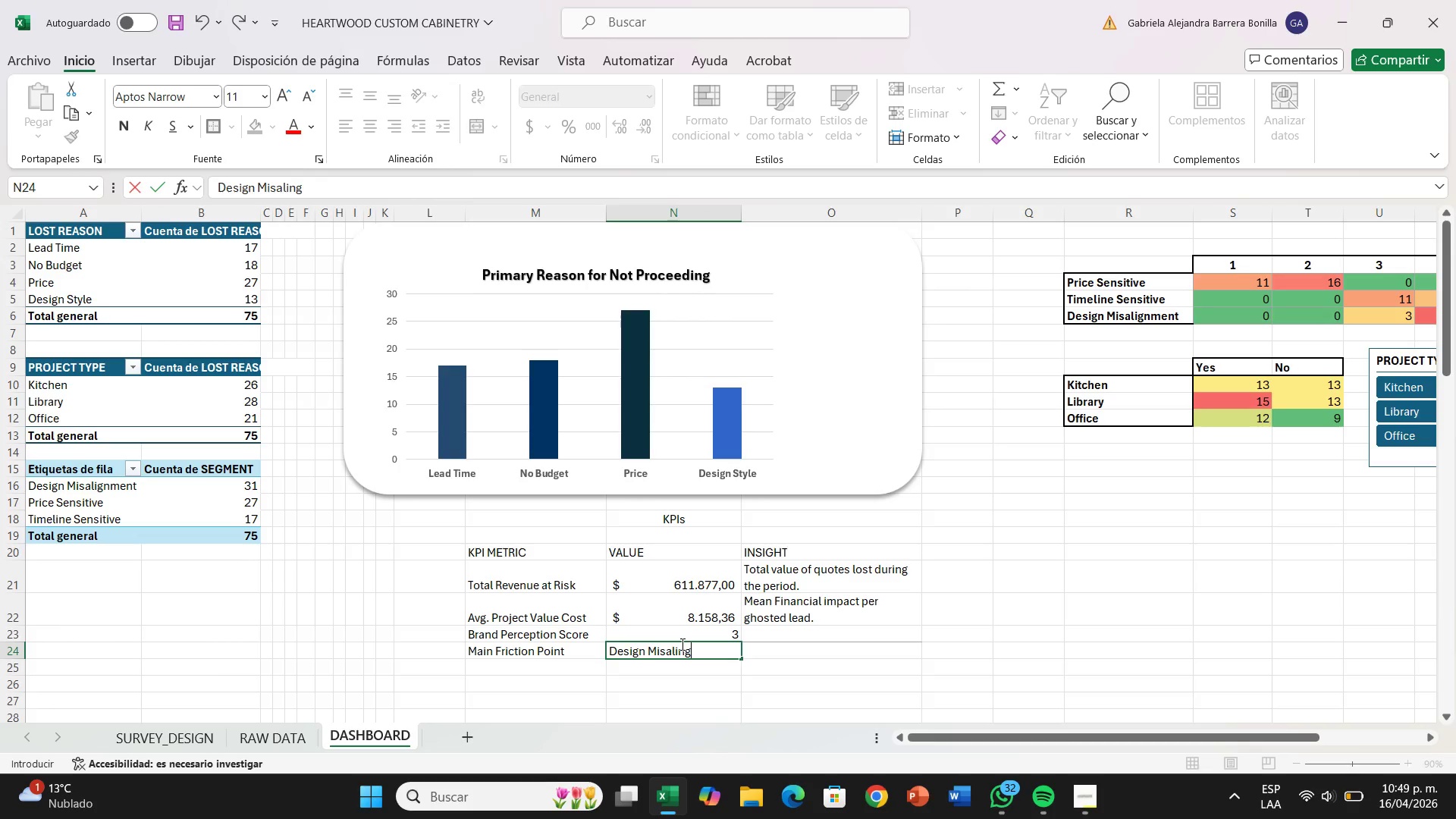 
key(Backspace)
key(Backspace)
type(gnment)
 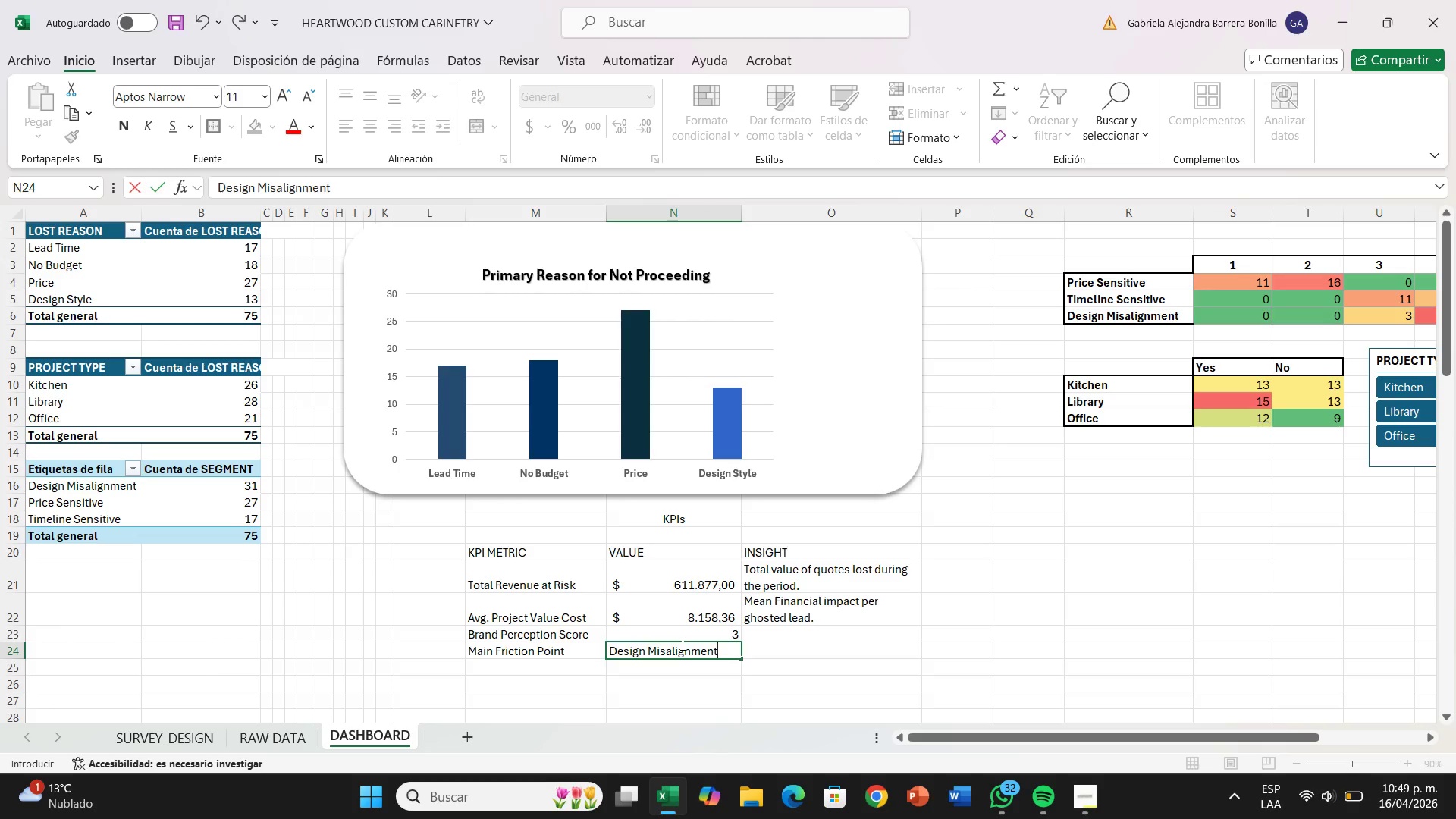 
key(ArrowRight)
 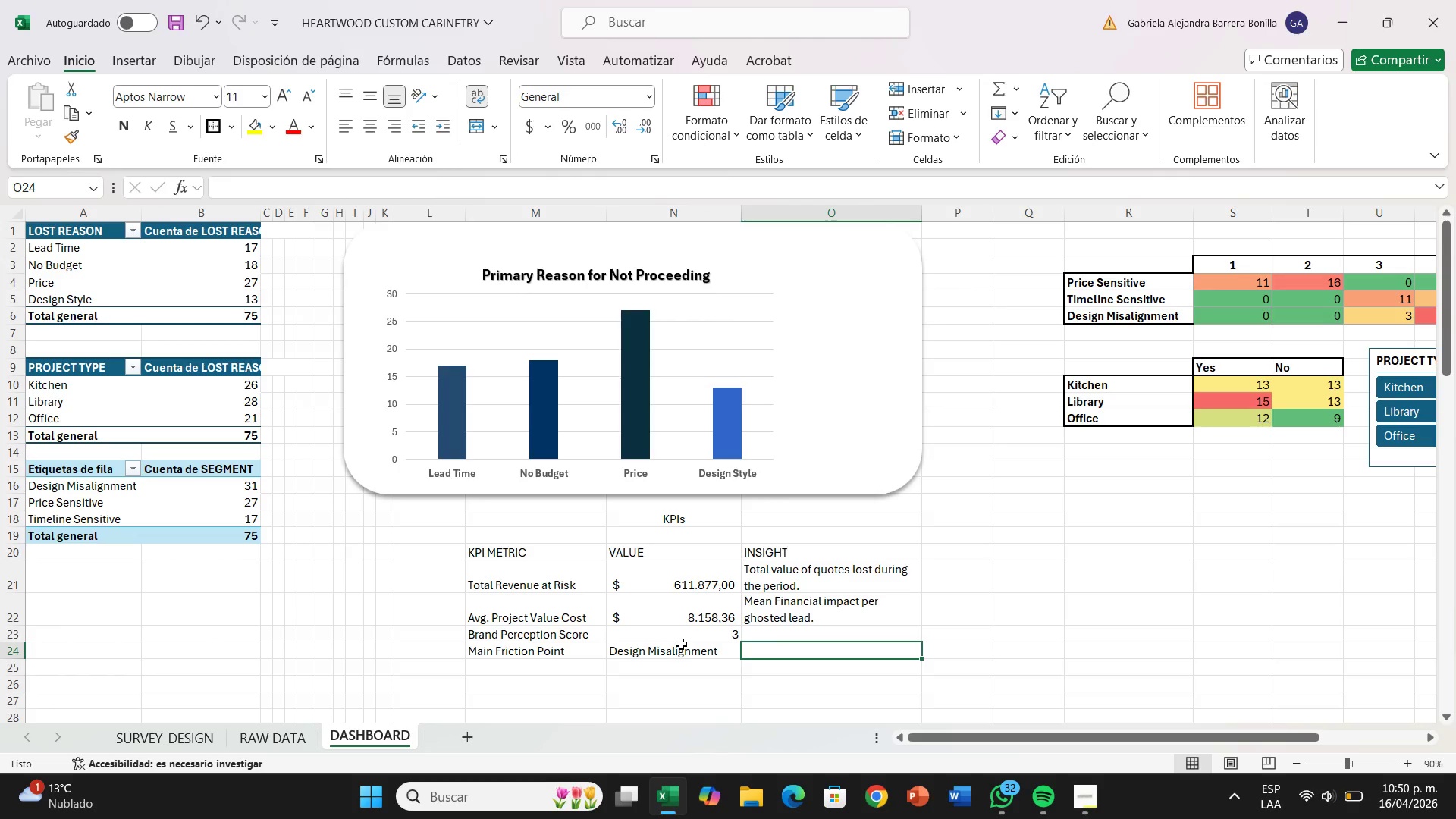 
wait(38.49)
 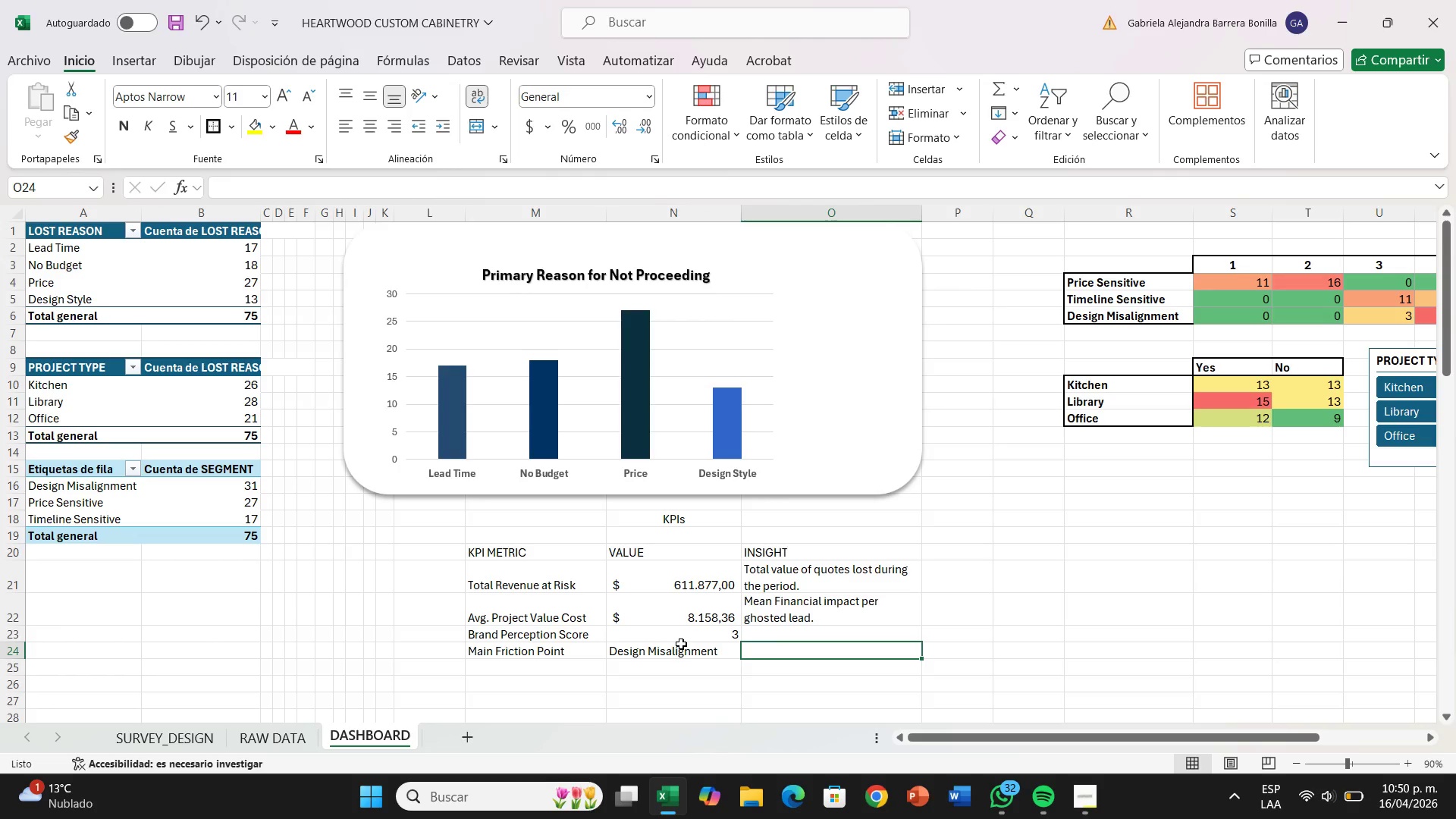 
type(The segment with the highw)
key(Backspace)
type(est frequency in the dataset.)
 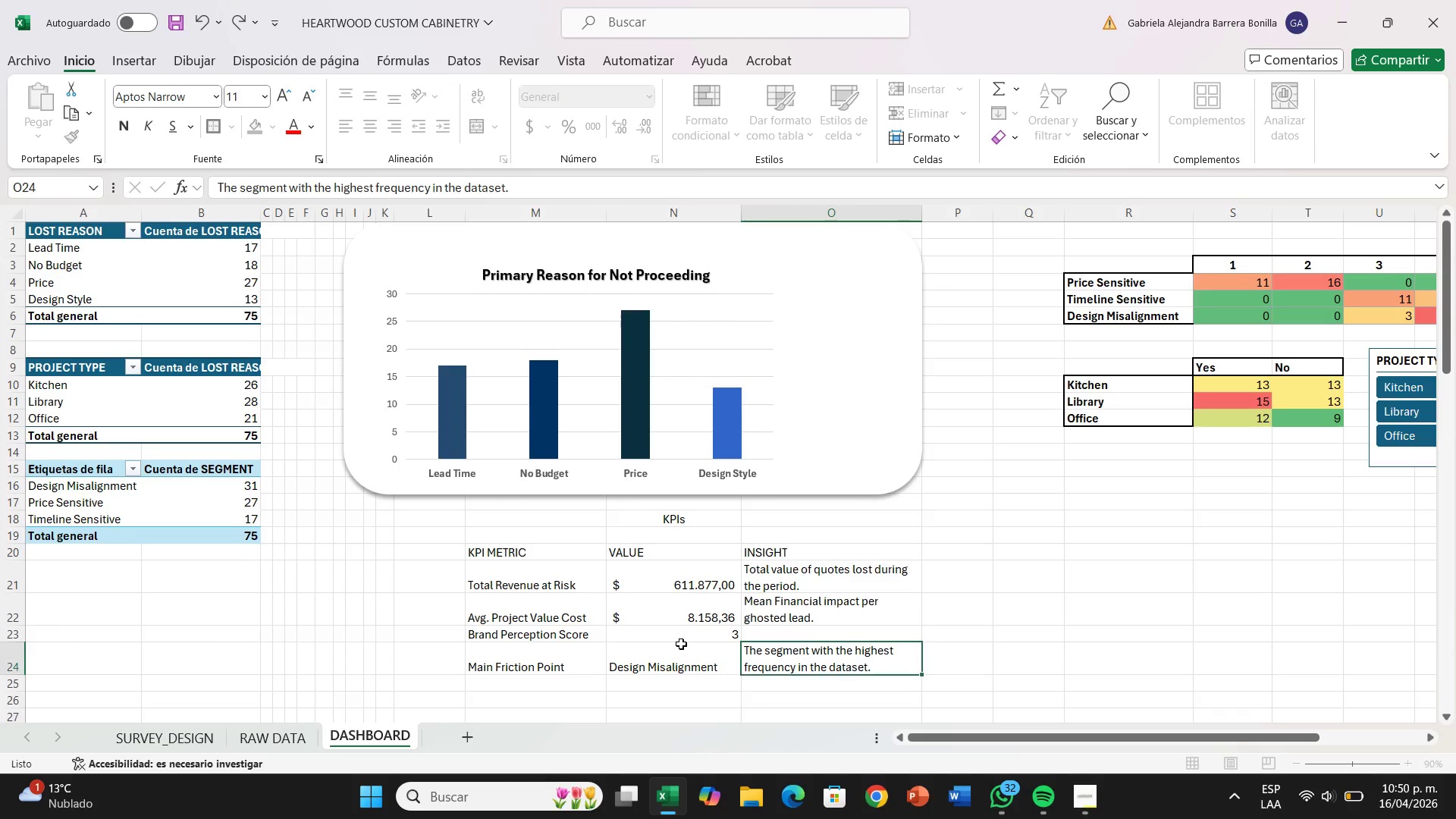 
key(Enter)
 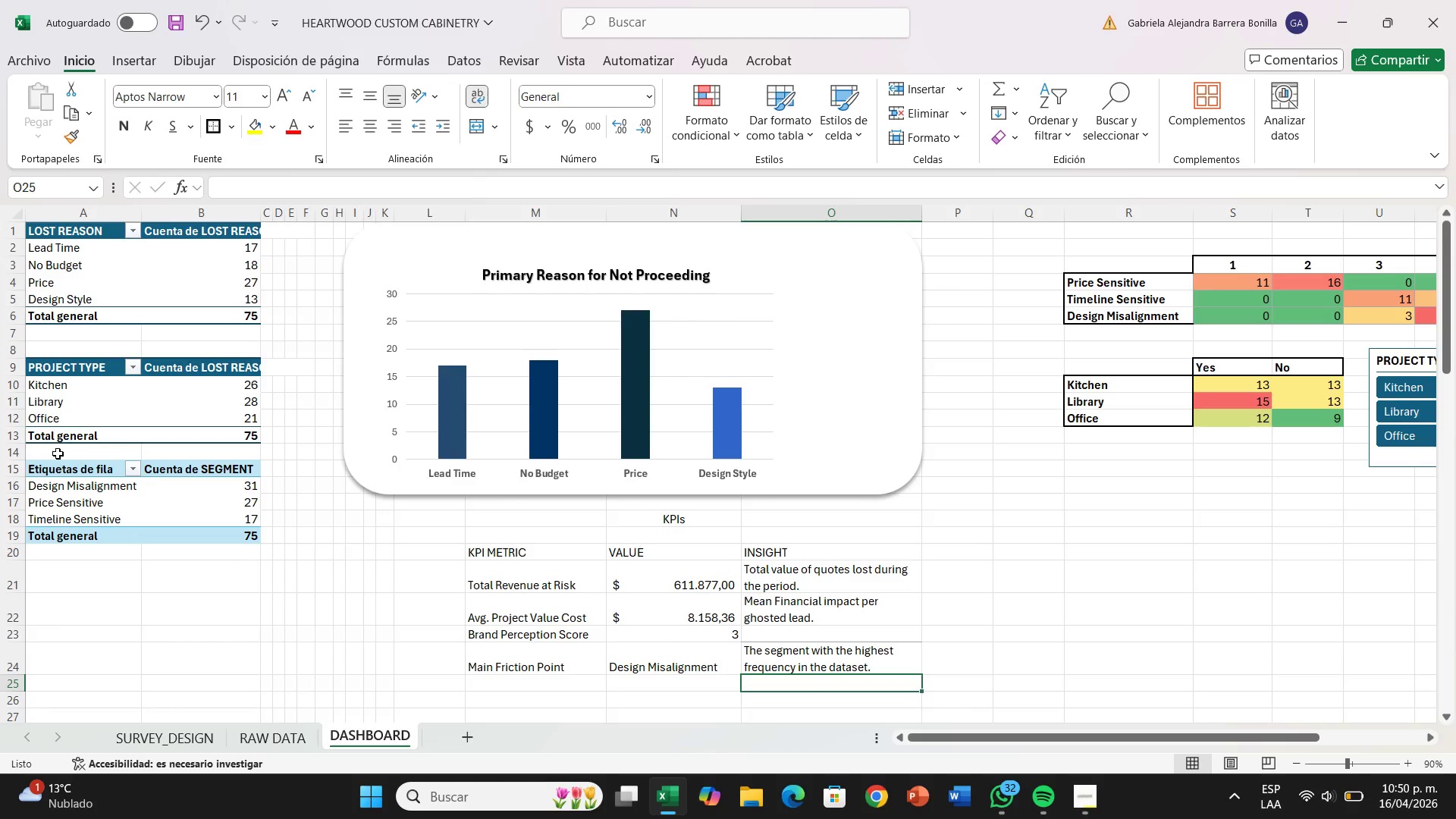 
left_click([61, 468])
 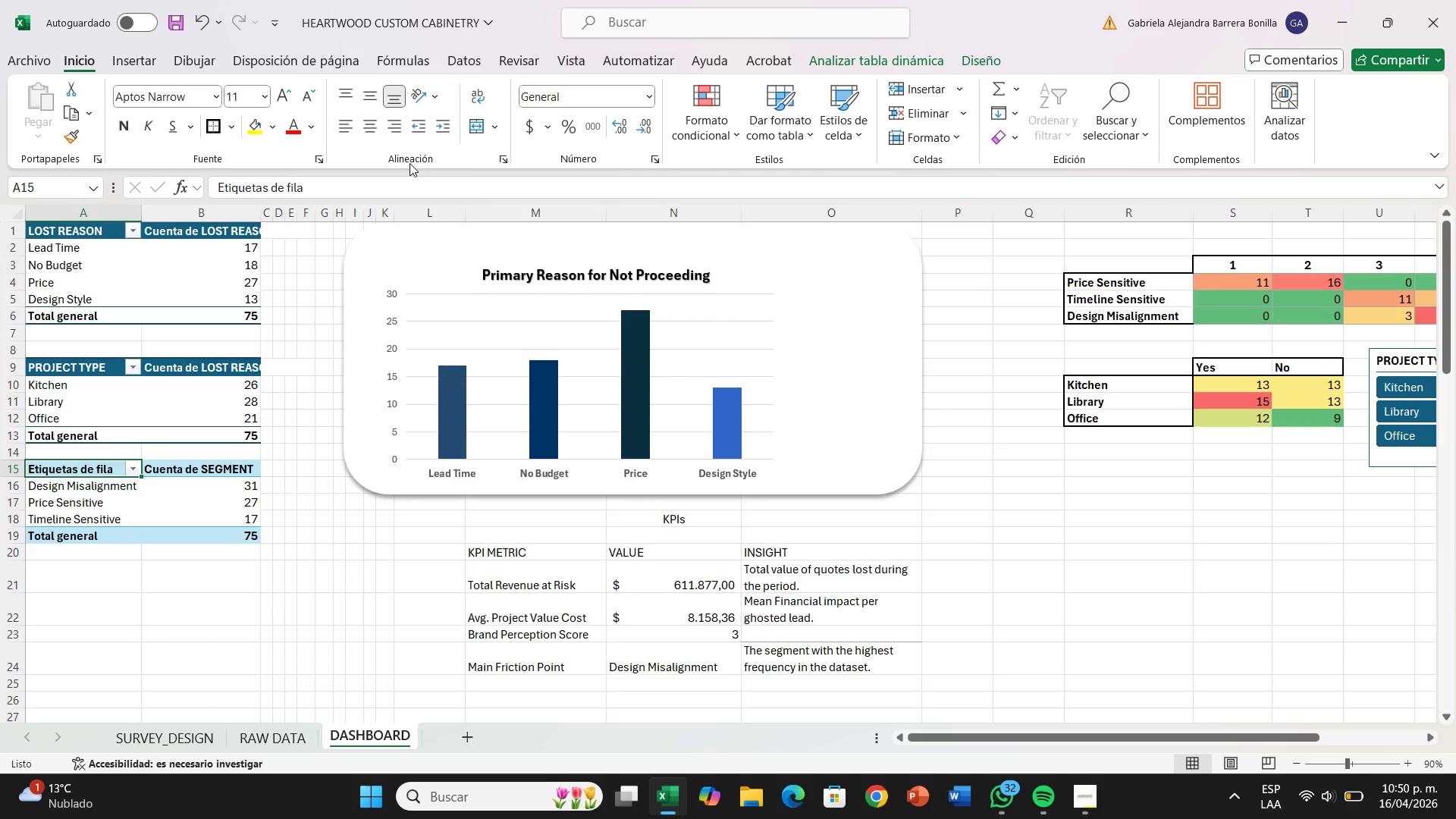 
left_click([393, 180])
 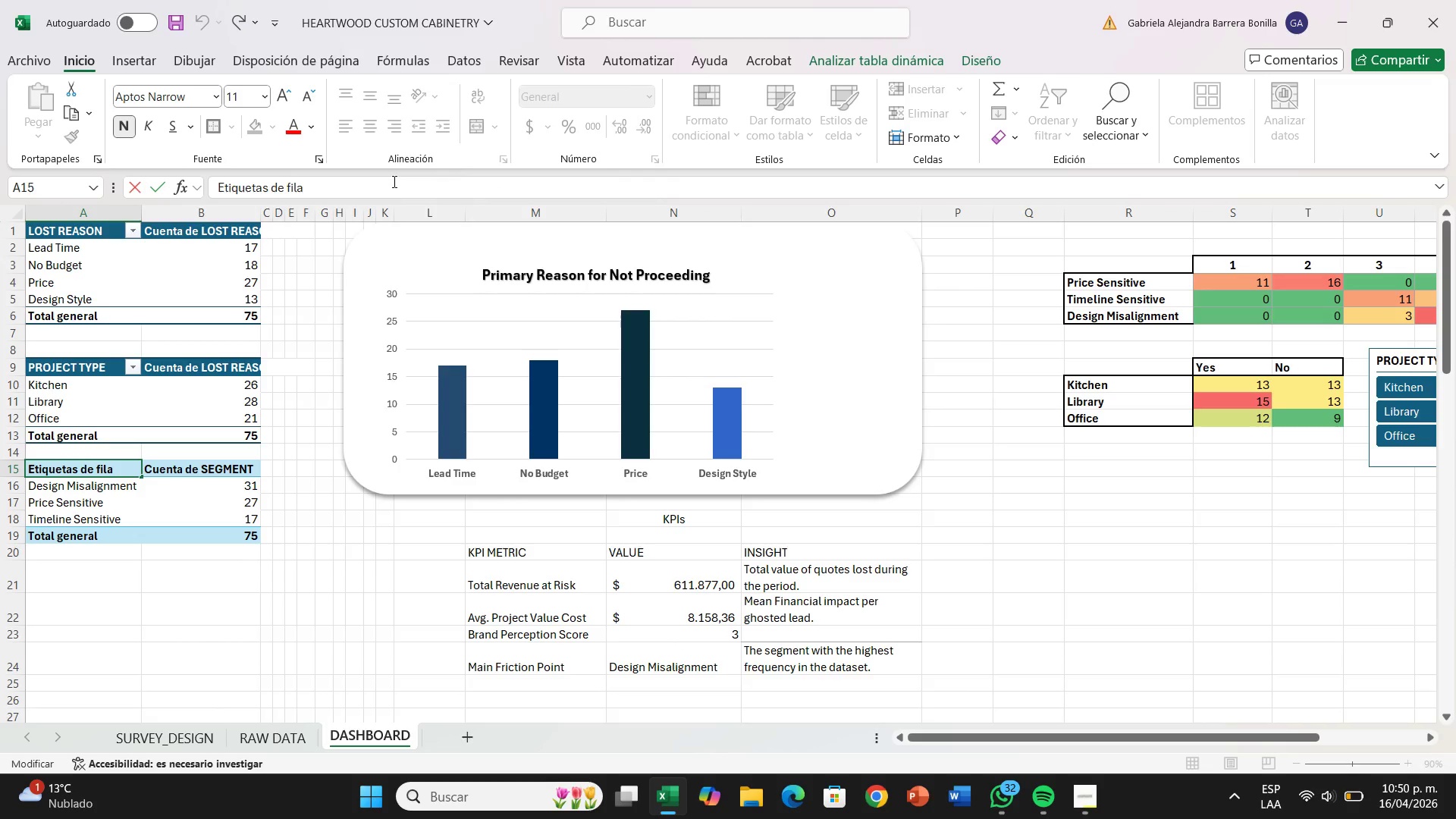 
hold_key(key=Backspace, duration=1.05)
 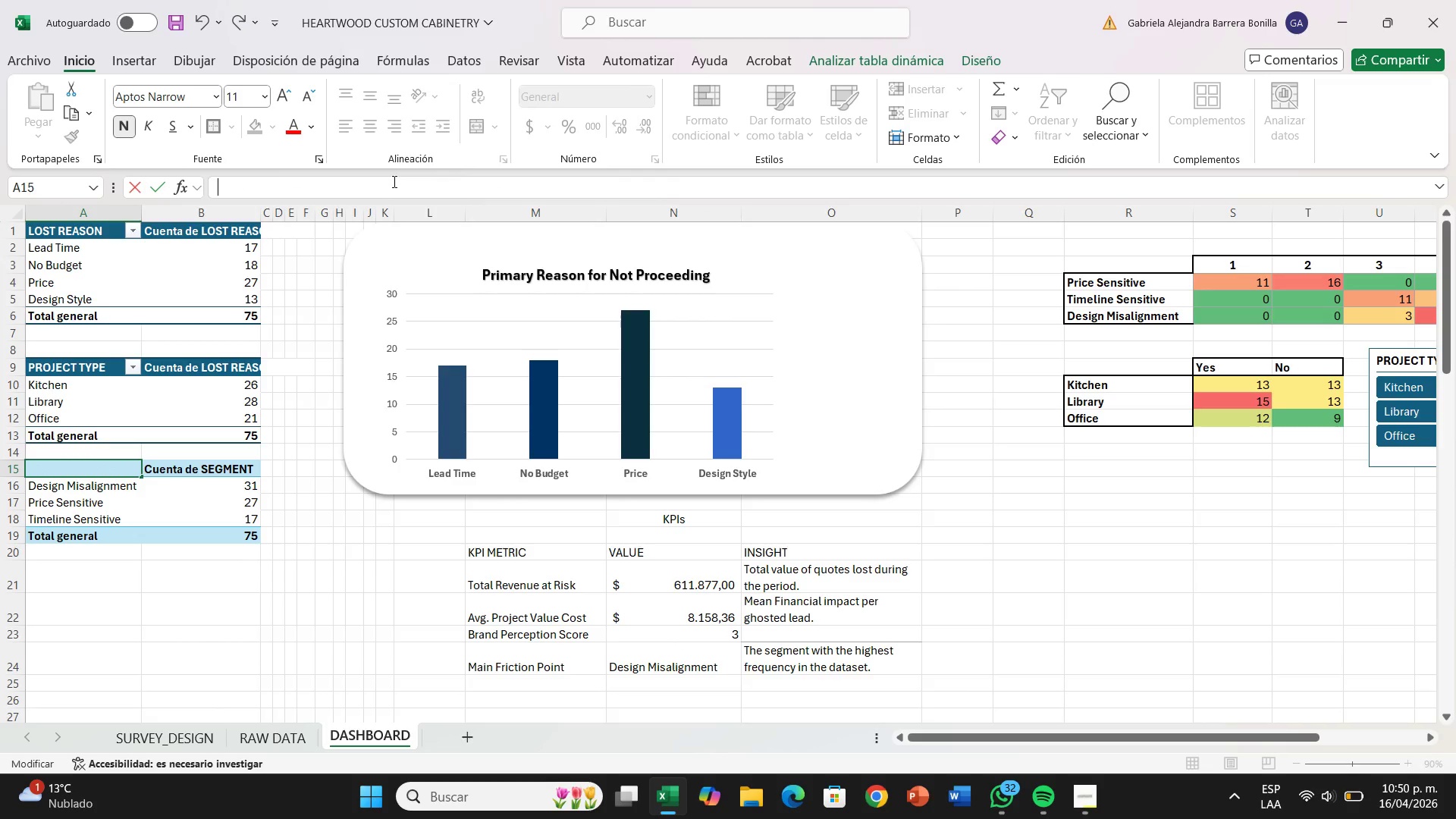 
type(SEGMENT)
 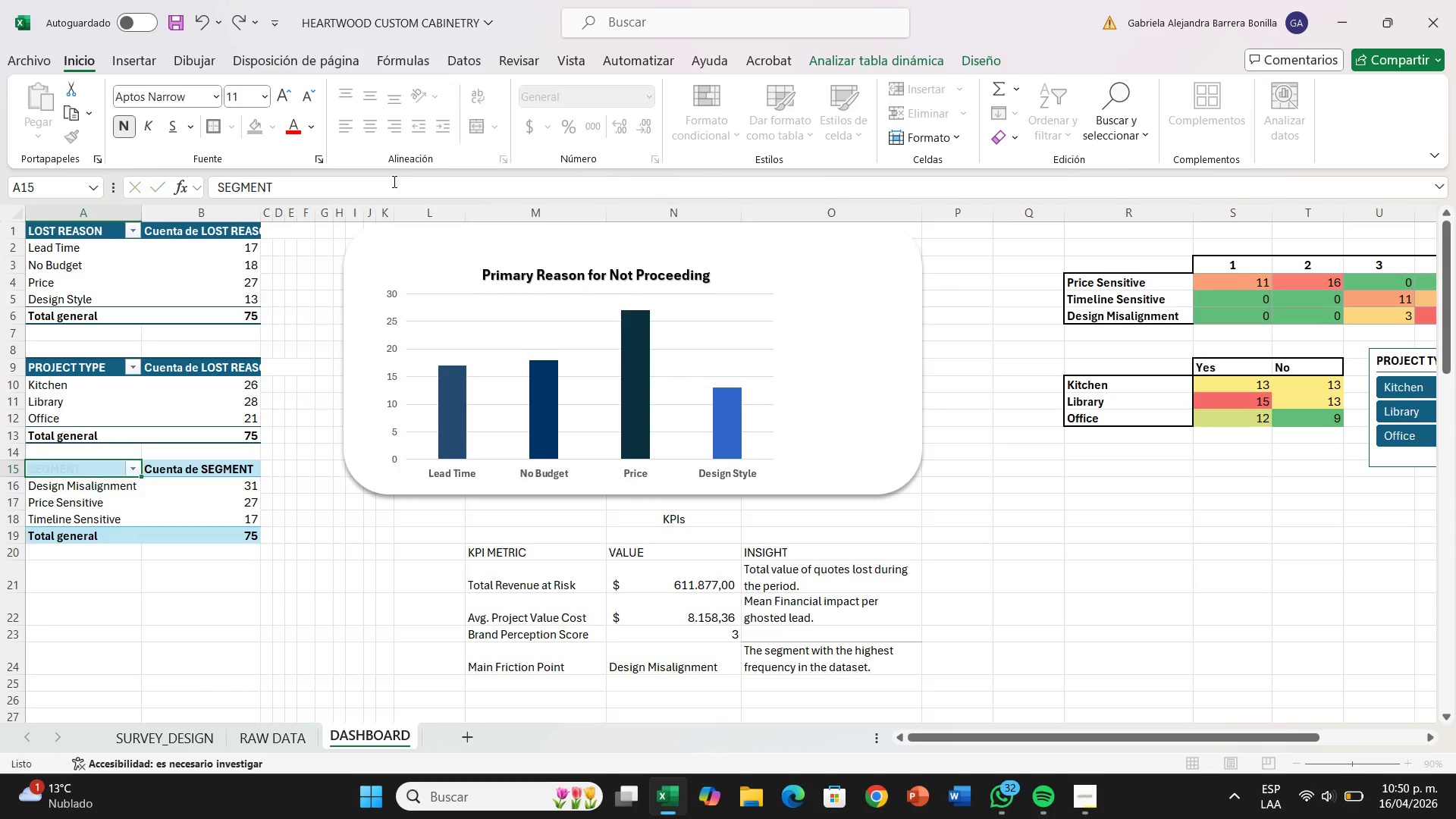 
key(Enter)
 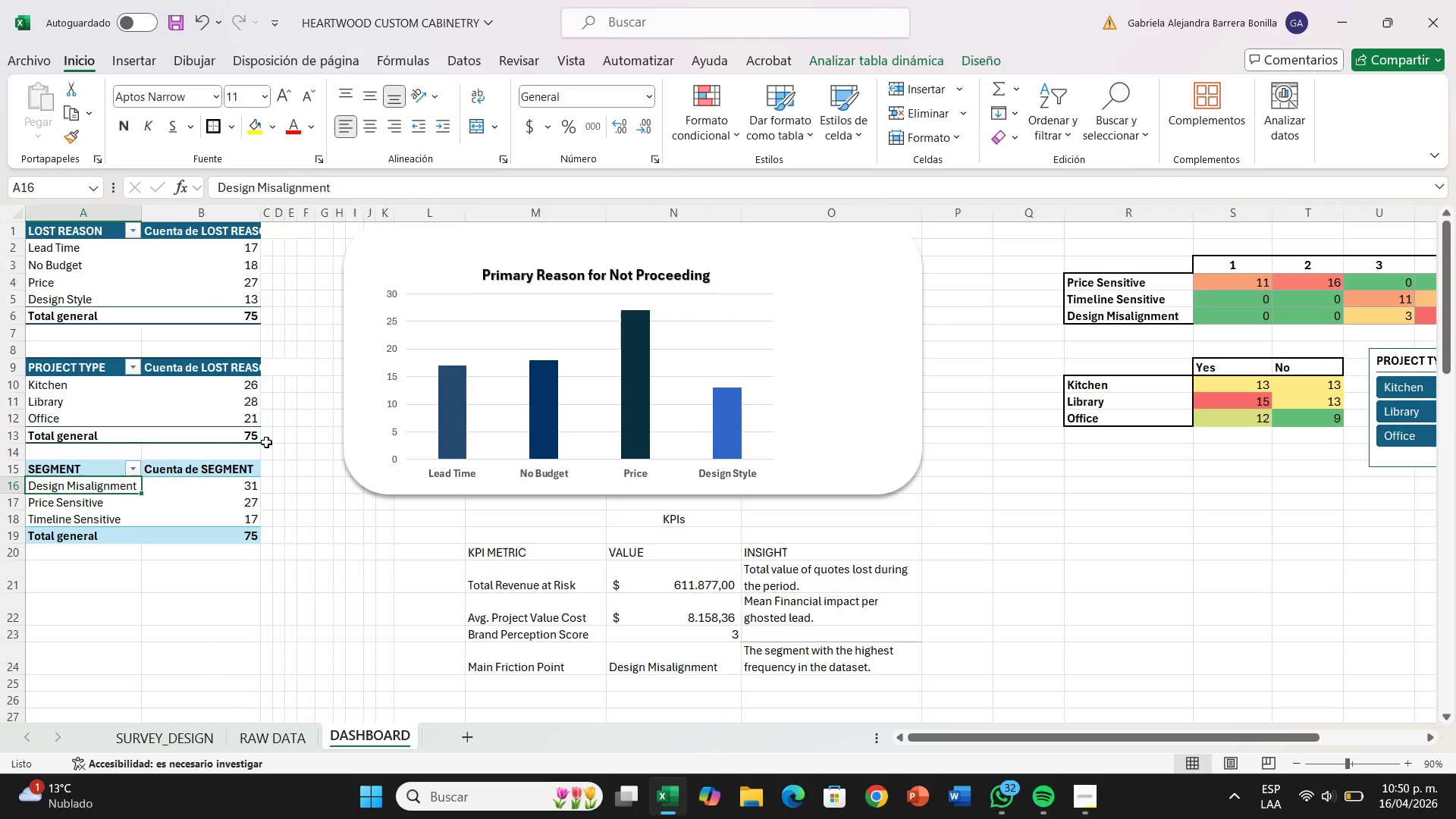 
scroll: coordinate [843, 534], scroll_direction: down, amount: 2.0
 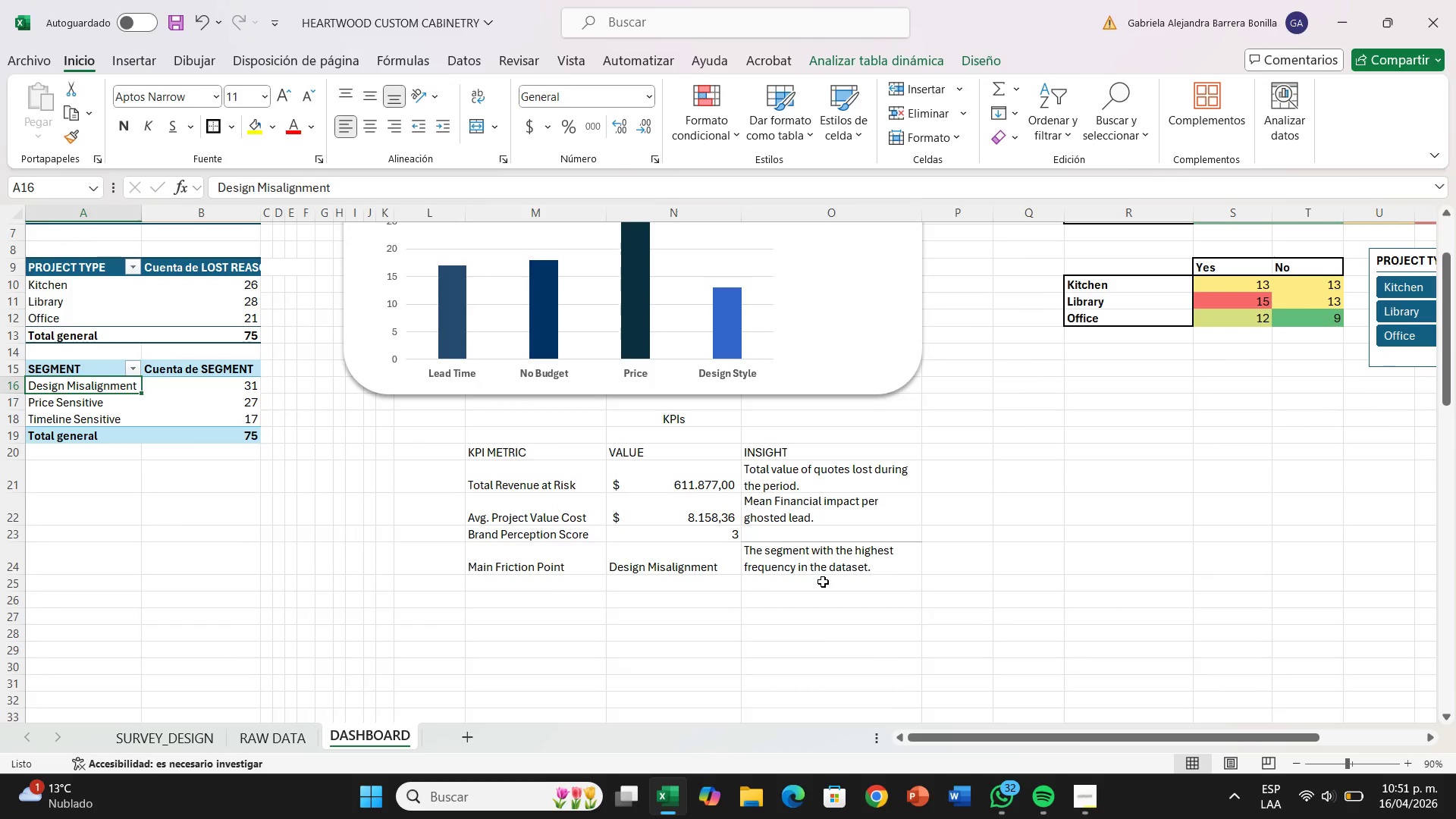 
left_click([823, 582])
 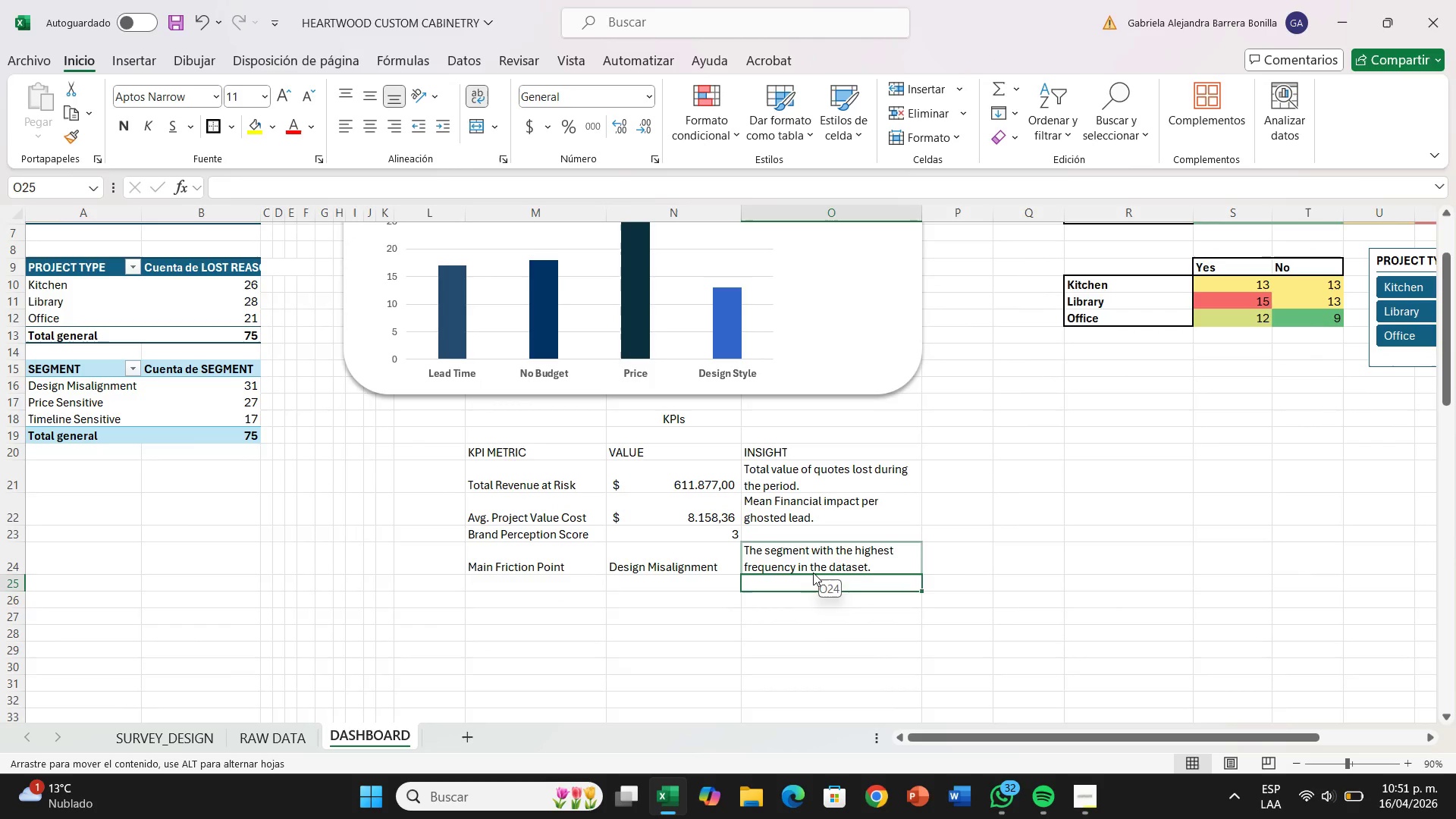 
left_click([813, 573])
 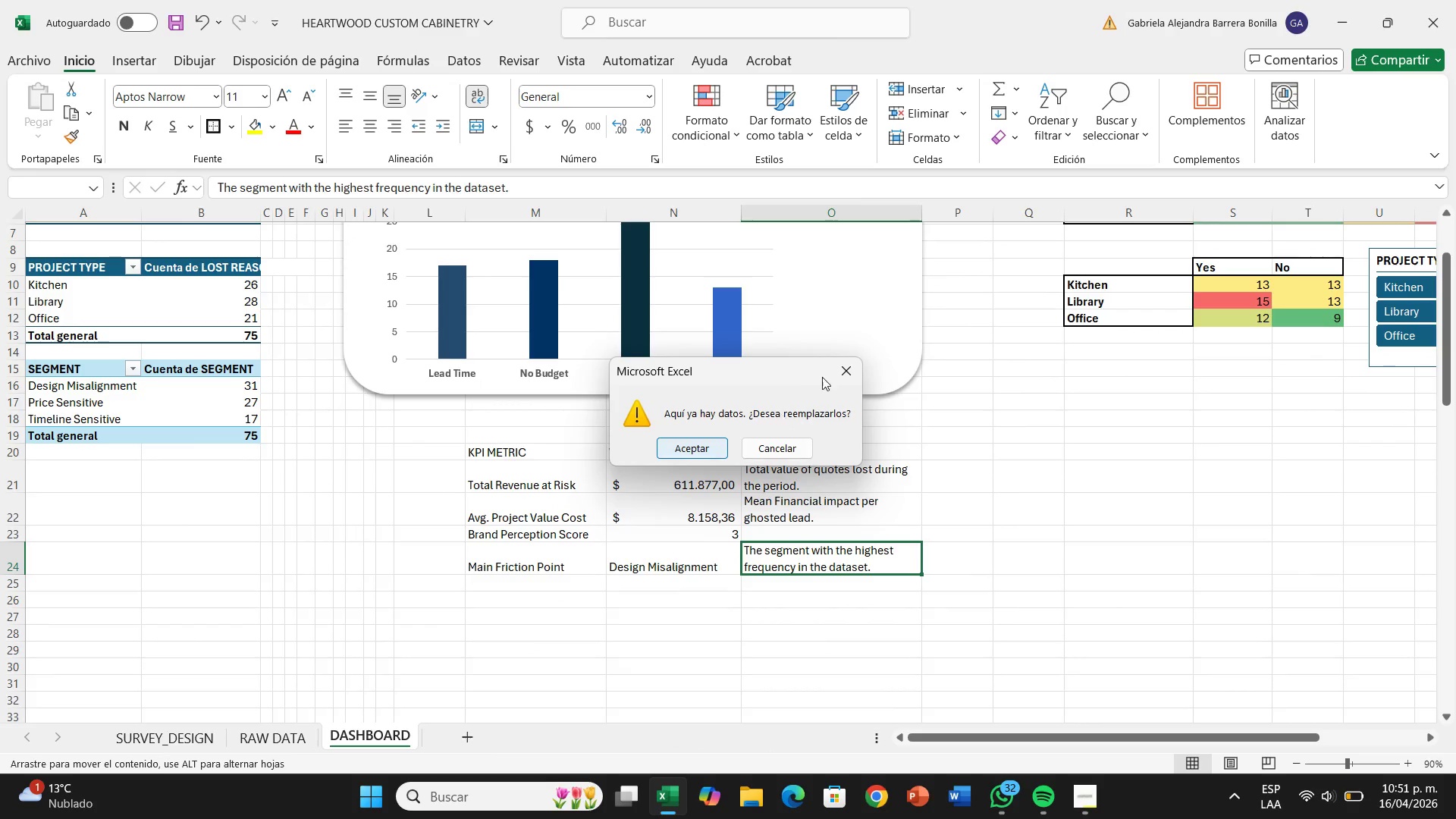 
left_click([835, 372])
 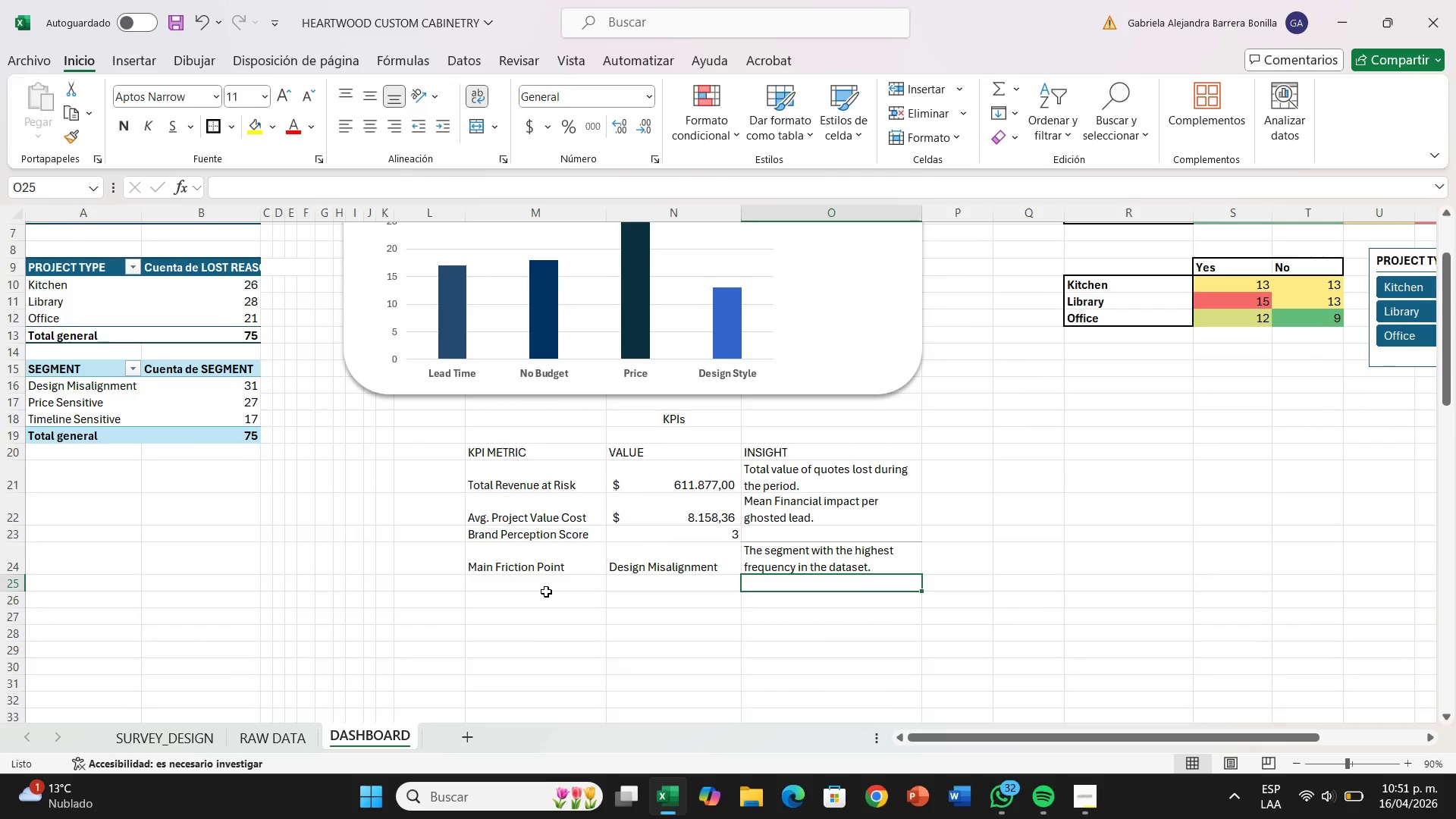 
left_click([544, 592])
 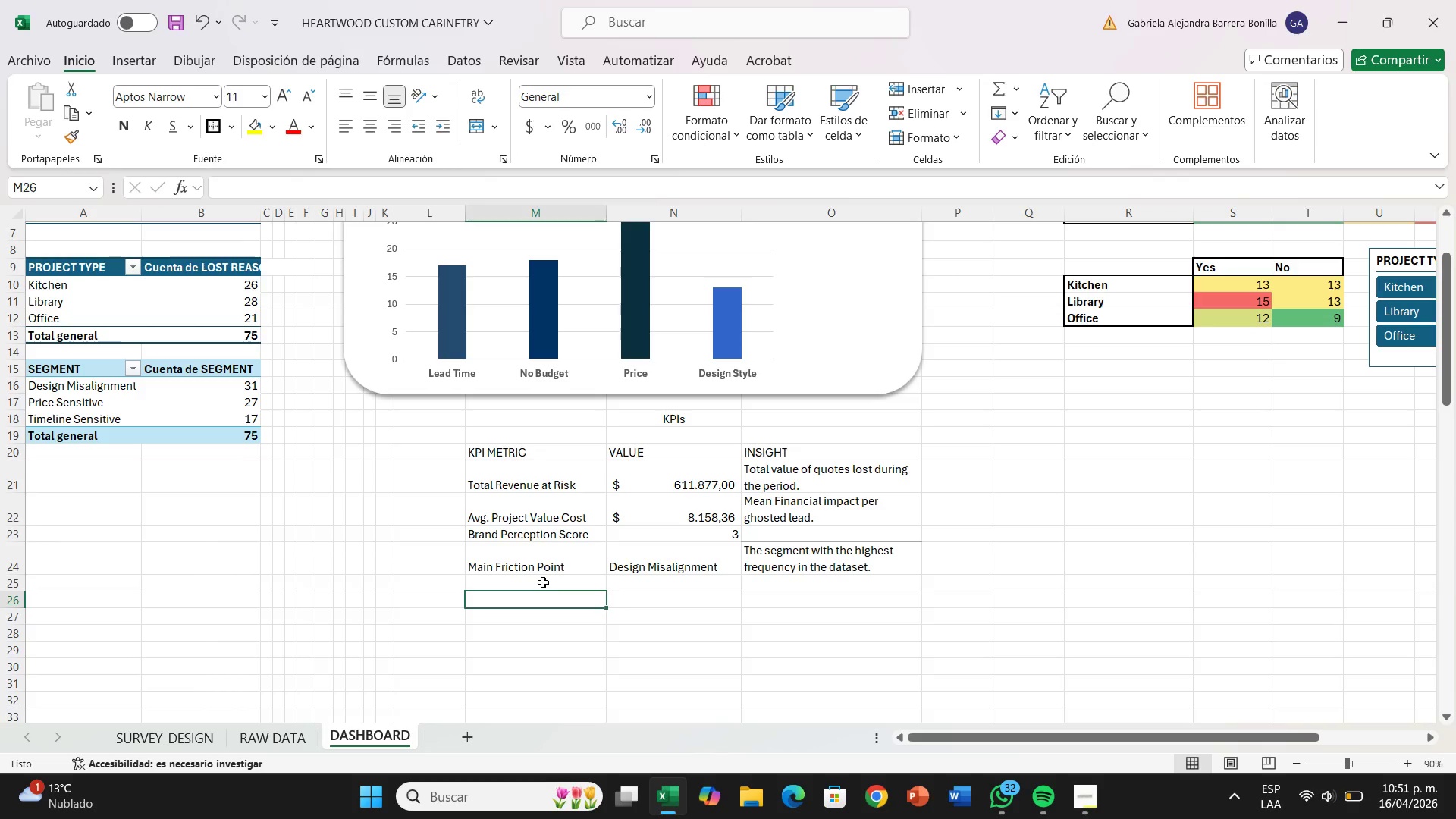 
left_click([543, 582])
 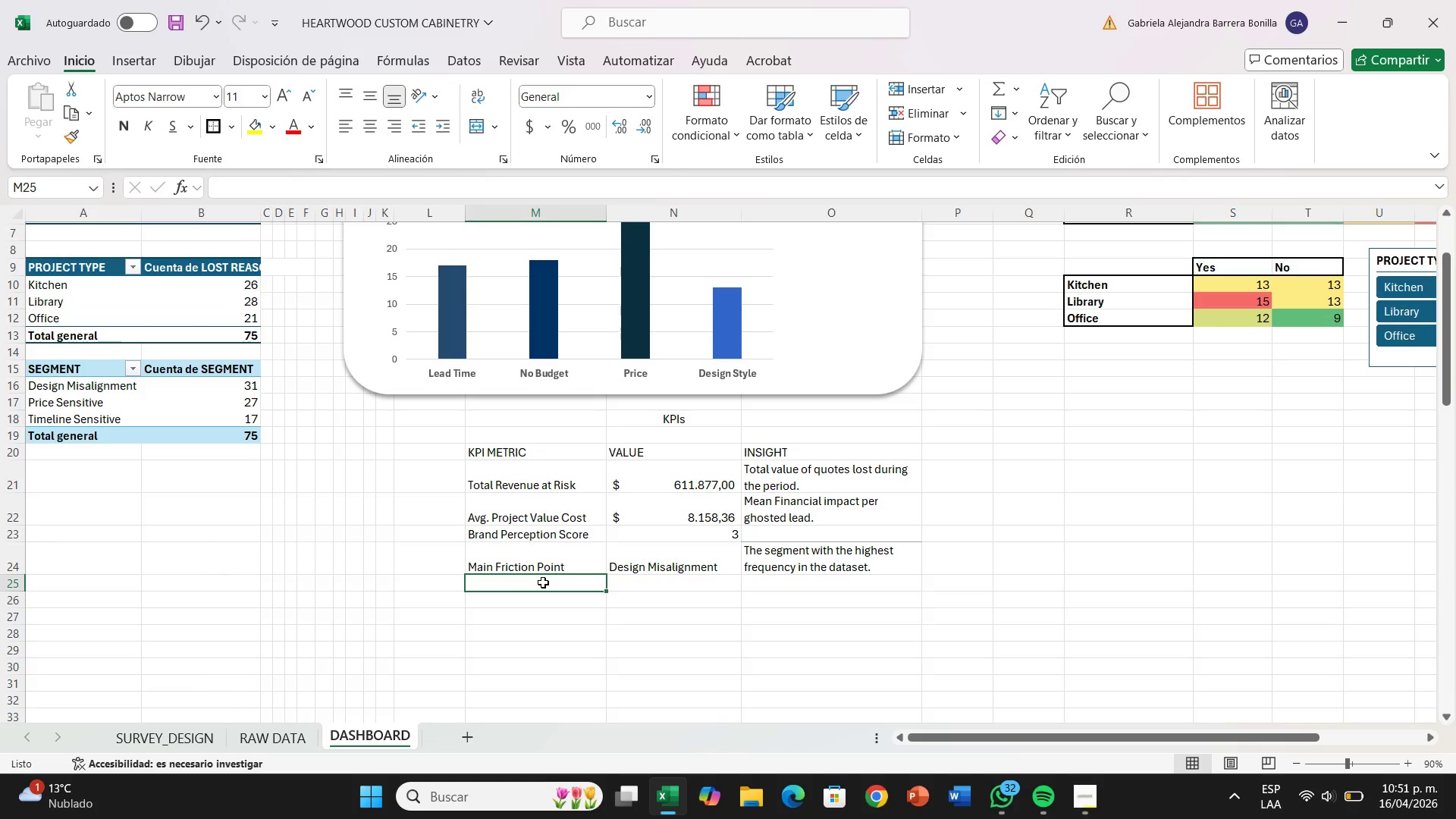 
type(Lead Time Impact)
 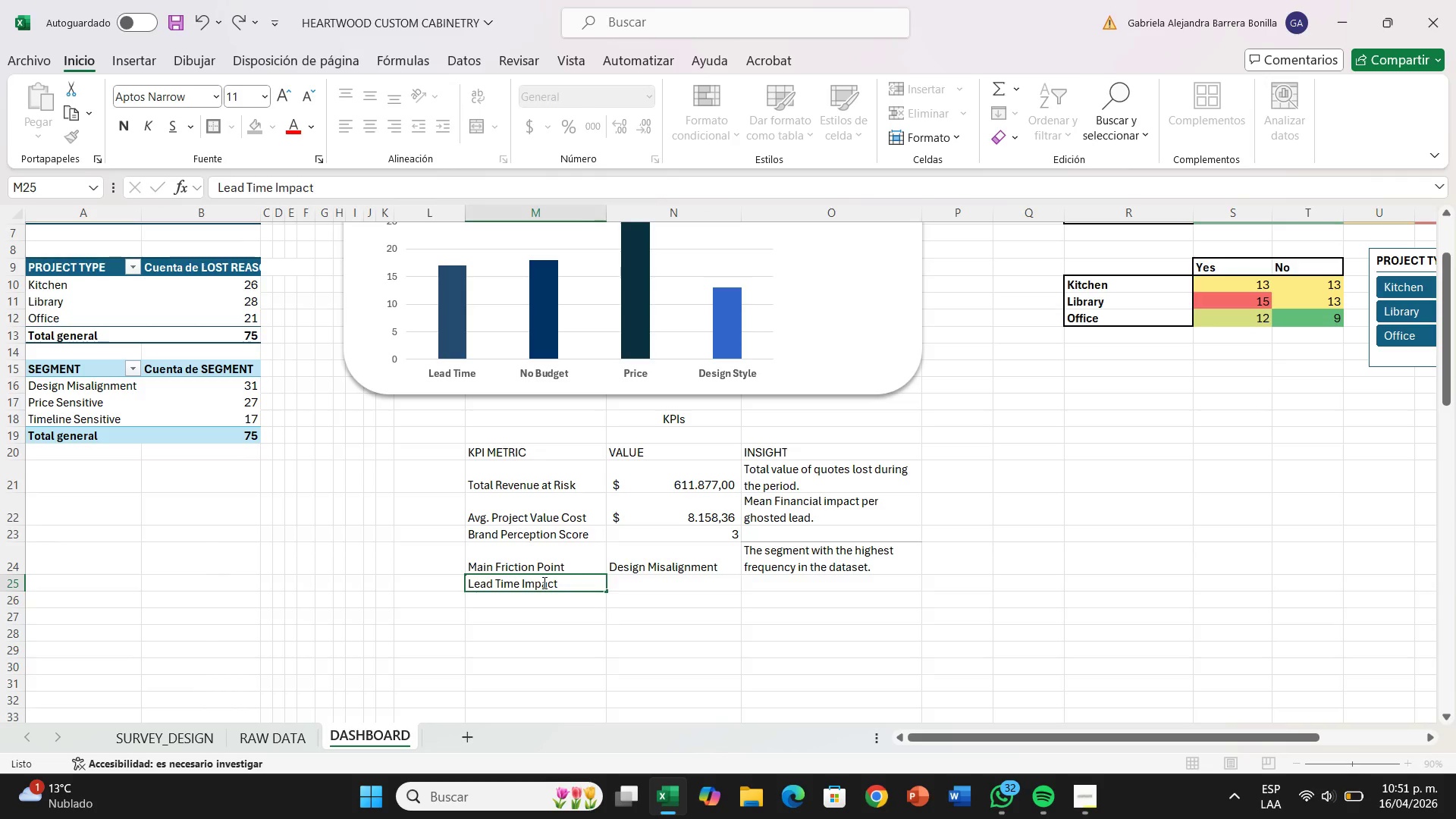 
key(ArrowRight)
 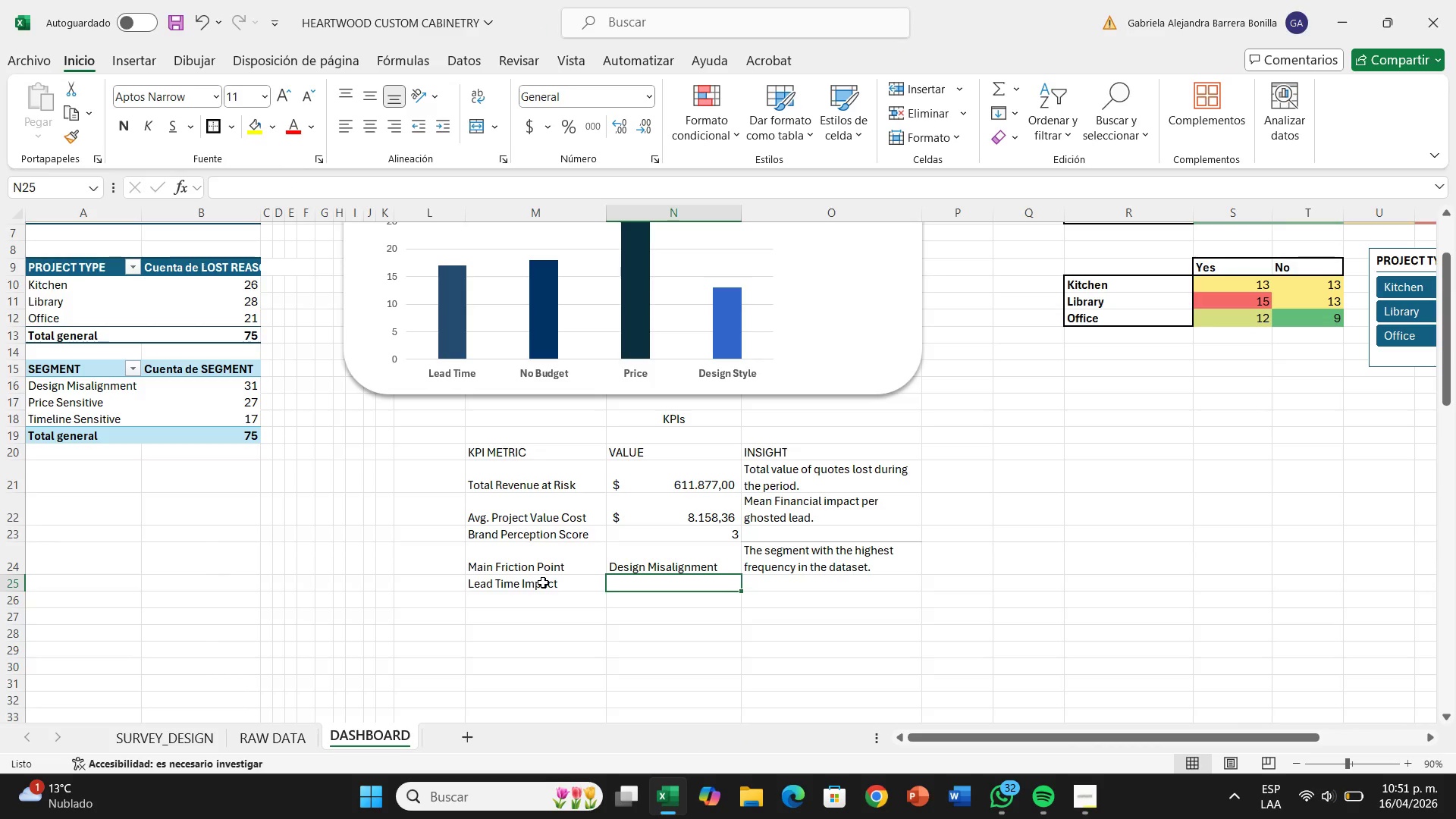 
type()cont)
 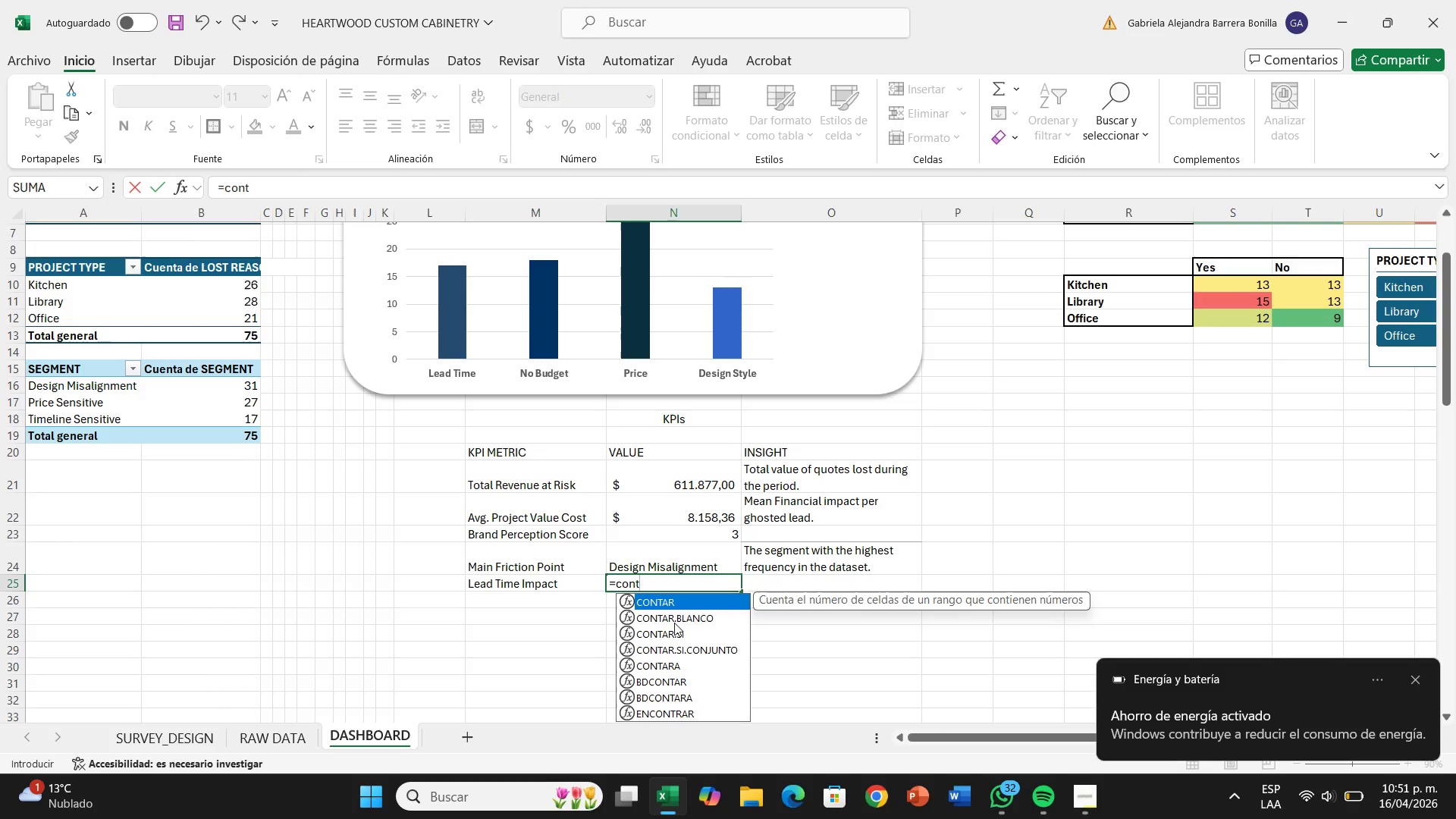 
double_click([677, 626])
 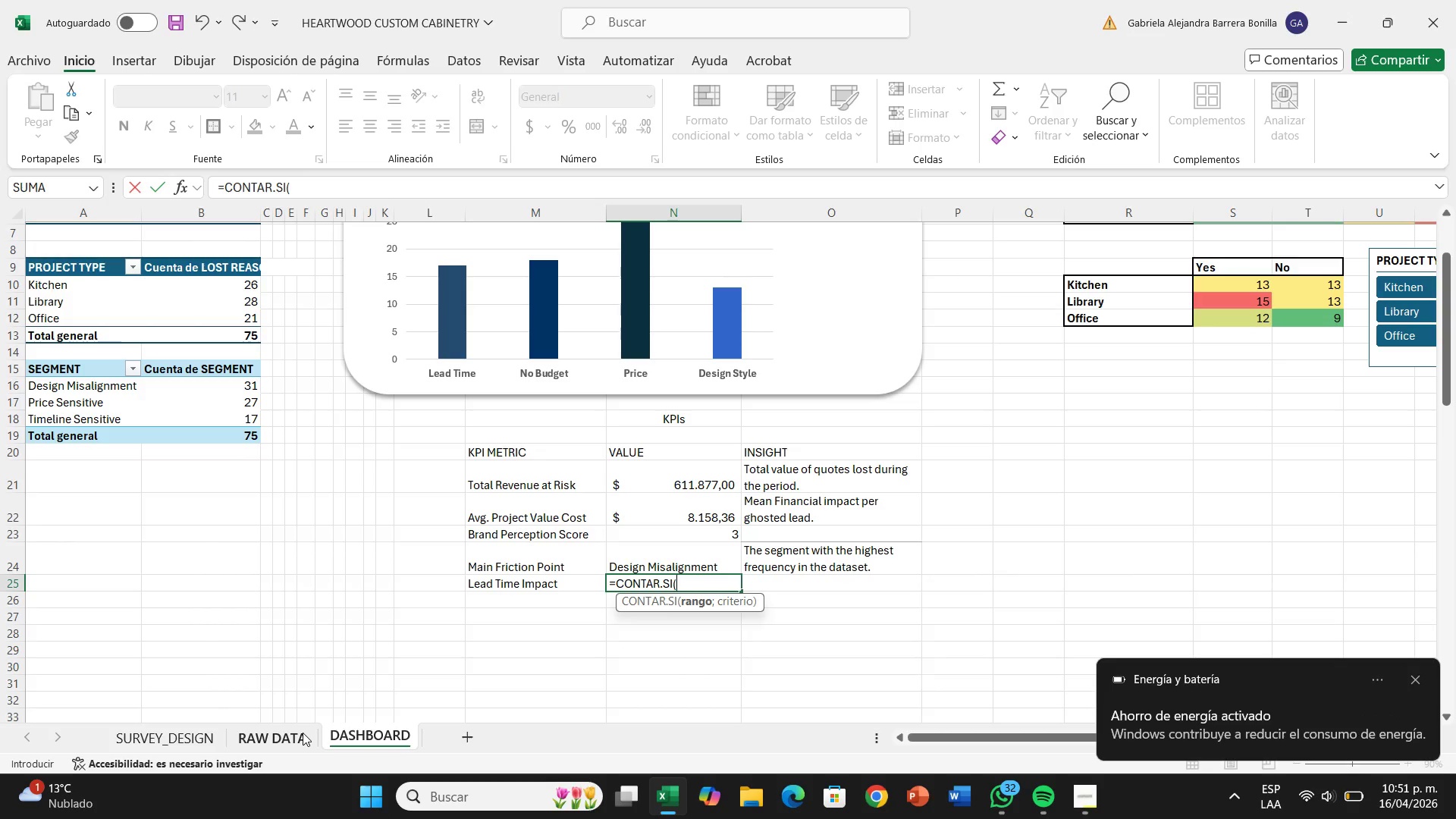 
left_click([303, 731])
 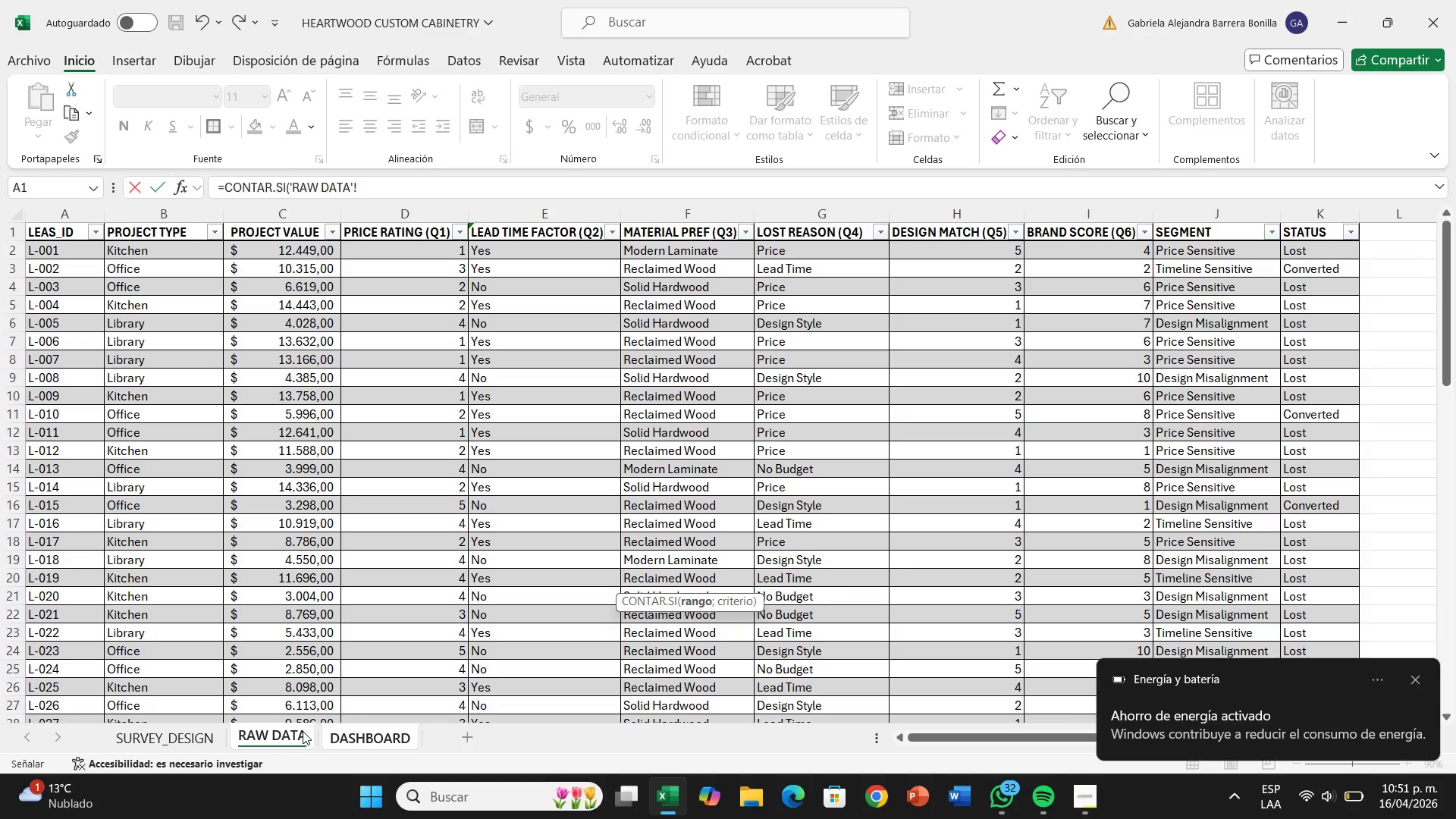 
key(CapsLock)
 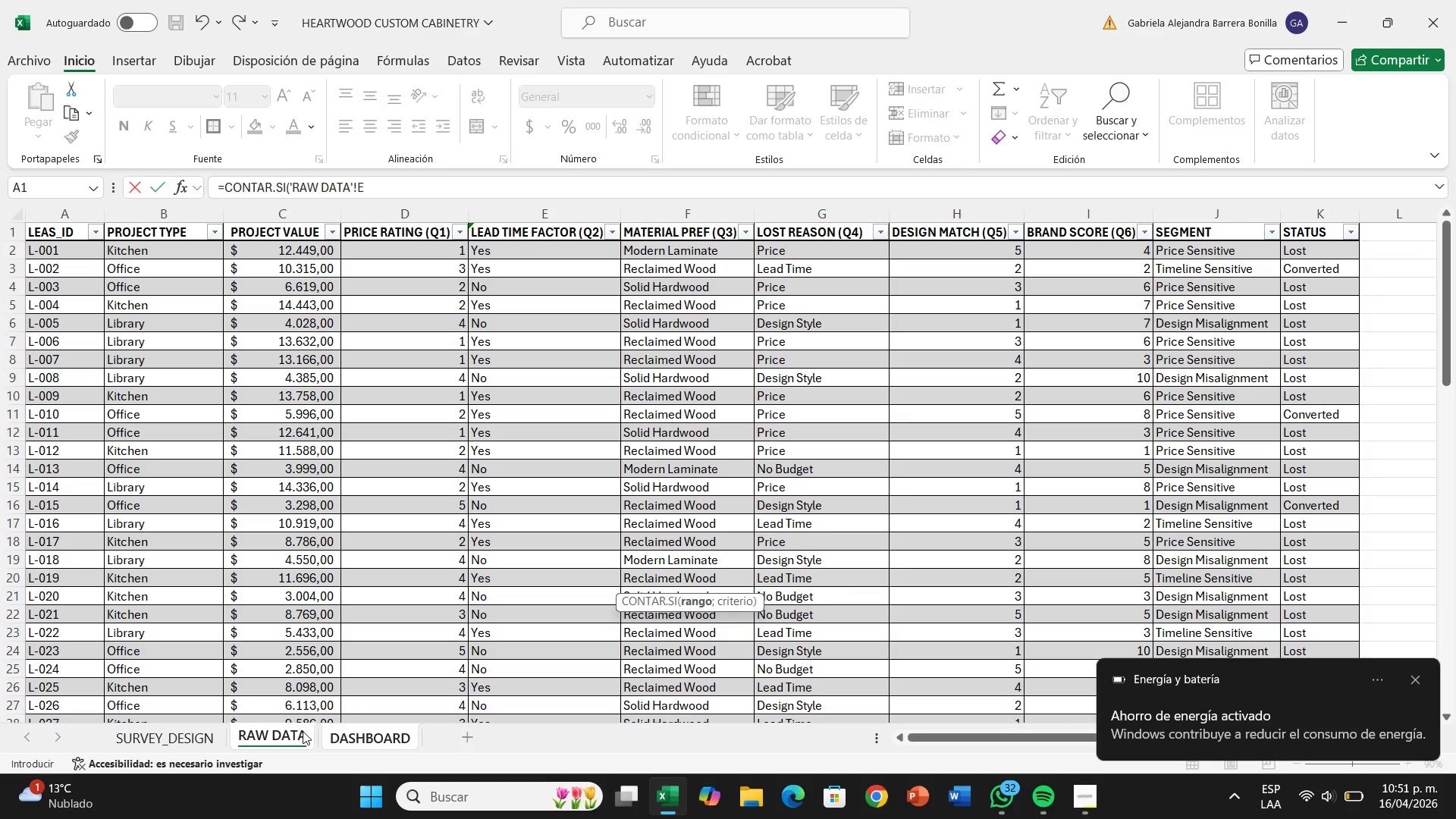 
key(E)
 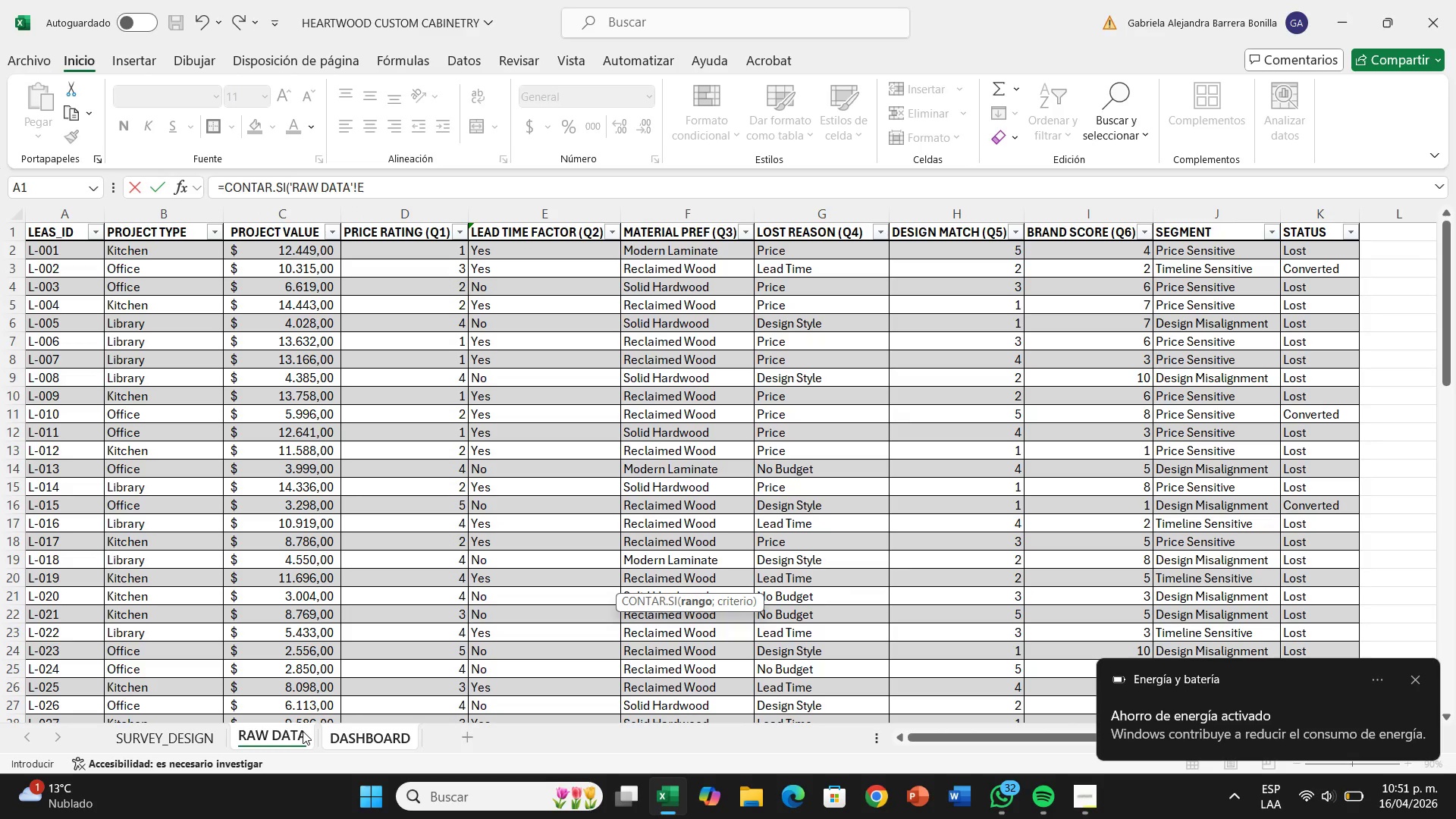 
key(Shift+Period)
 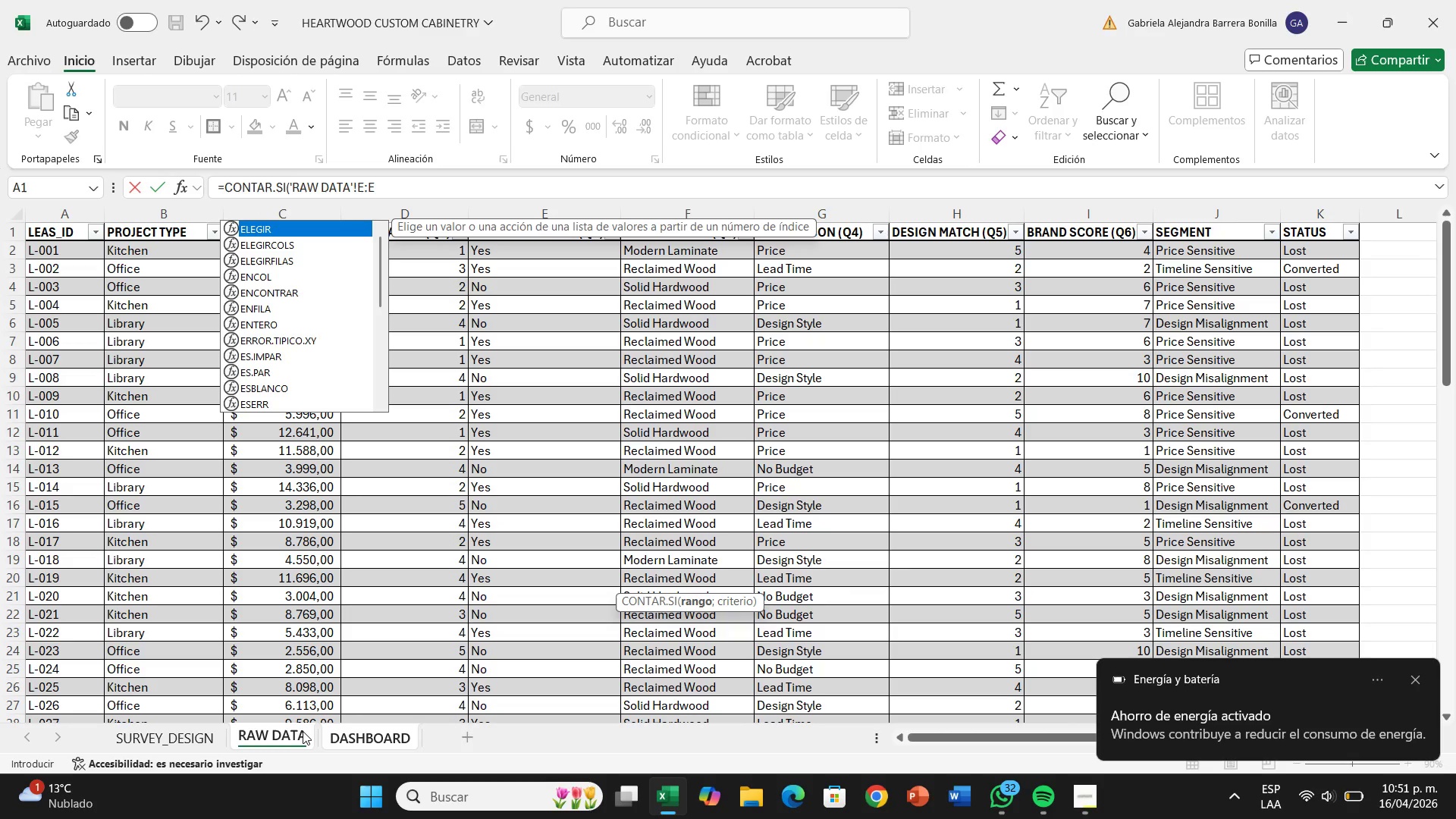 
key(E)
 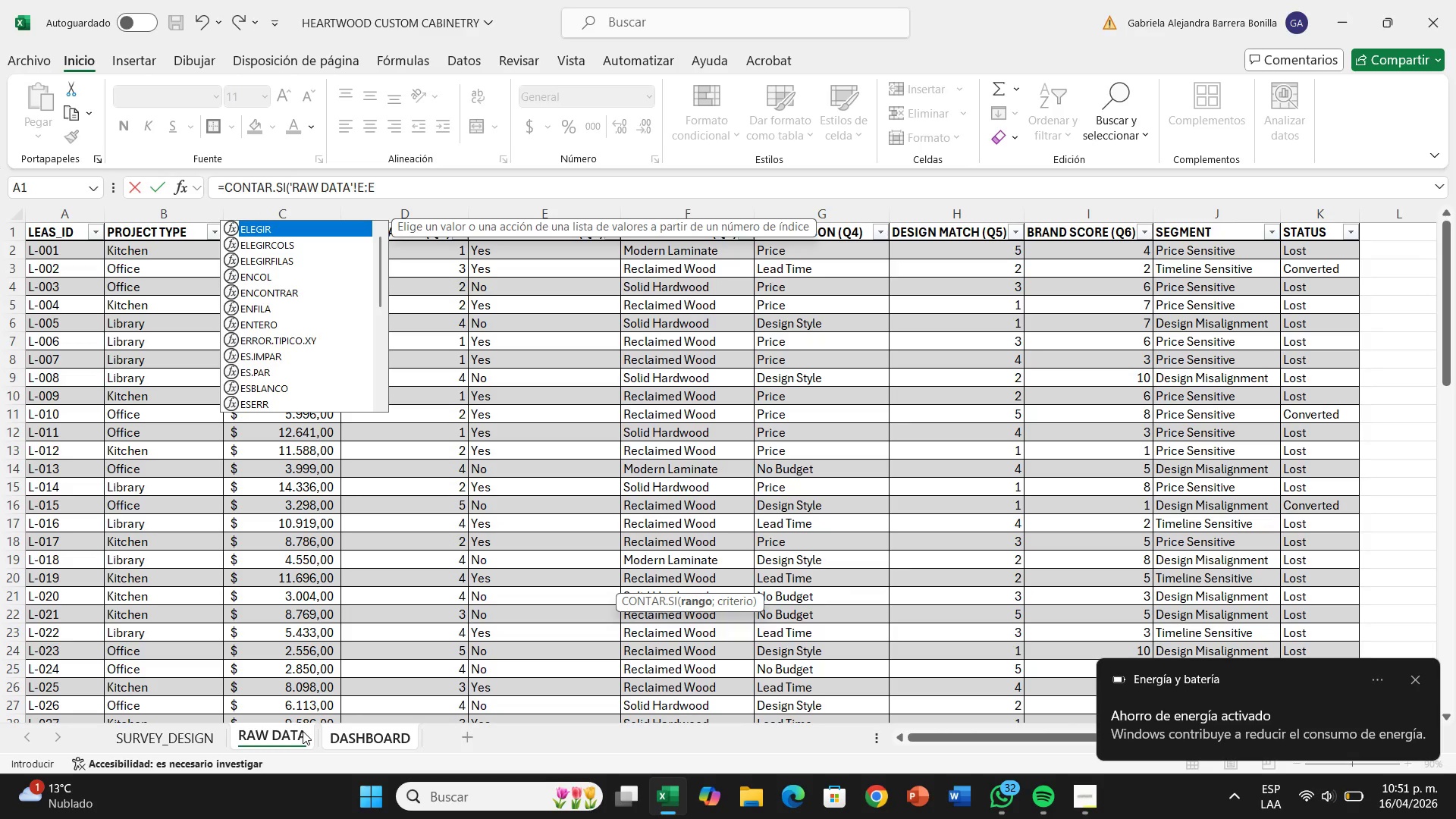 
type(@Yes@)
 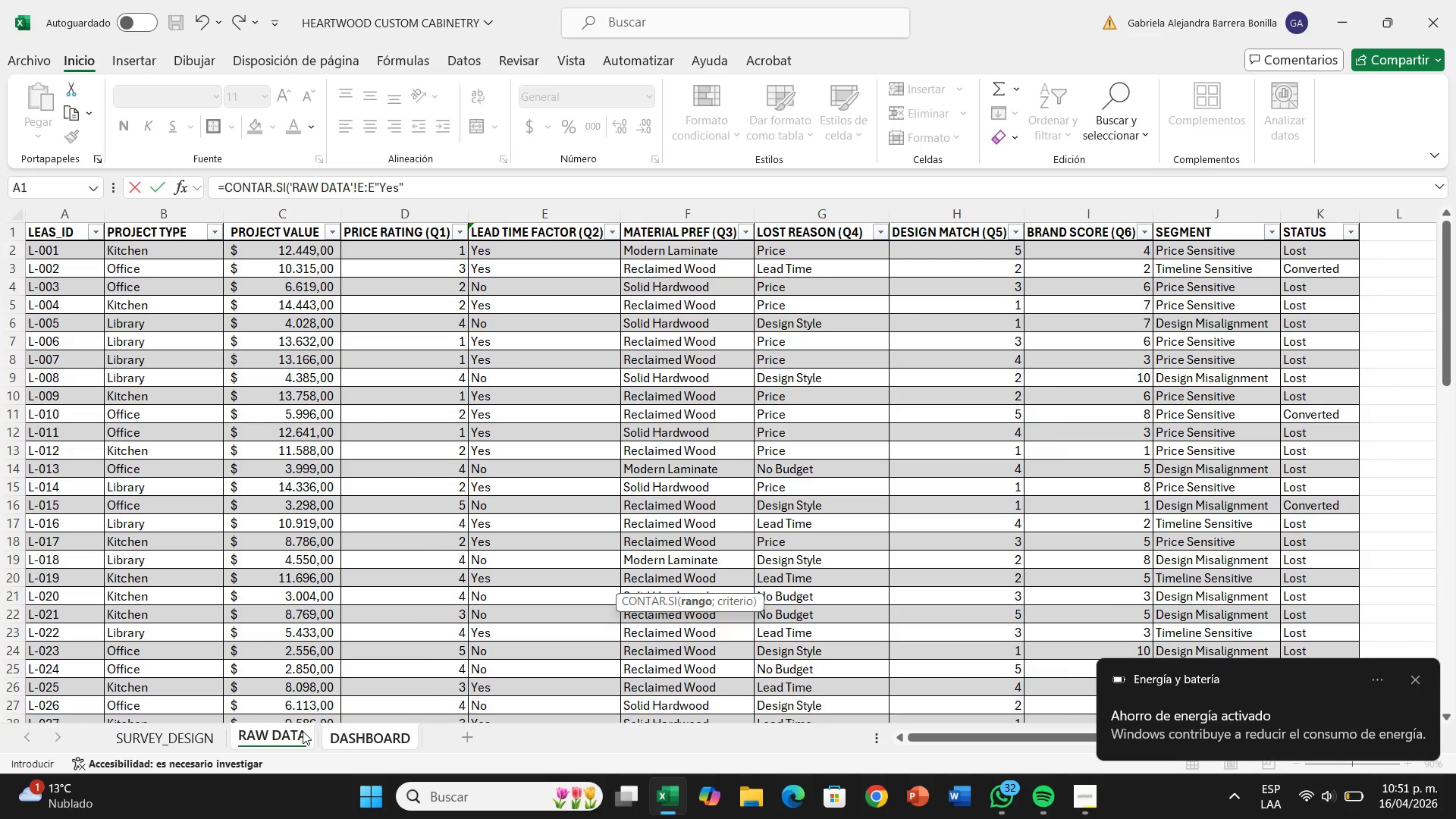 
mouse_move([399, 184])
 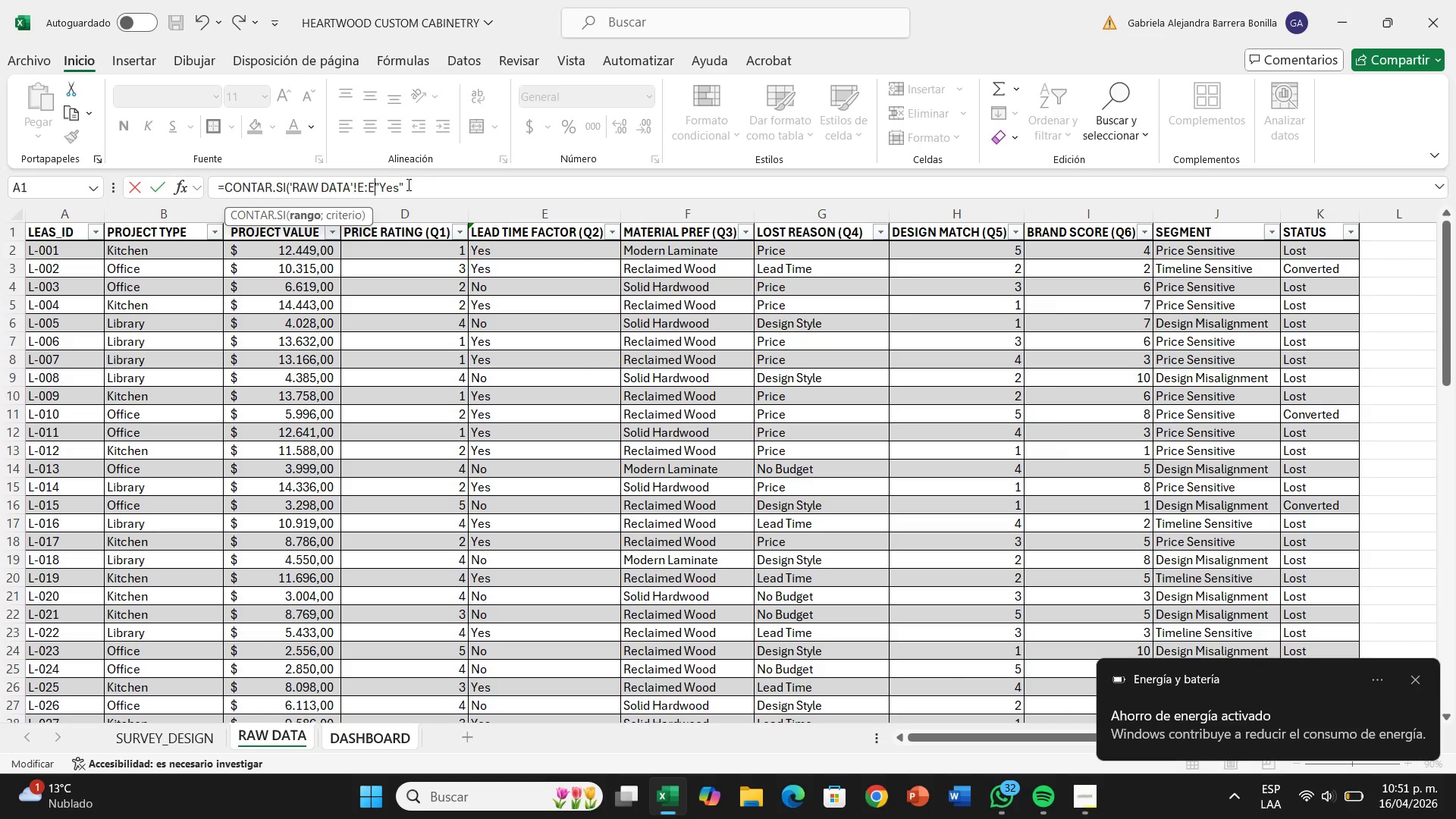 
key(Shift+Comma)
 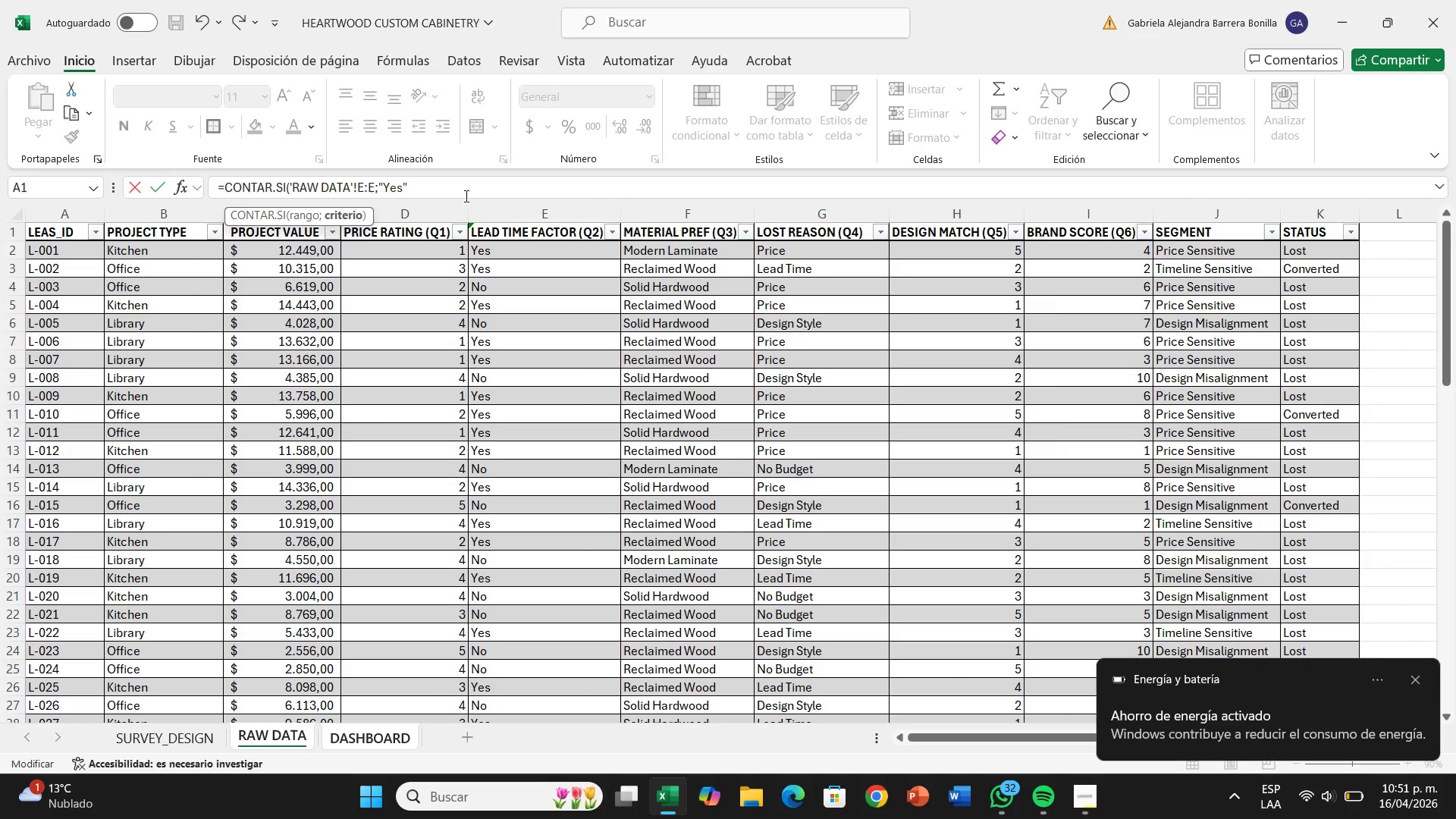 
left_click([465, 196])
 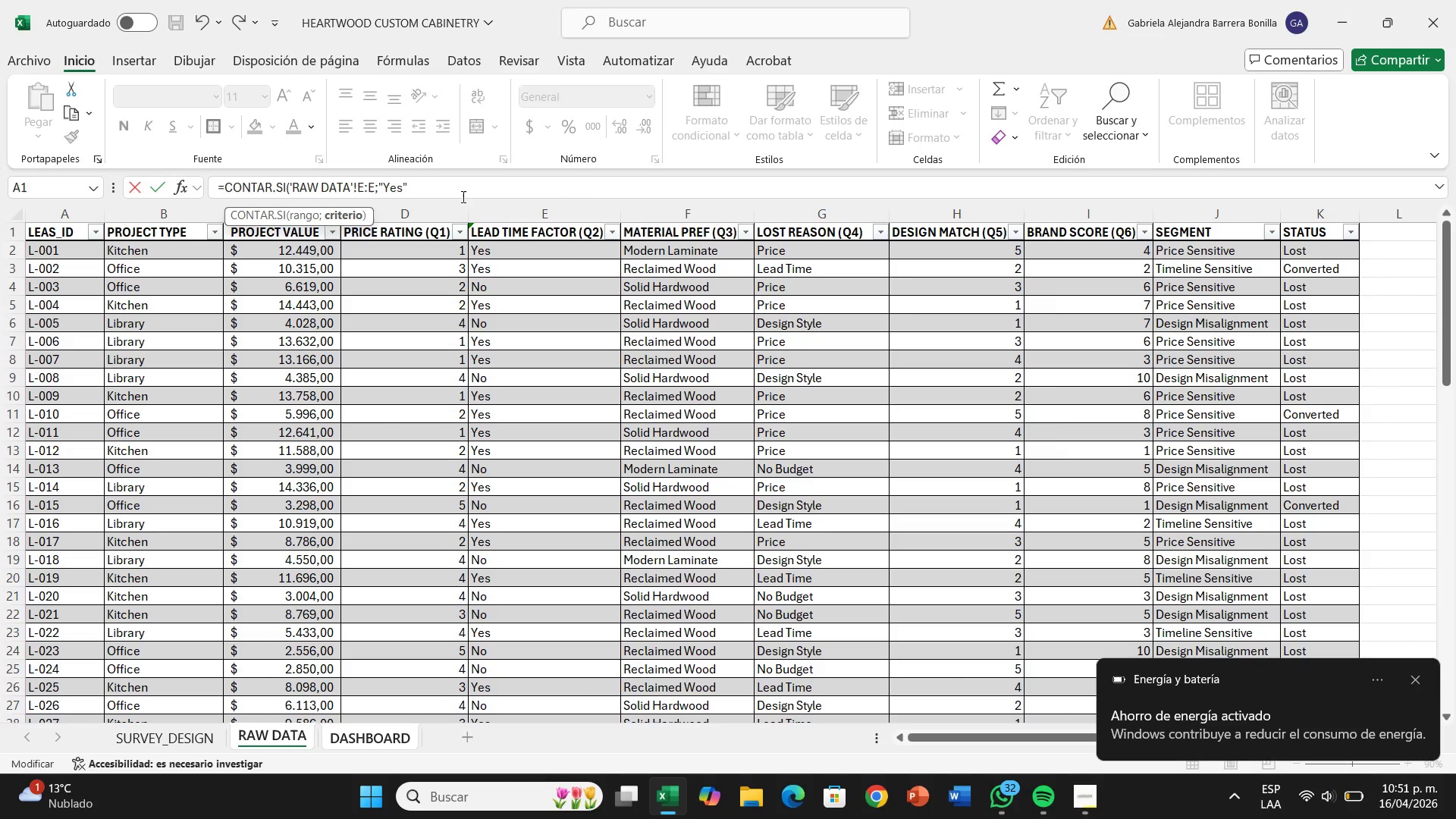 
type((76)
key(Backspace)
type(5)
key(Backspace)
key(Backspace)
type(&75()
 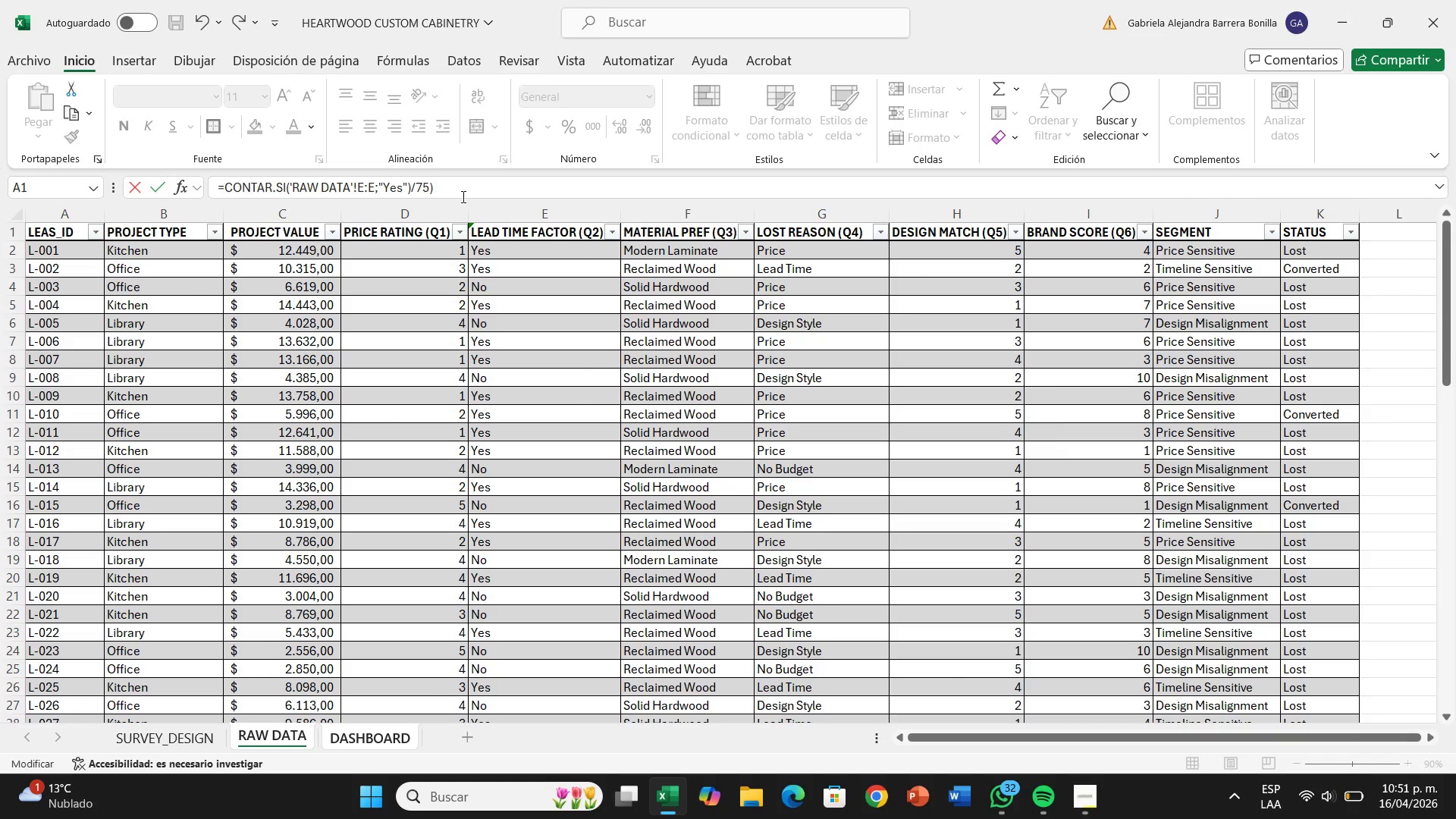 
key(Backspace)
 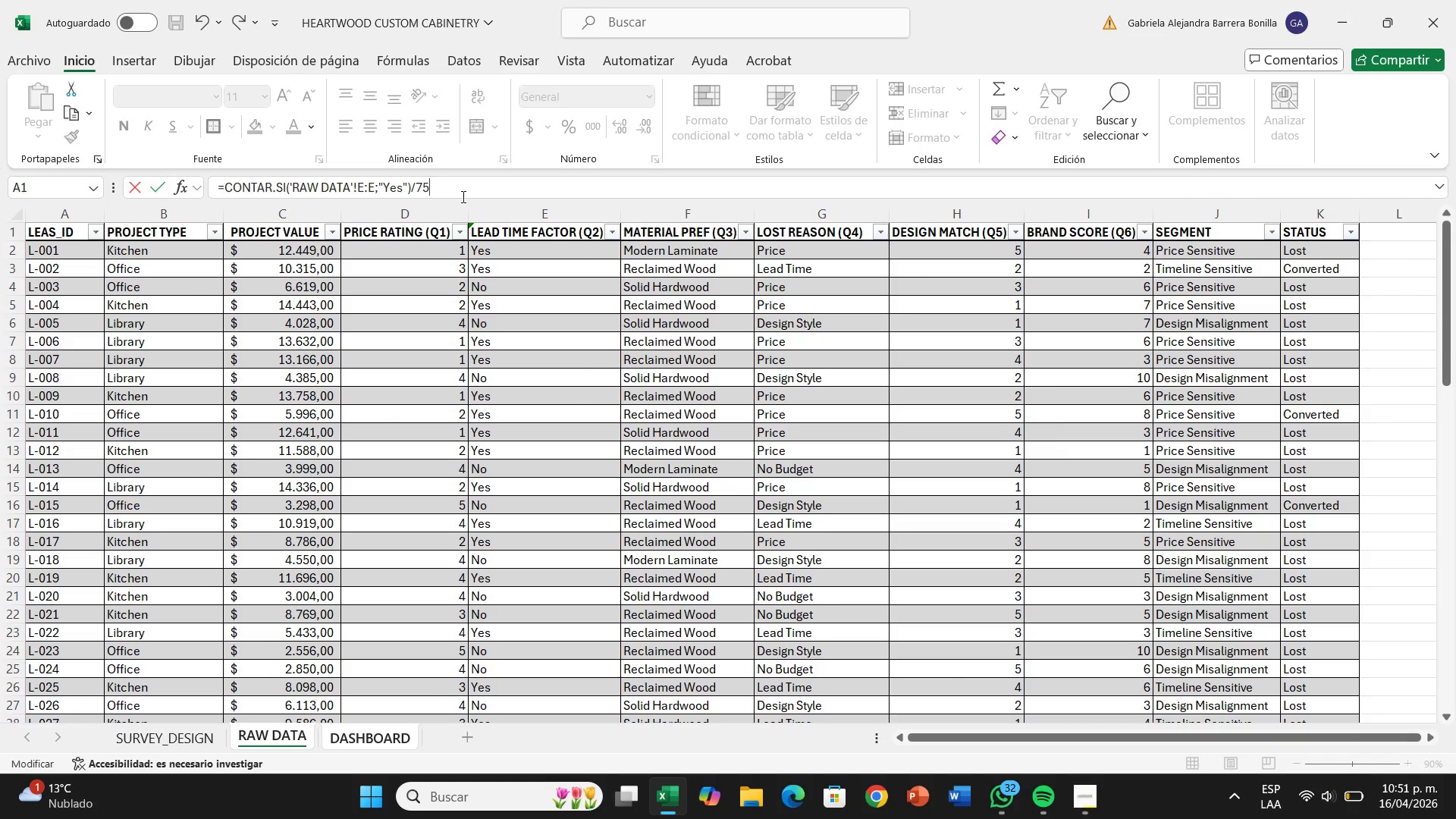 
key(Enter)
 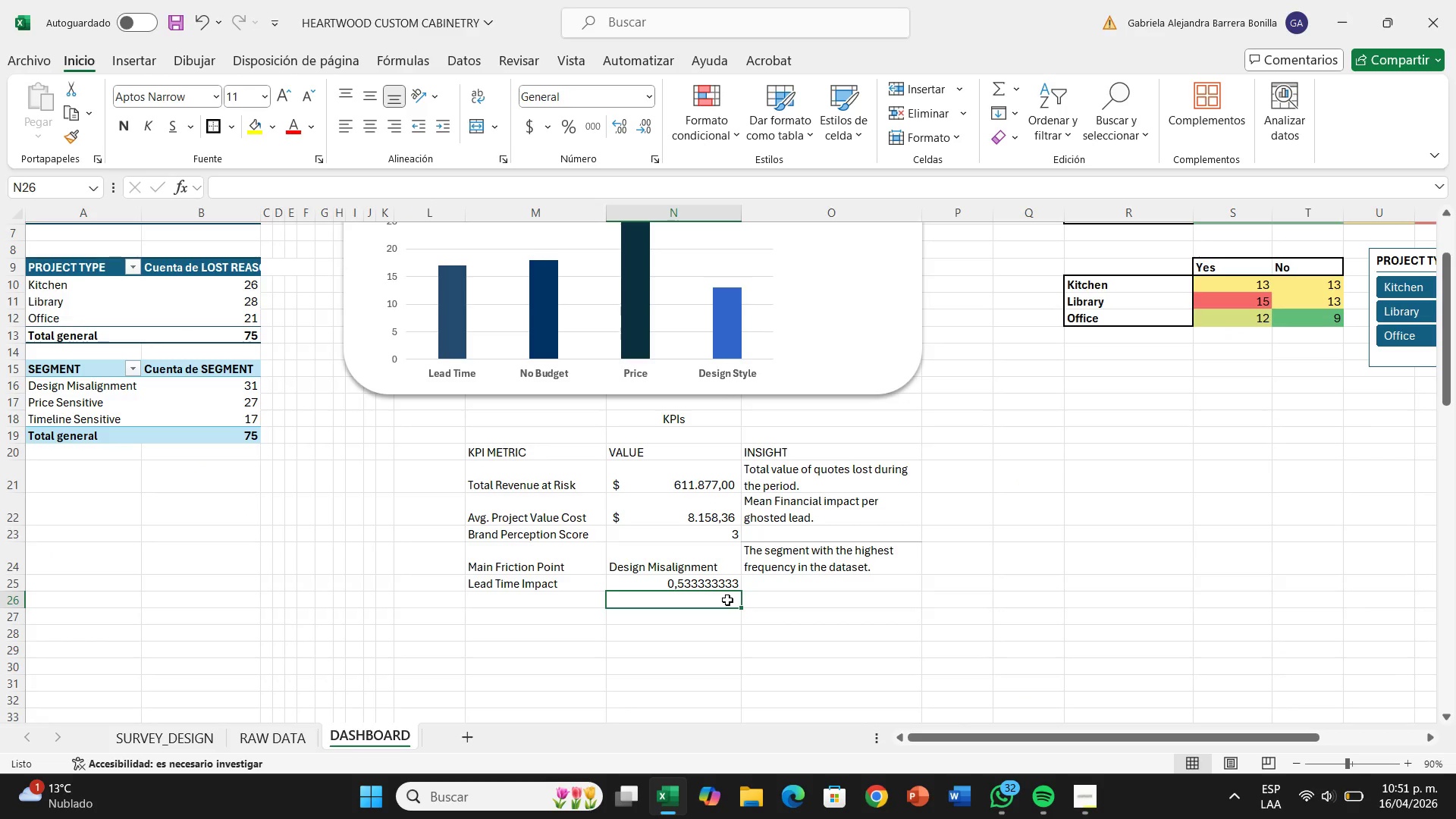 
left_click([723, 586])
 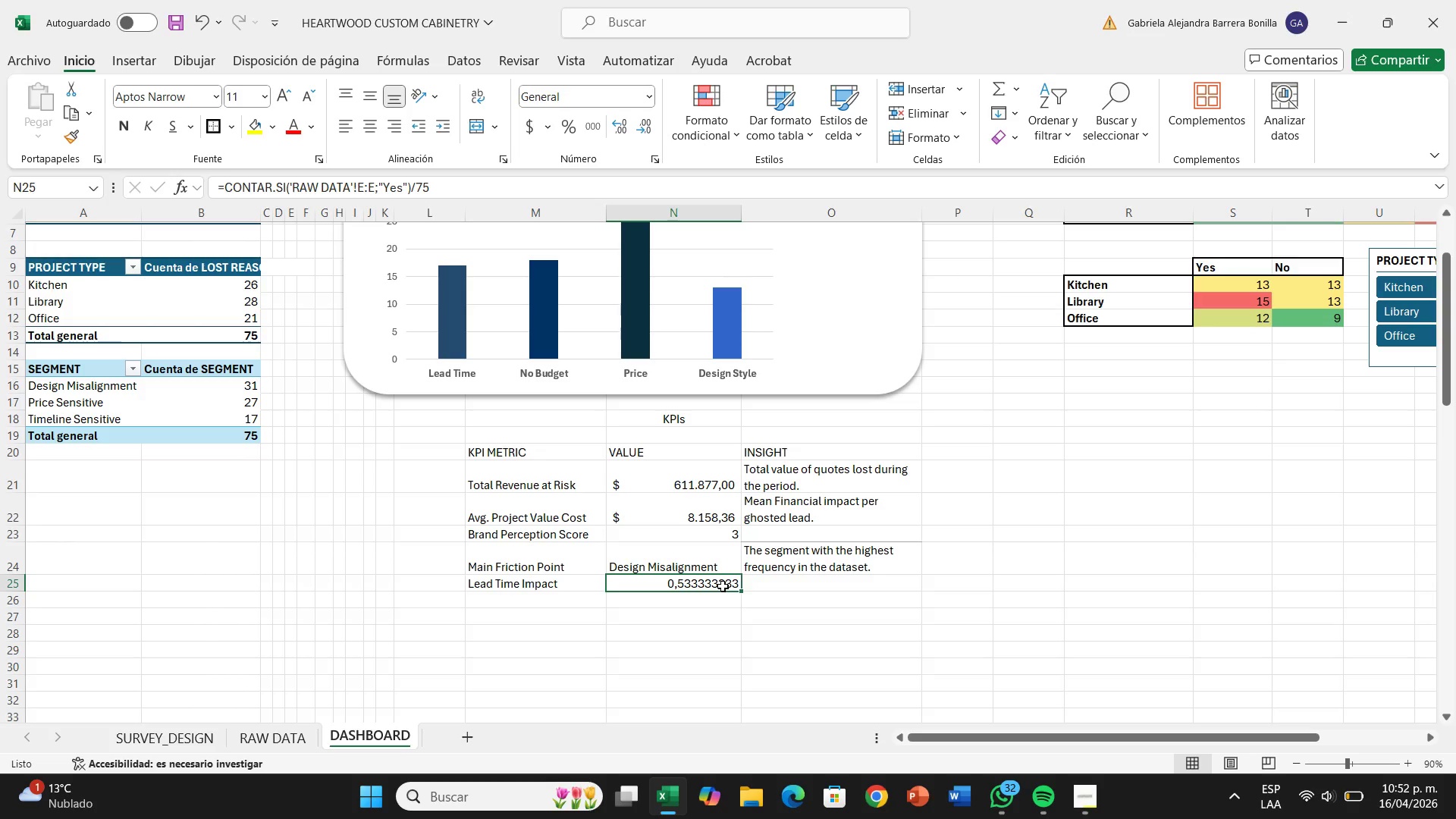 
wait(7.12)
 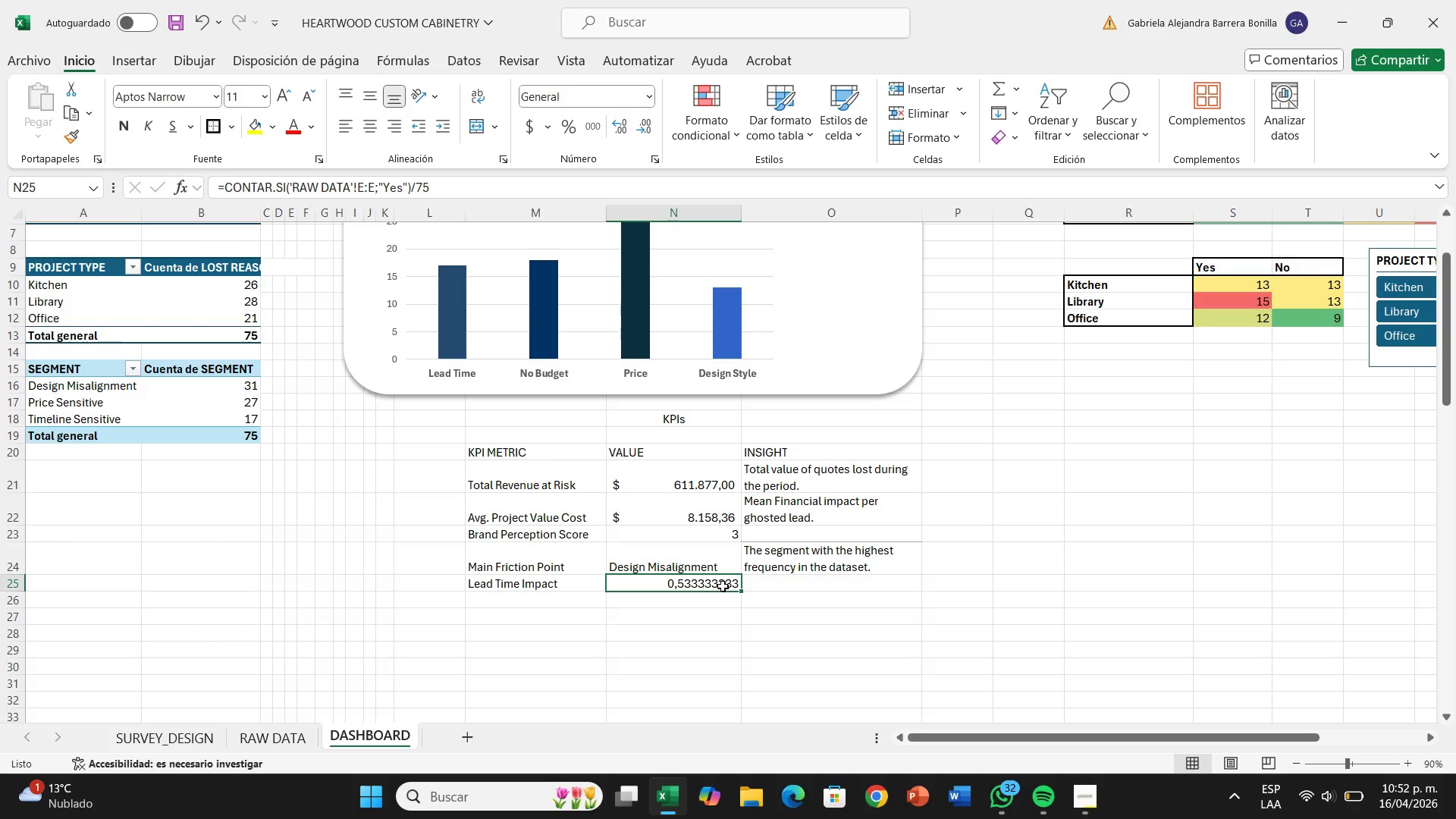 
mouse_move([787, 388])
 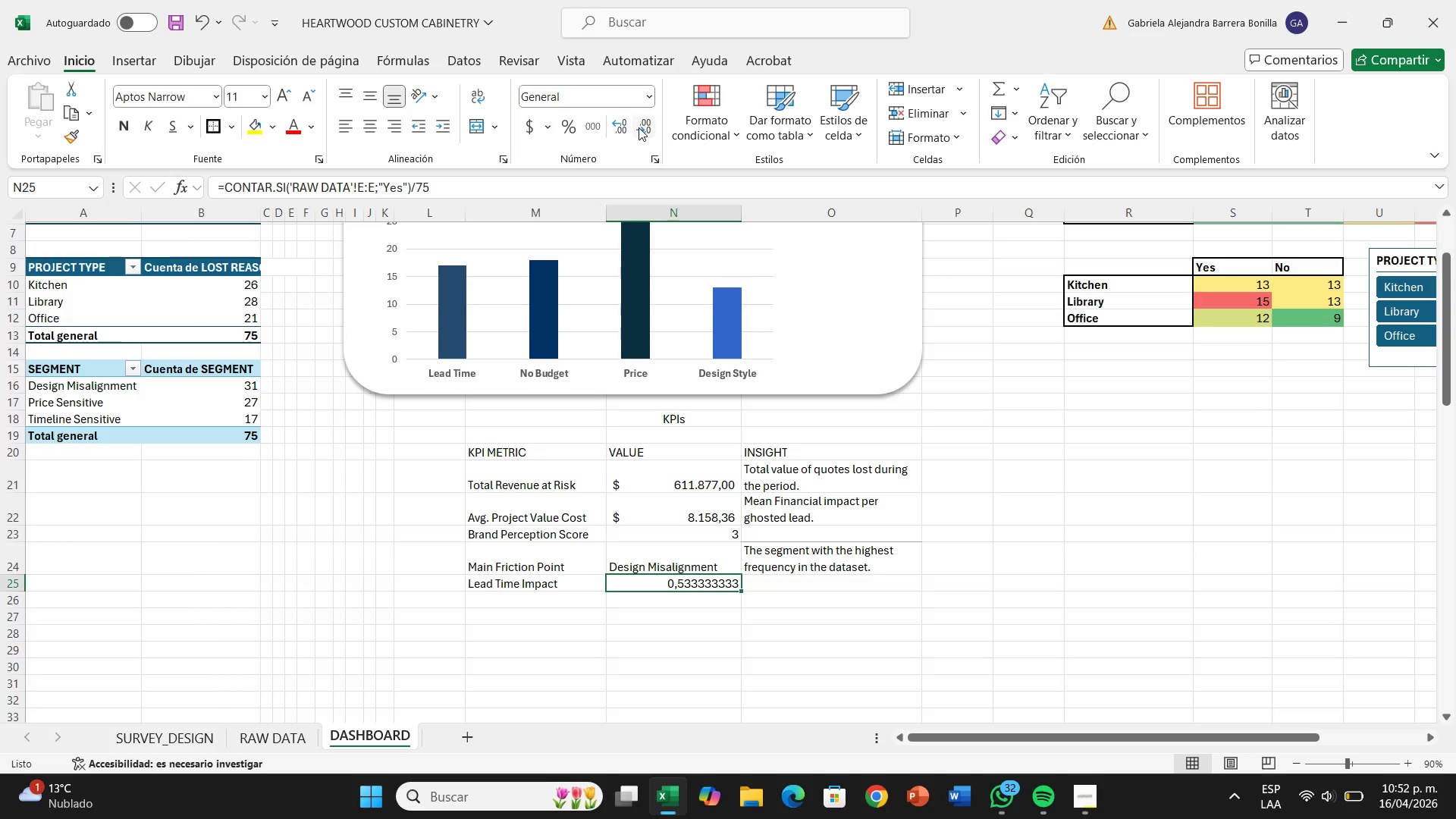 
left_click([641, 129])
 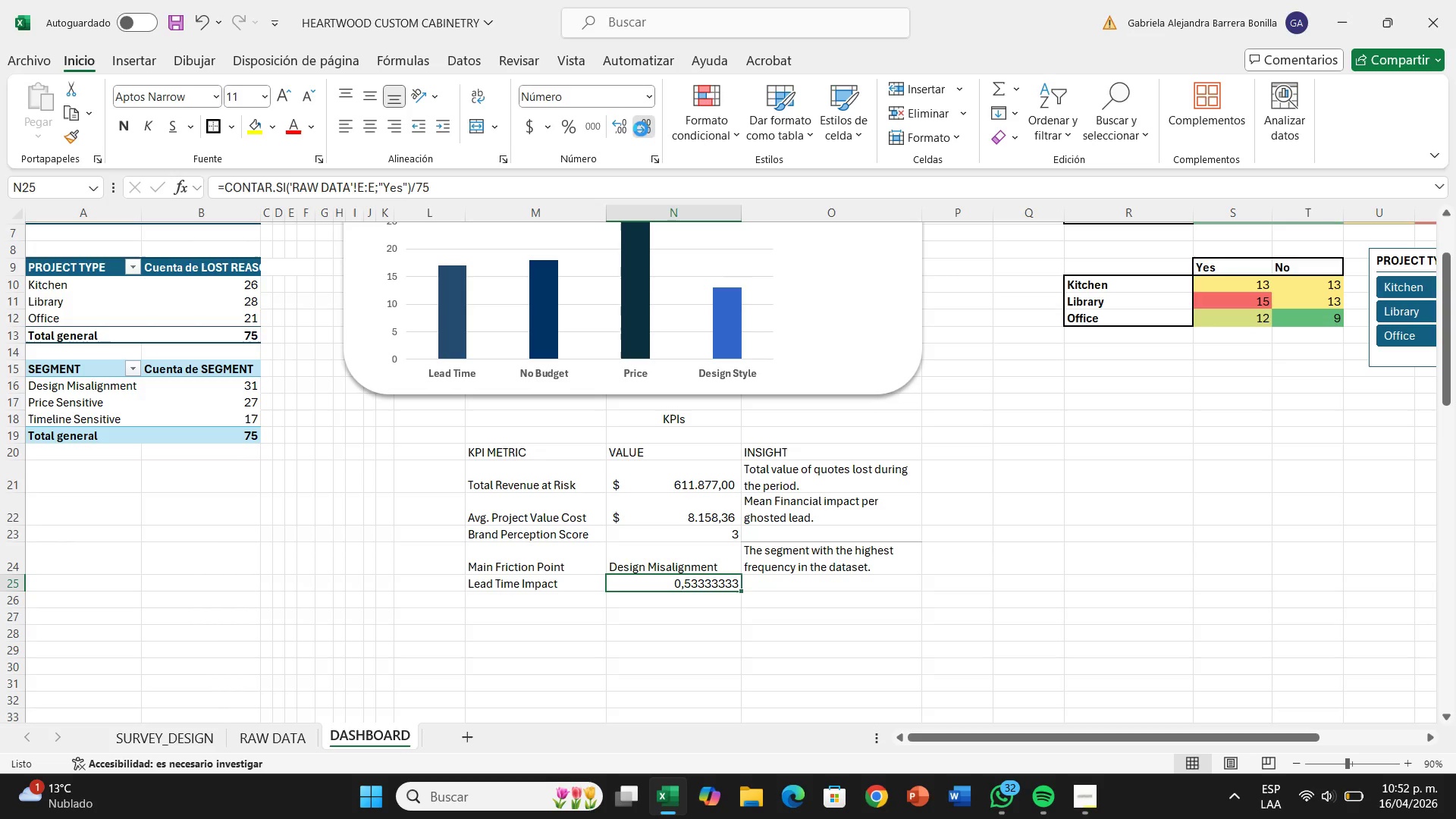 
double_click([641, 129])
 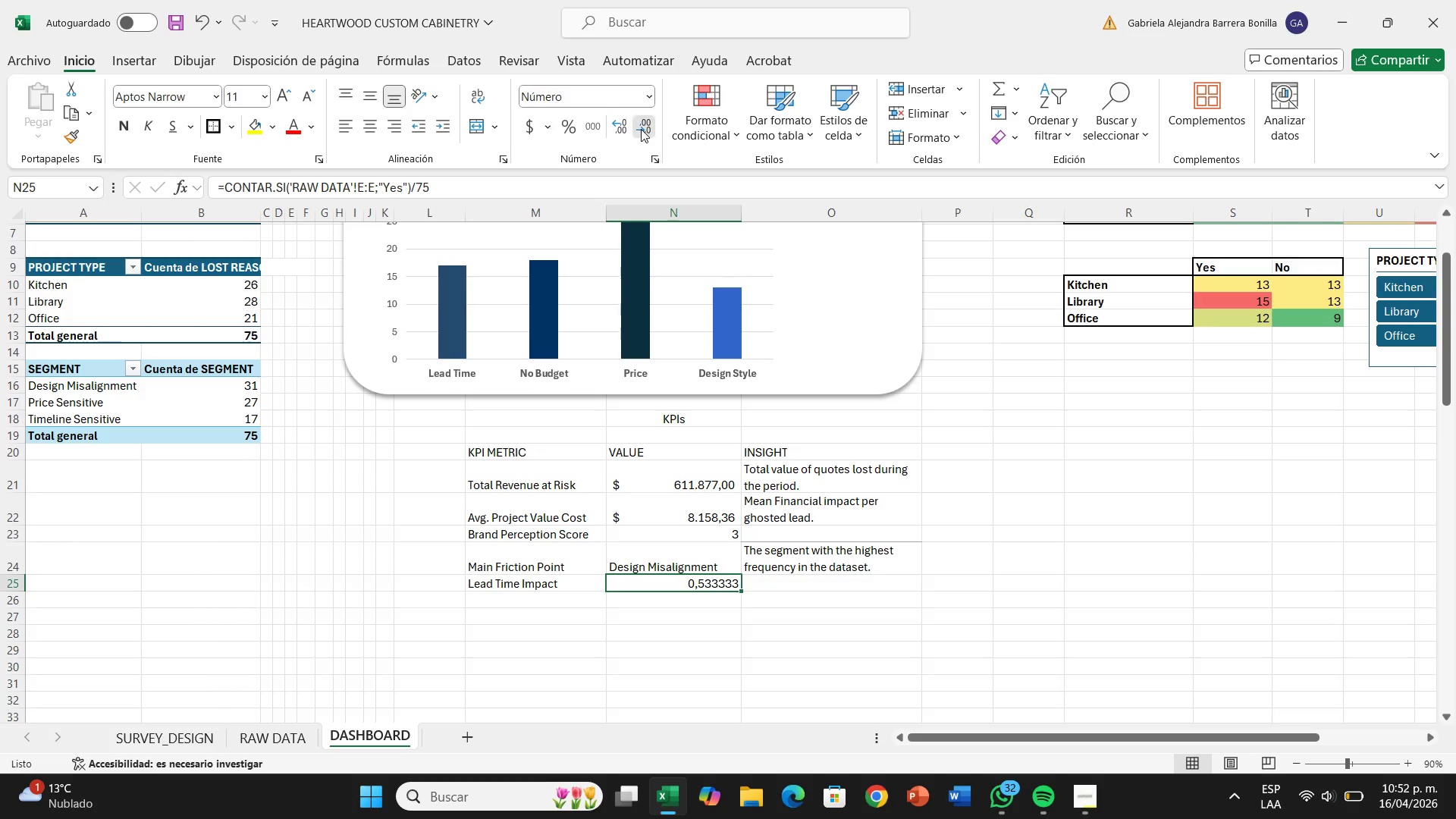 
double_click([641, 129])
 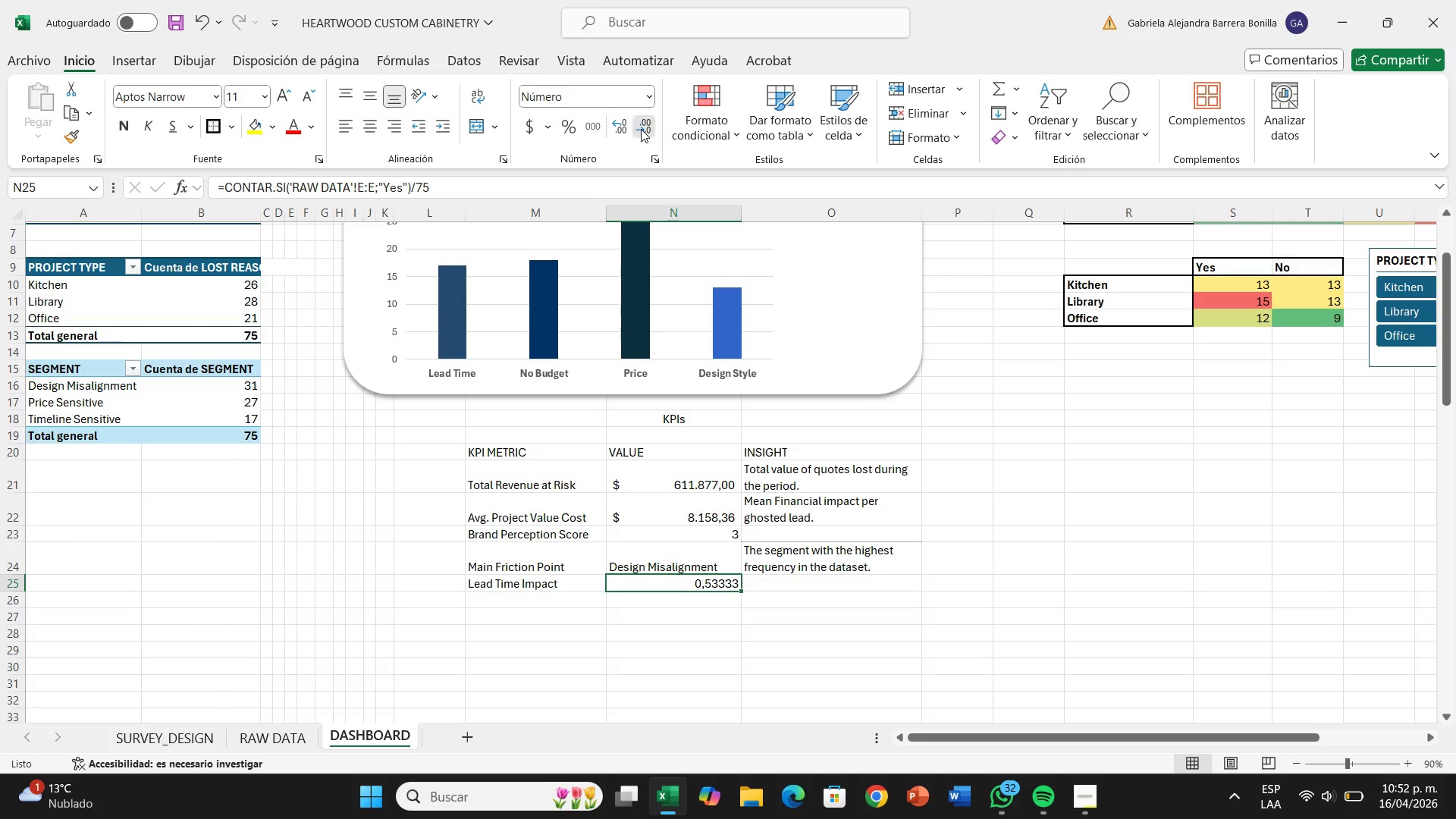 
triple_click([641, 129])
 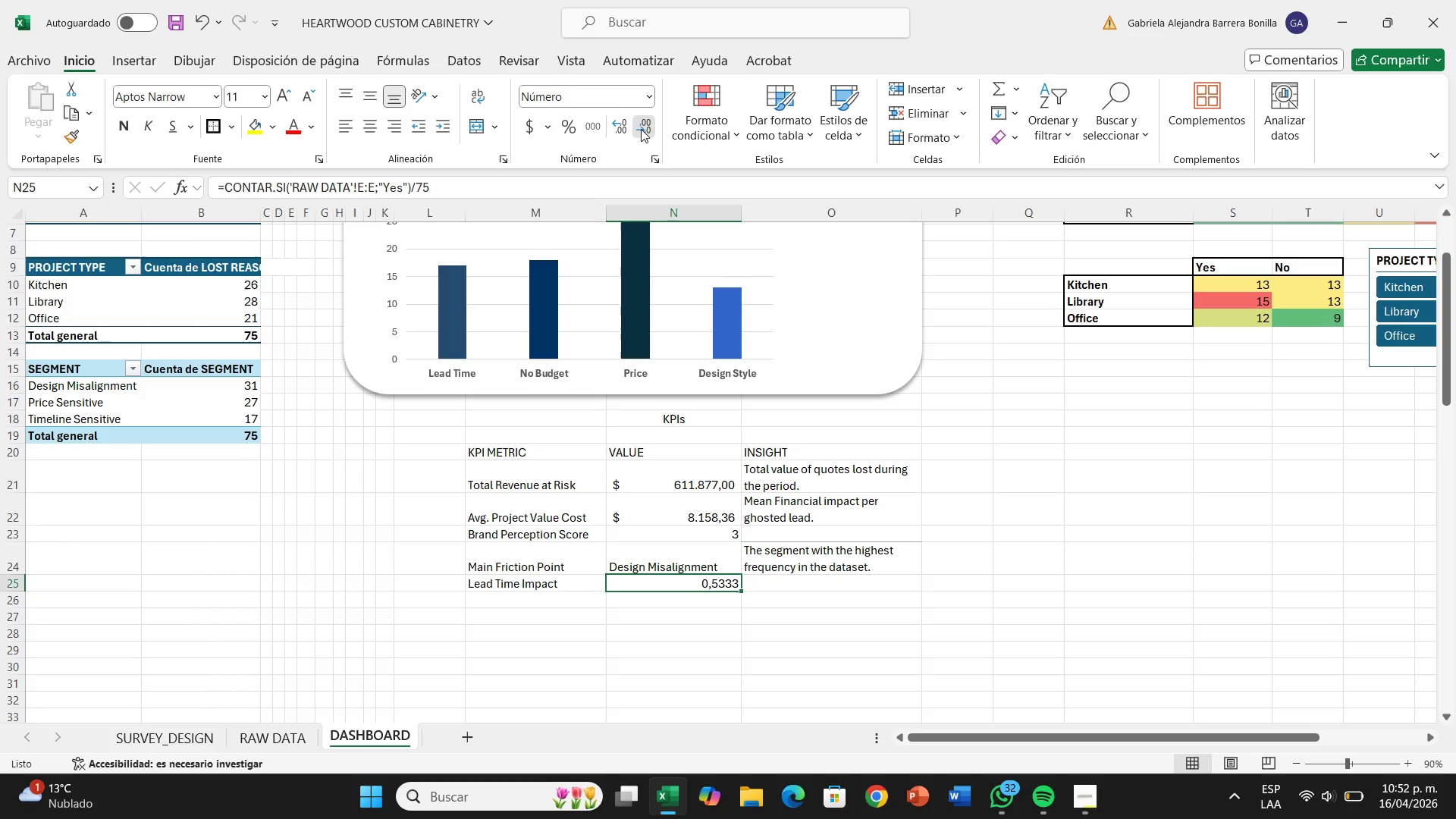 
triple_click([641, 129])
 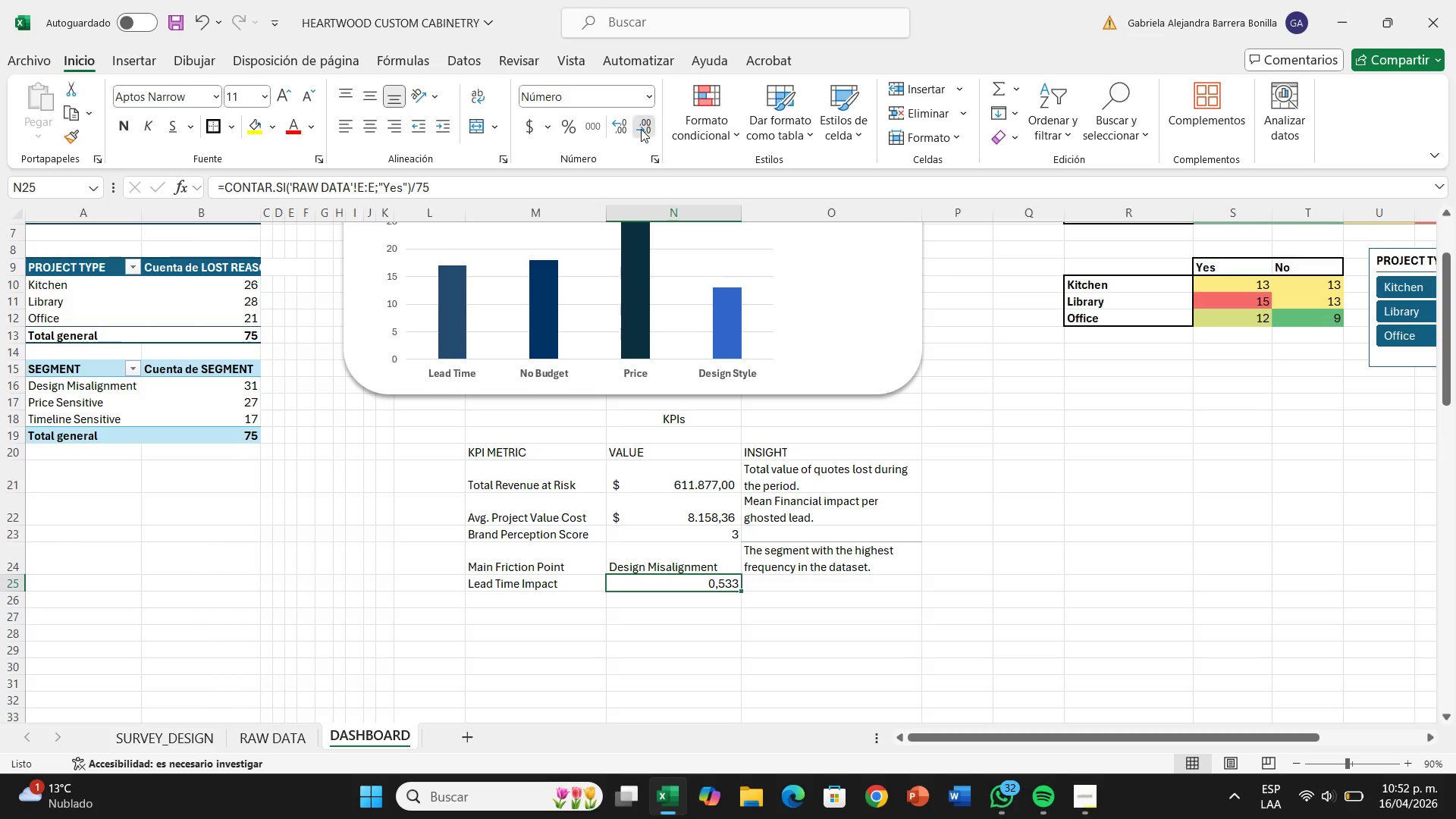 
triple_click([641, 129])
 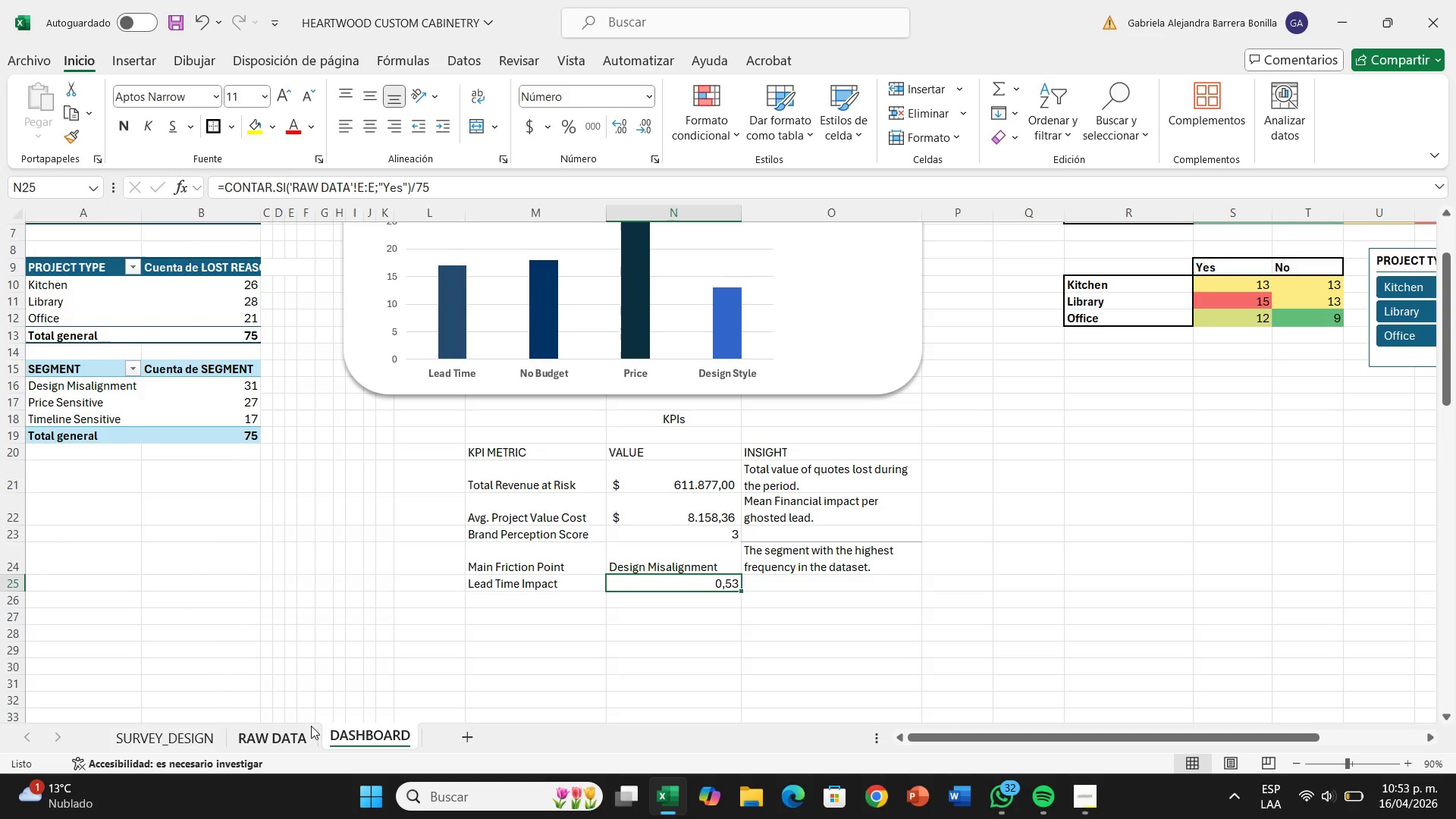 
wait(51.42)
 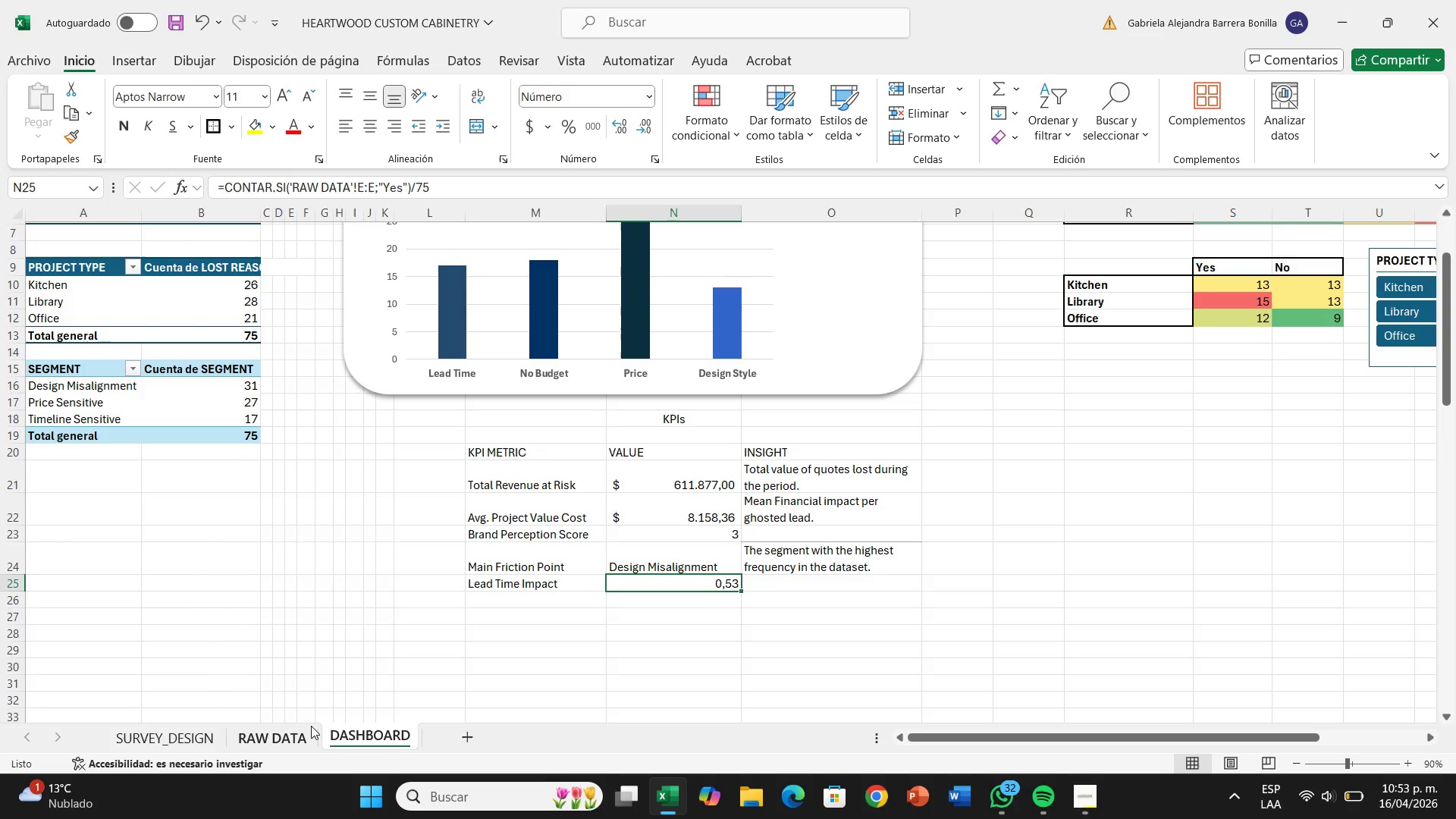 
left_click([789, 583])
 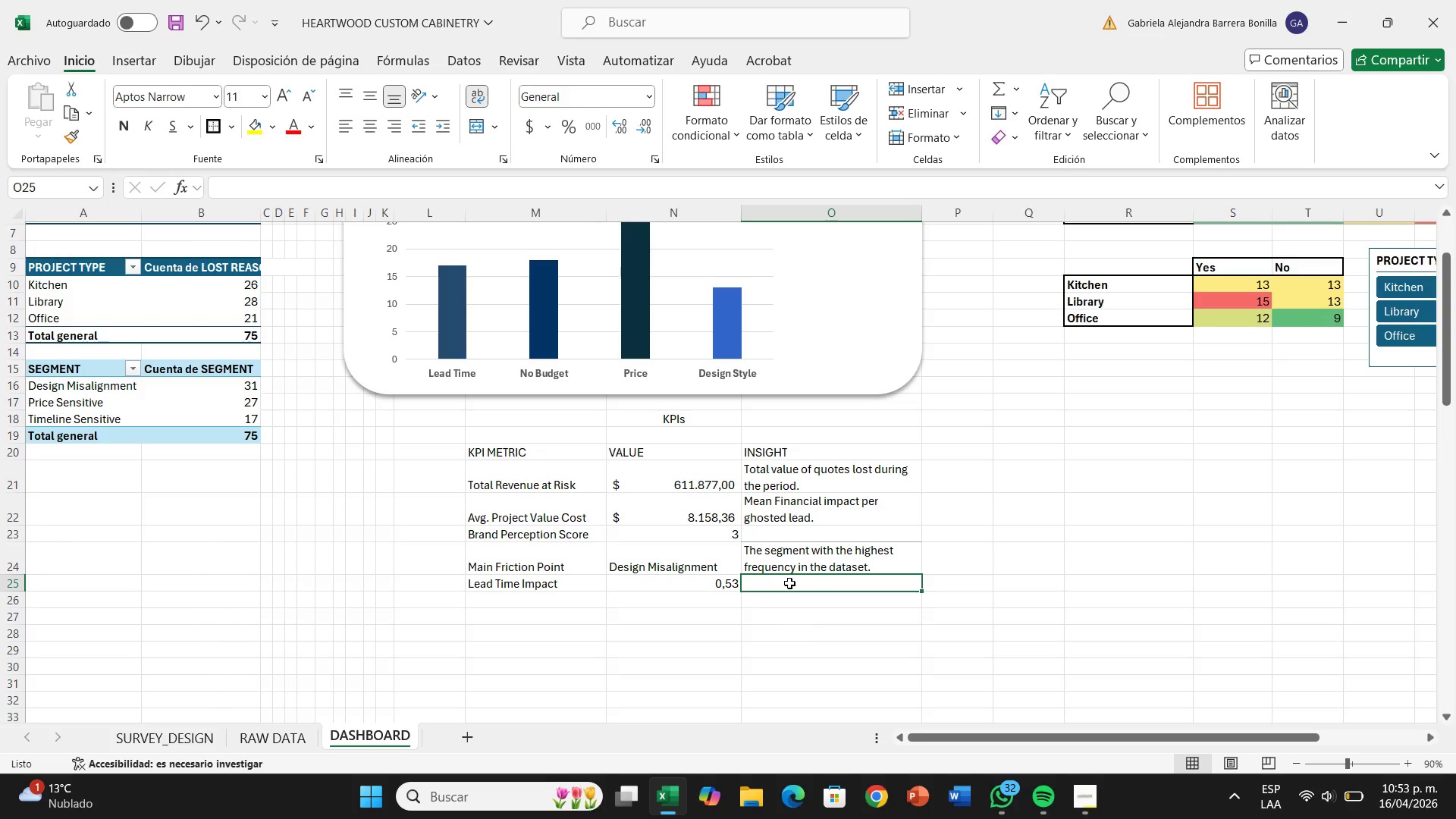 
wait(6.36)
 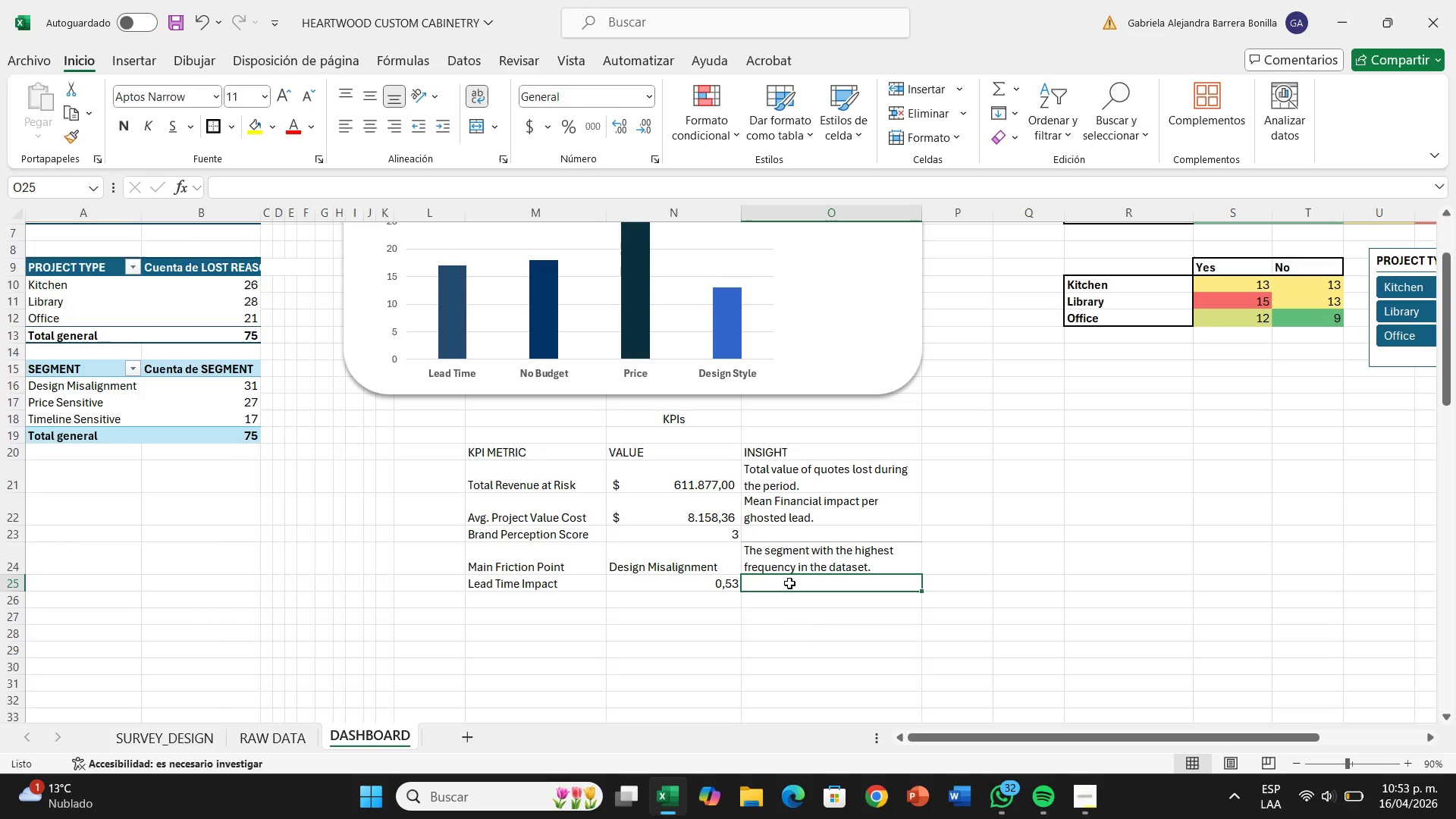 
left_click([704, 577])
 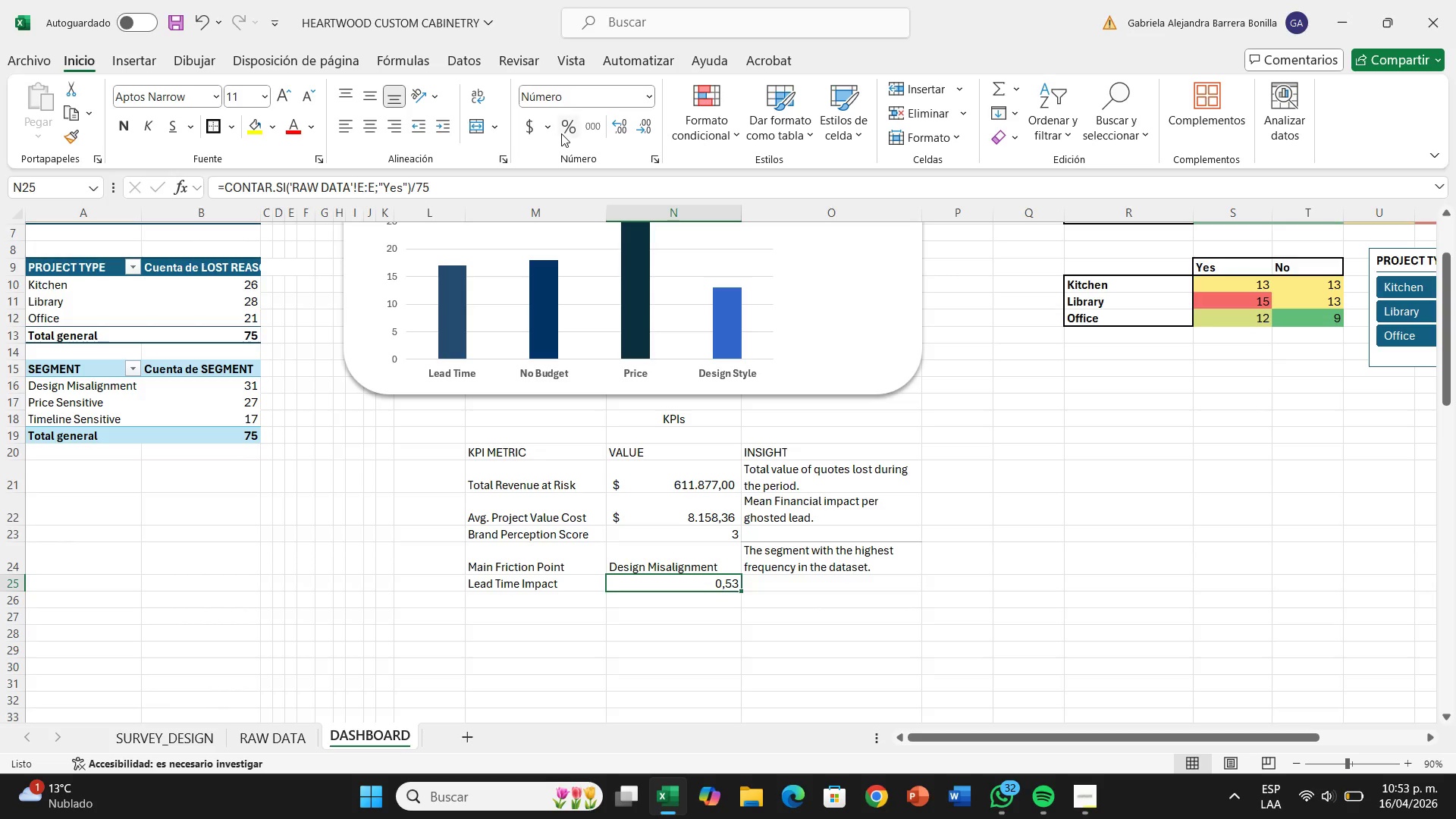 
left_click([561, 131])
 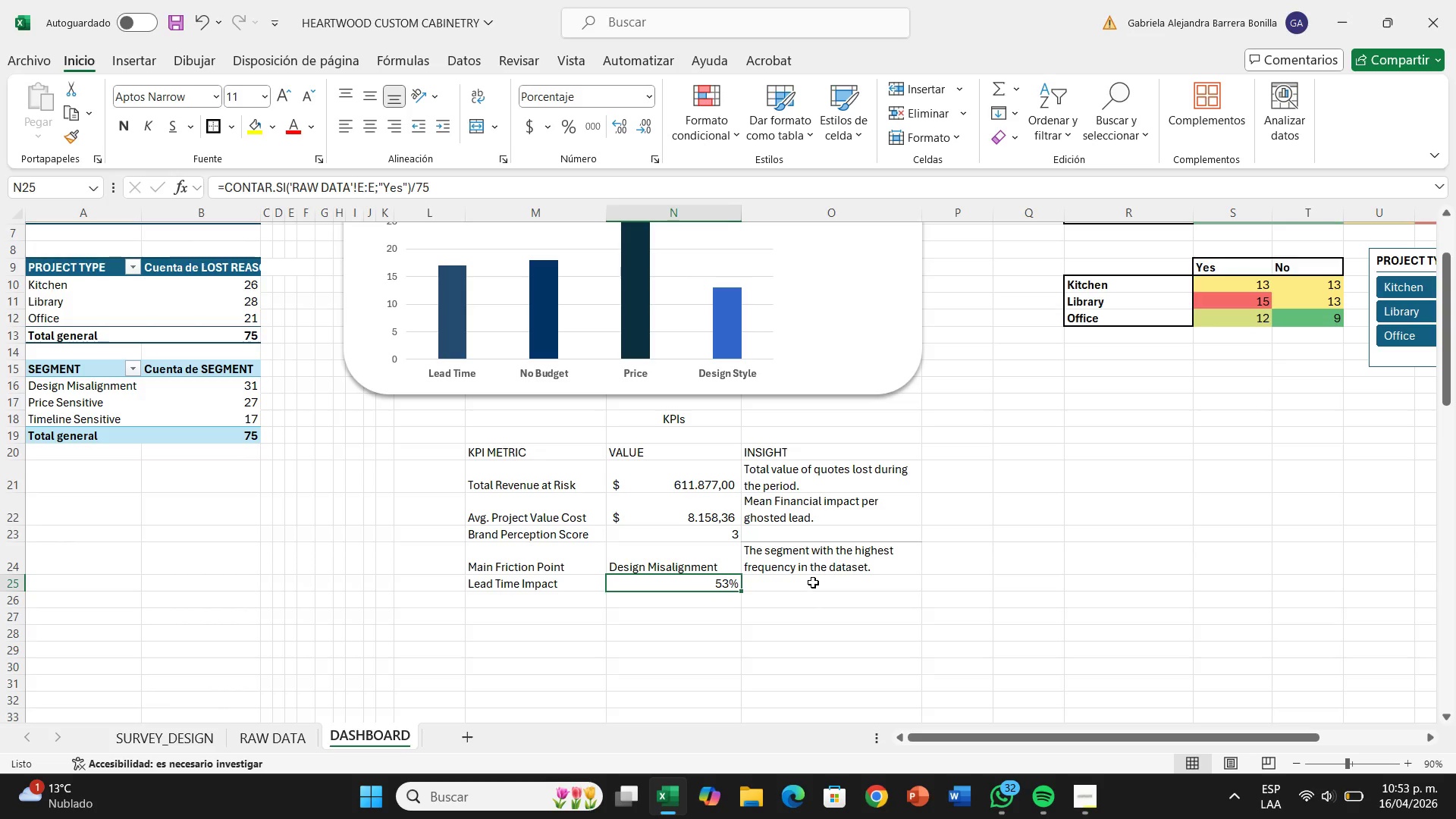 
left_click([813, 582])
 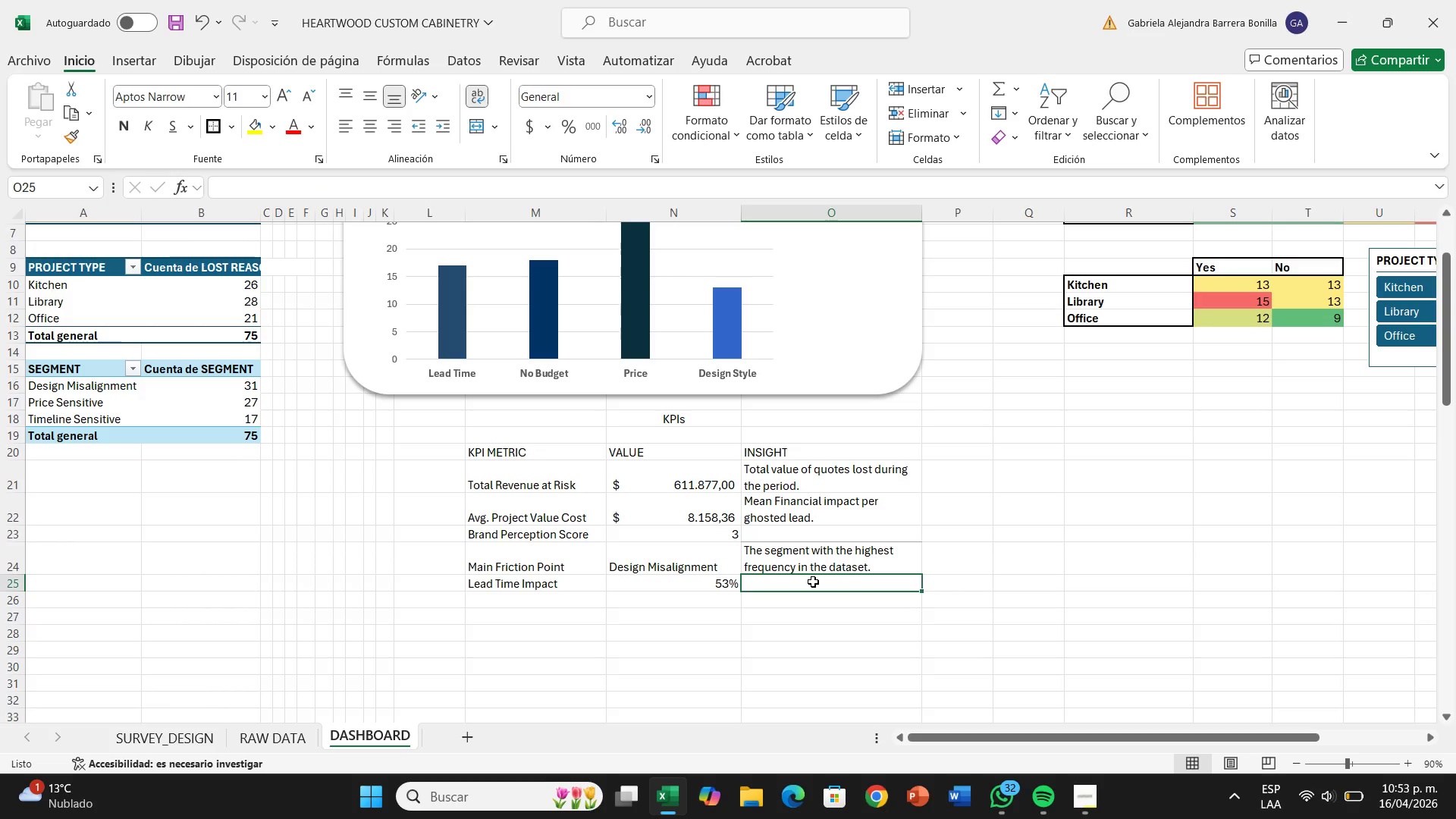 
type(Percentah)
key(Backspace)
type(ge of leads by )
key(Backspace)
key(Backspace)
key(Backspace)
type(ag)
key(Backspace)
type(ffected by the 12)
 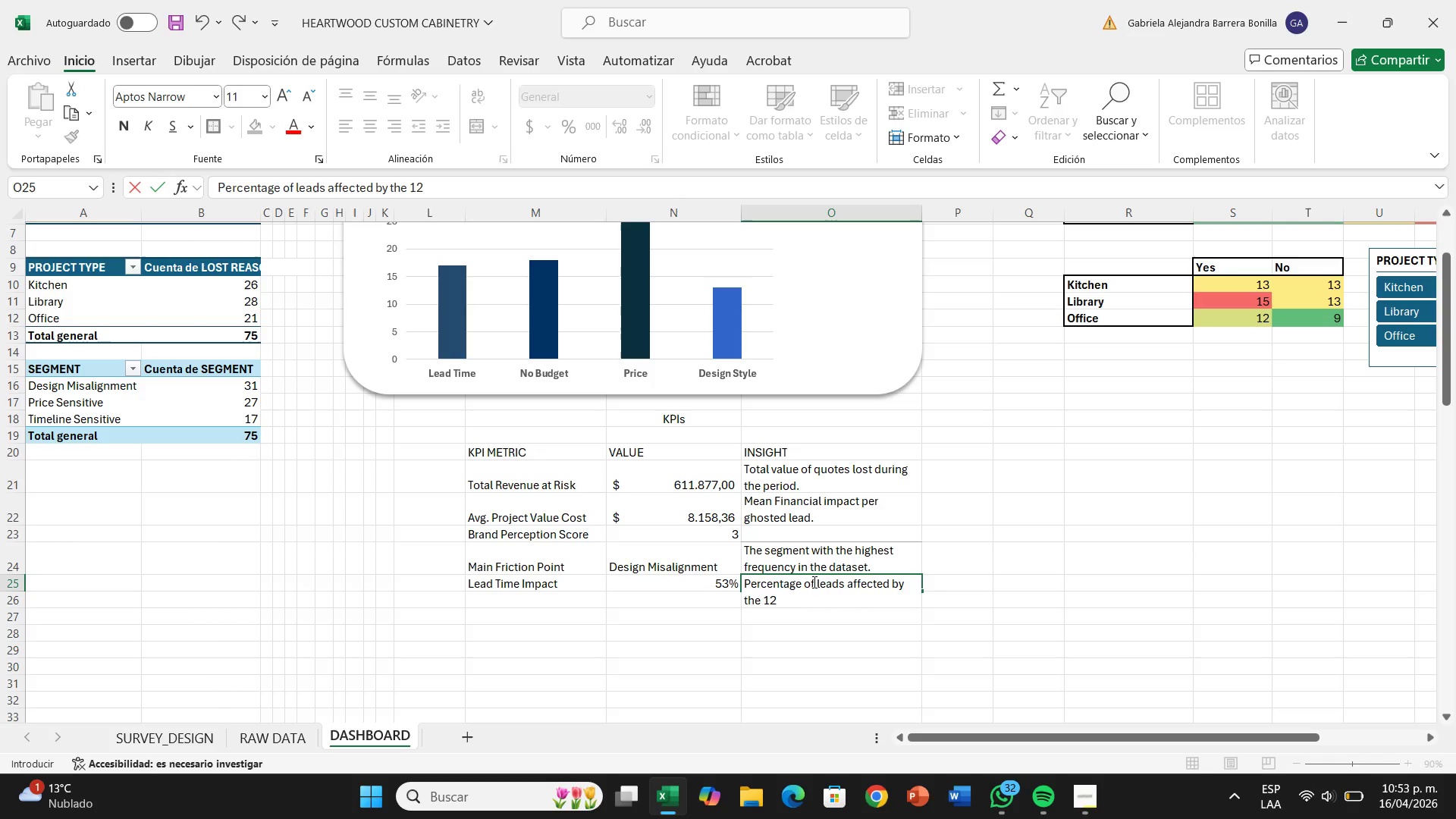 
wait(7.14)
 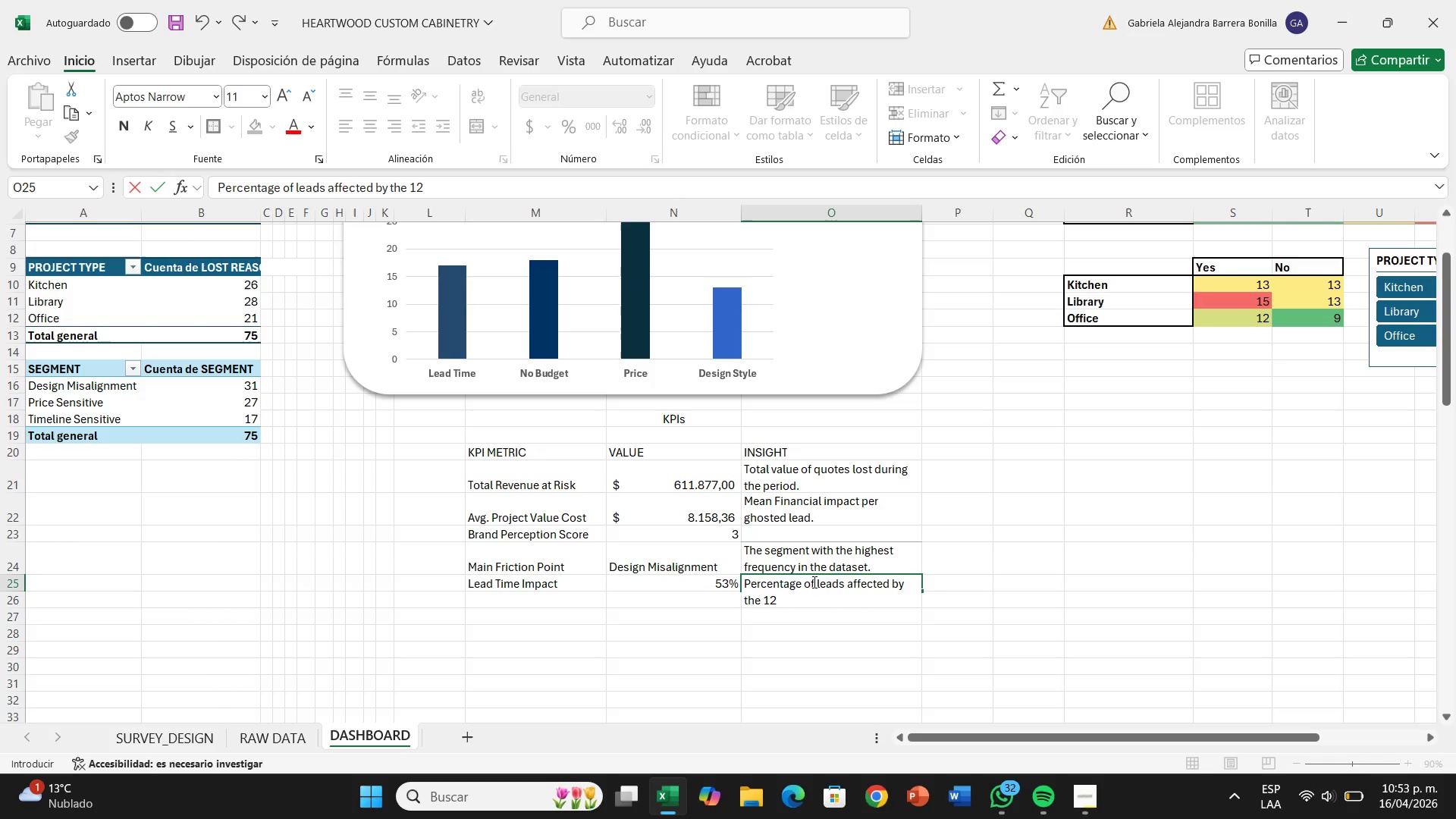 
key(Backspace)
 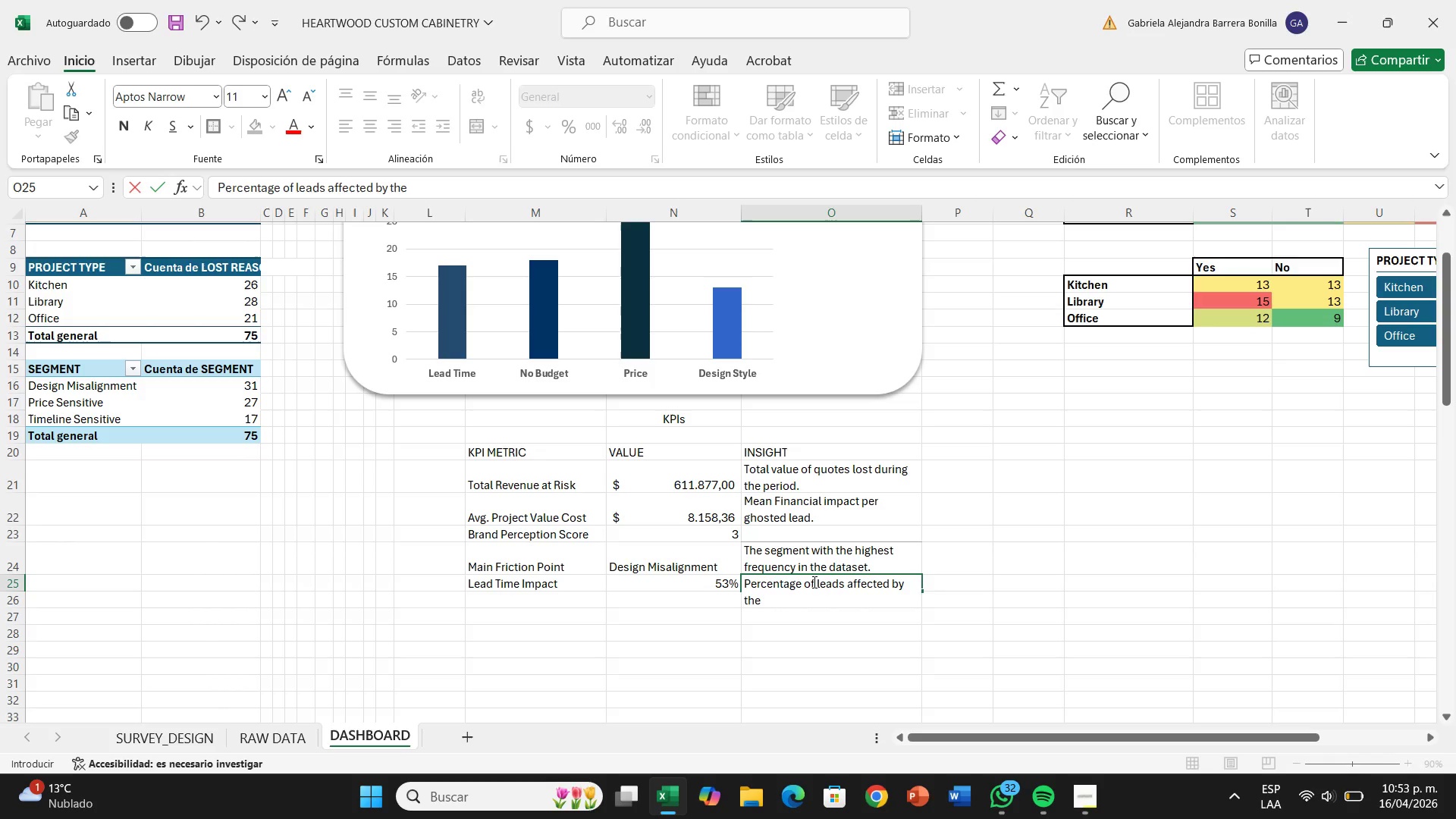 
key(Backspace)
 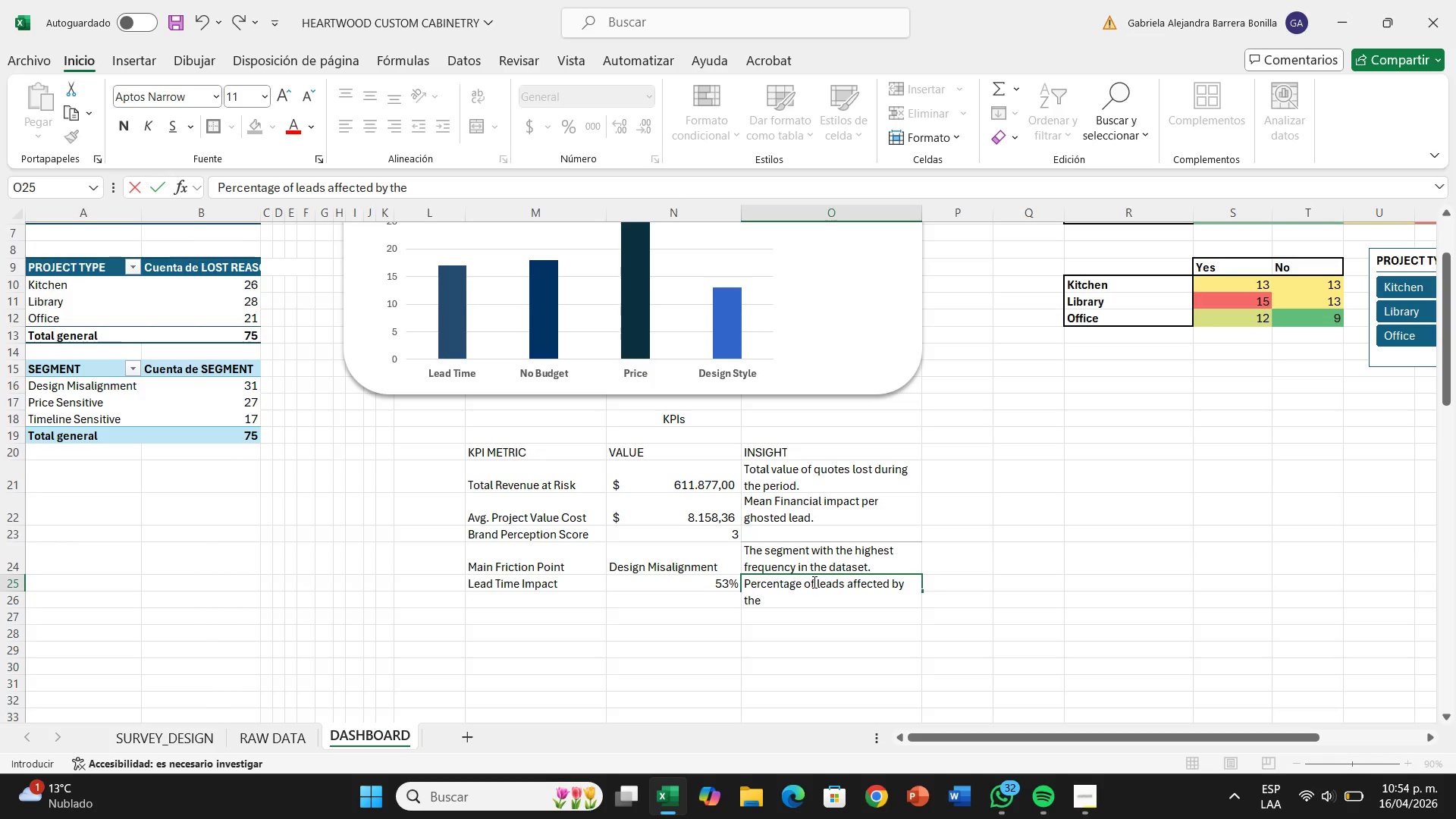 
wait(27.83)
 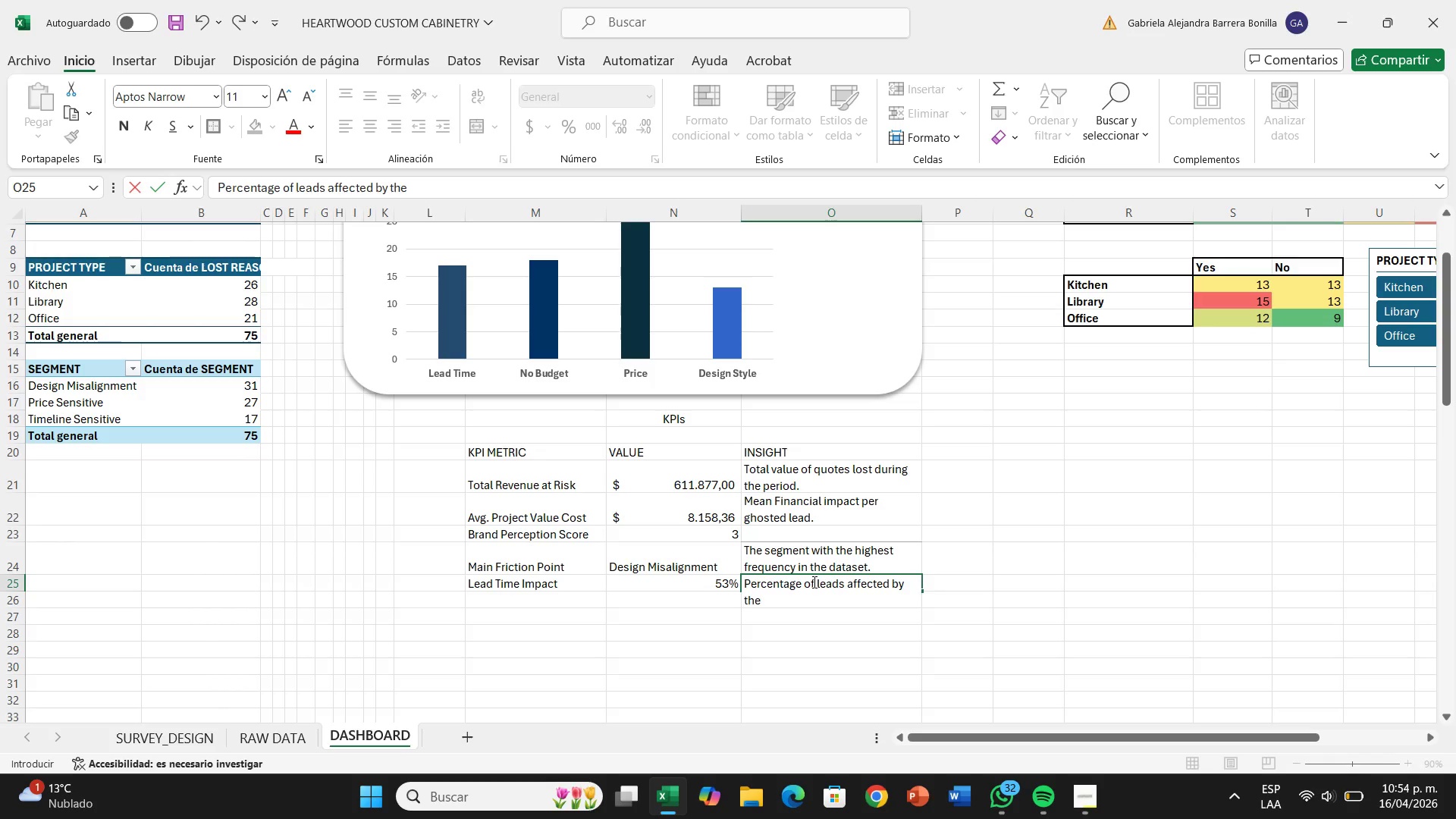 
type(12-week timeline.)
 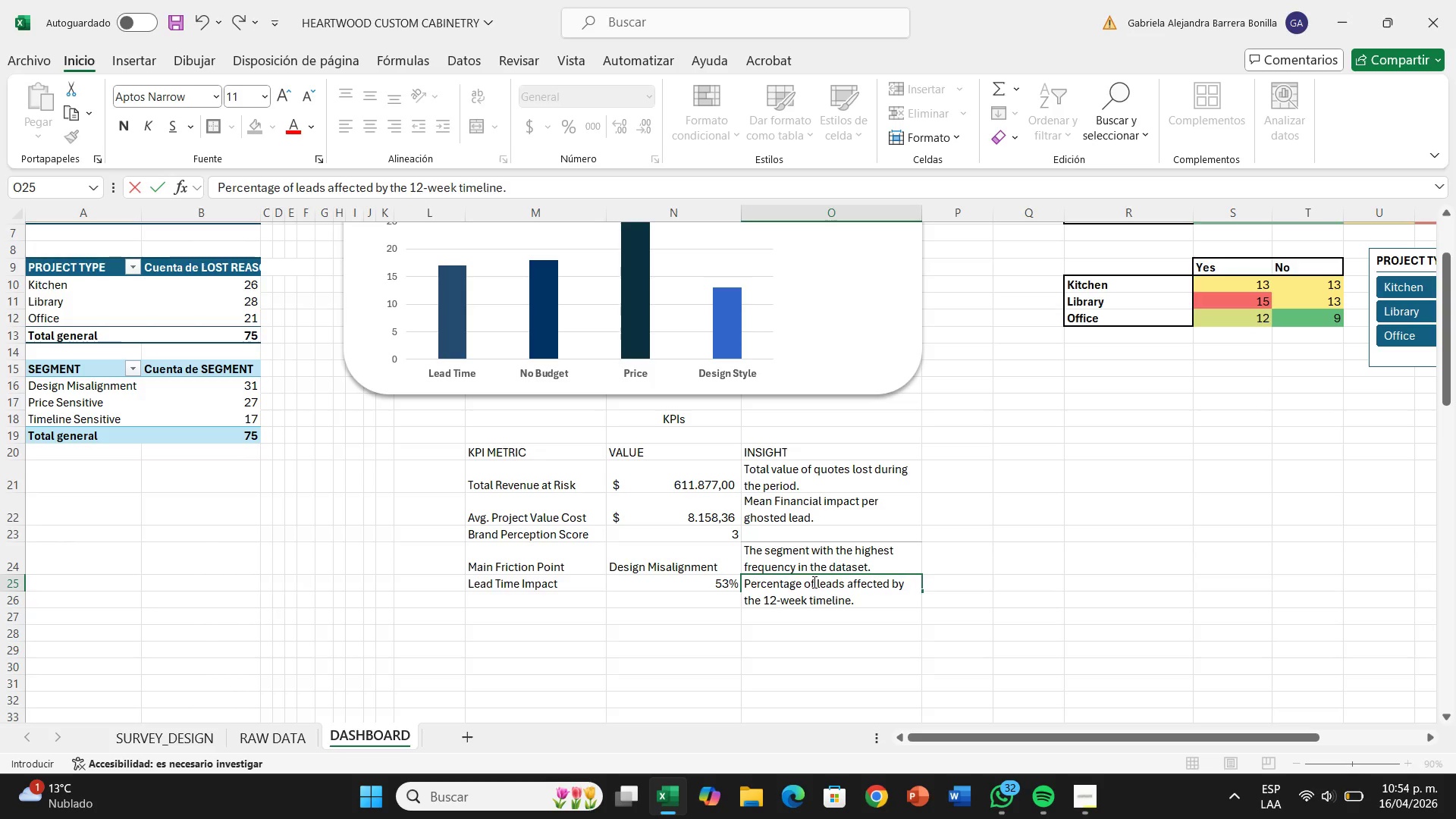 
key(Enter)
 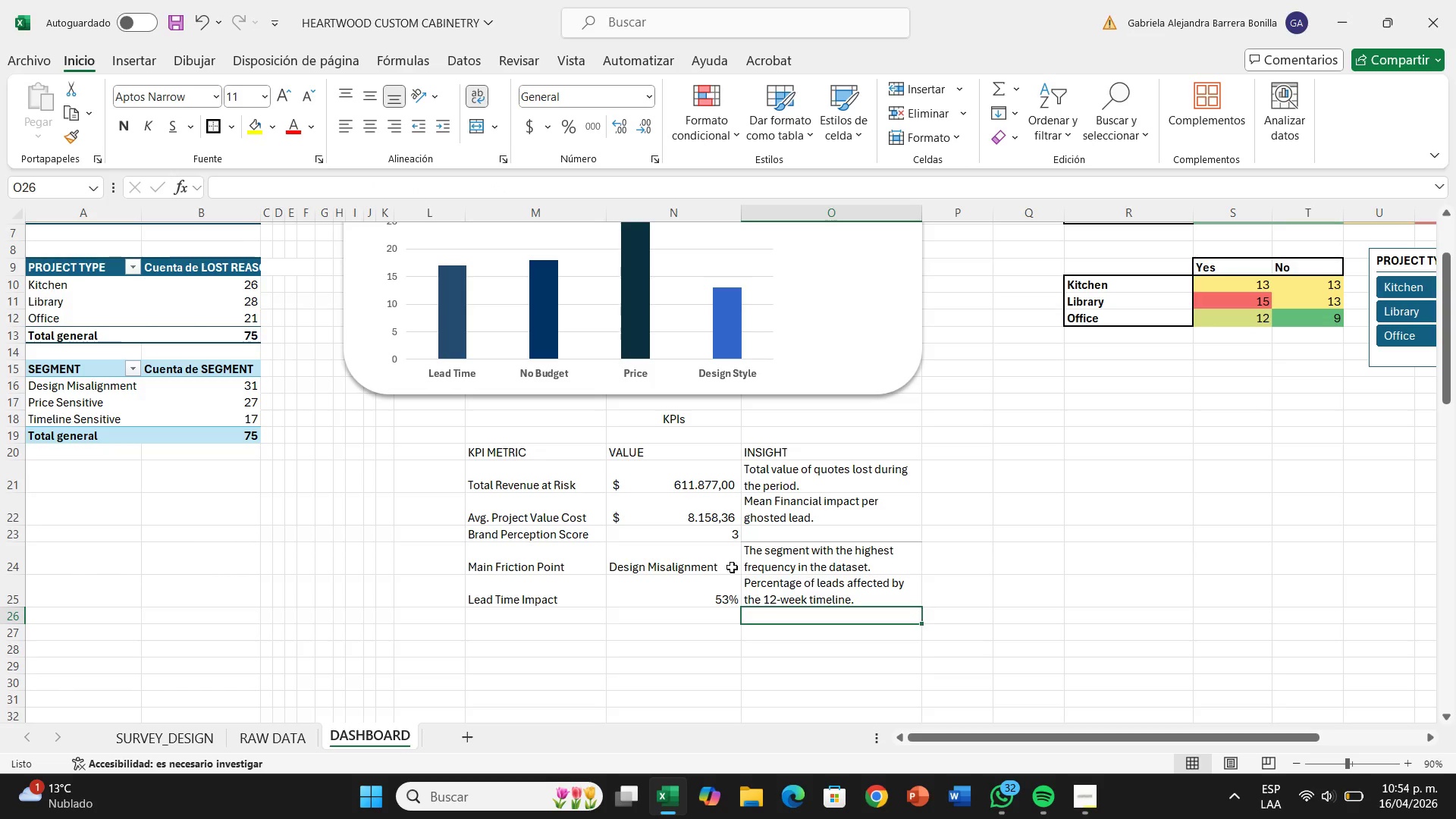 
left_click([885, 552])
 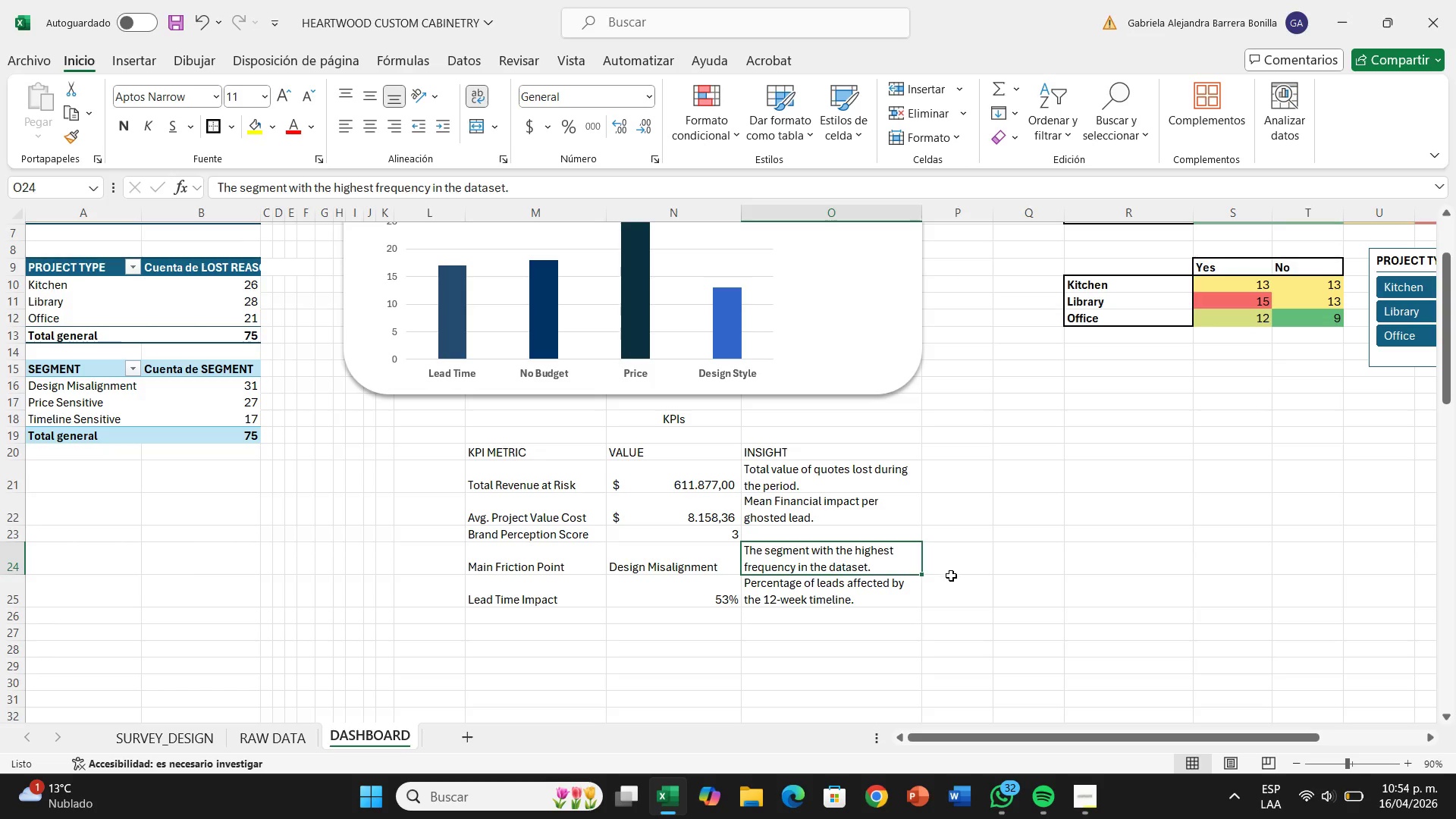 
left_click([951, 576])
 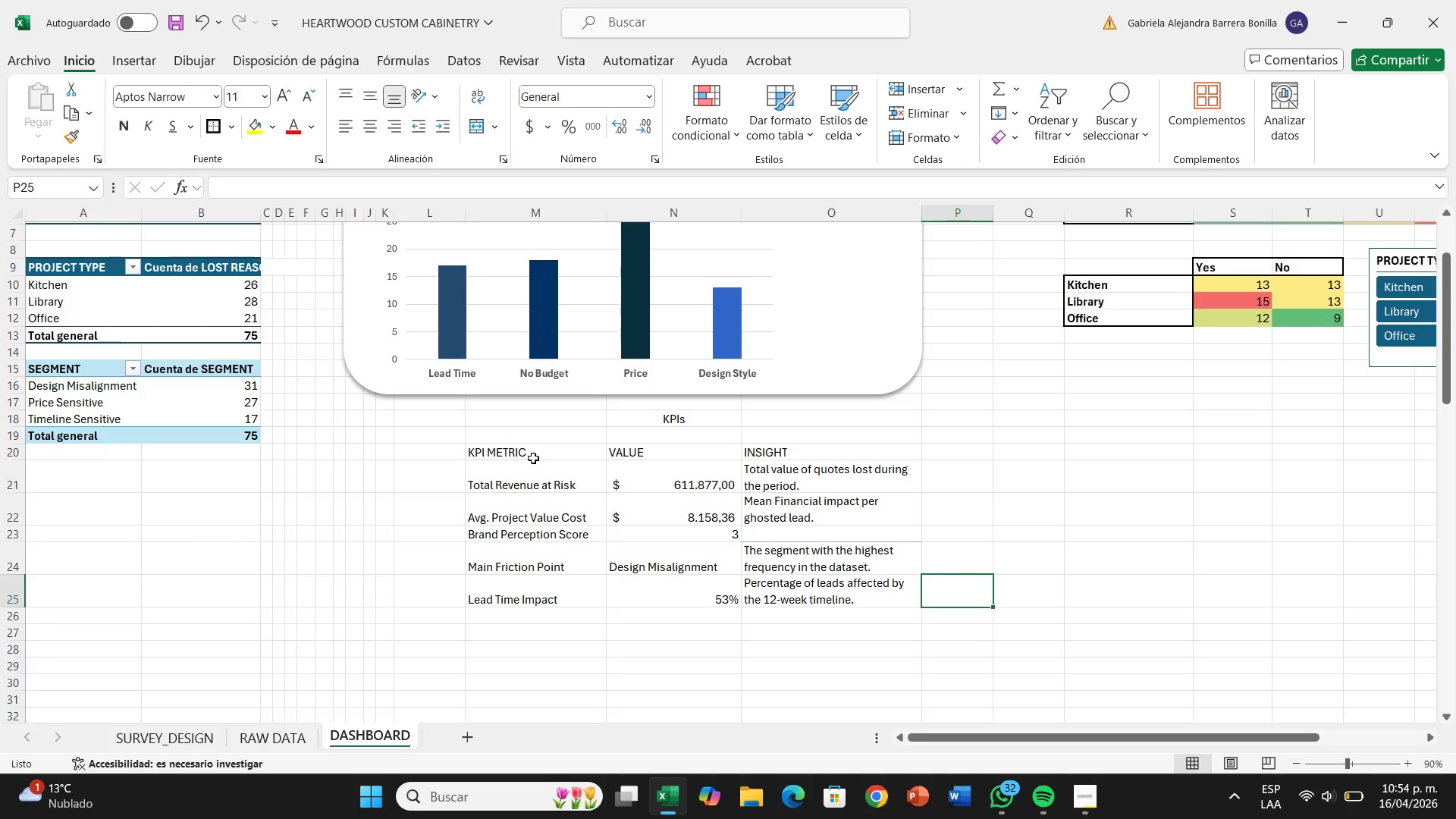 
left_click_drag(start_coordinate=[528, 455], to_coordinate=[777, 448])
 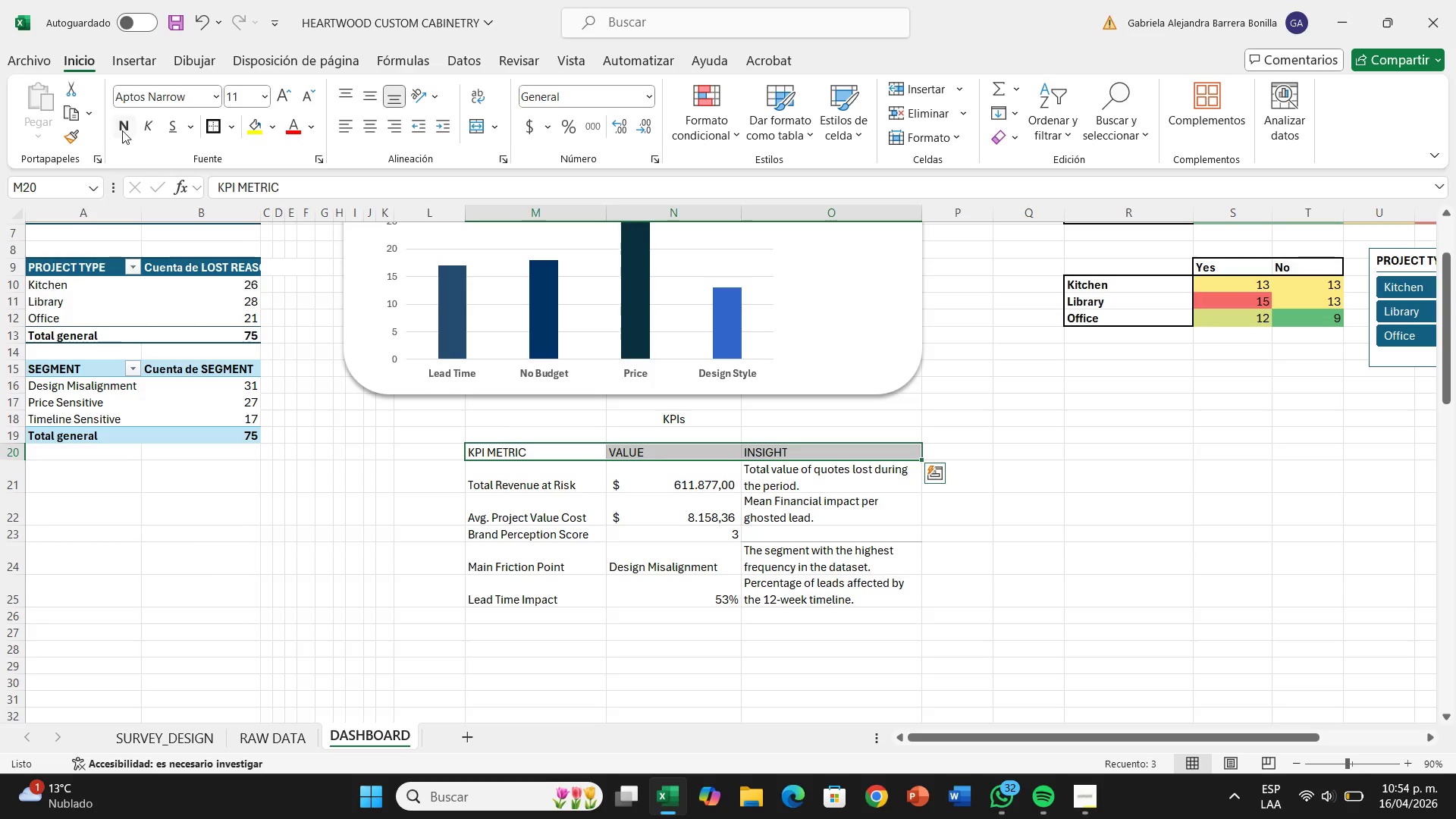 
left_click([121, 127])
 